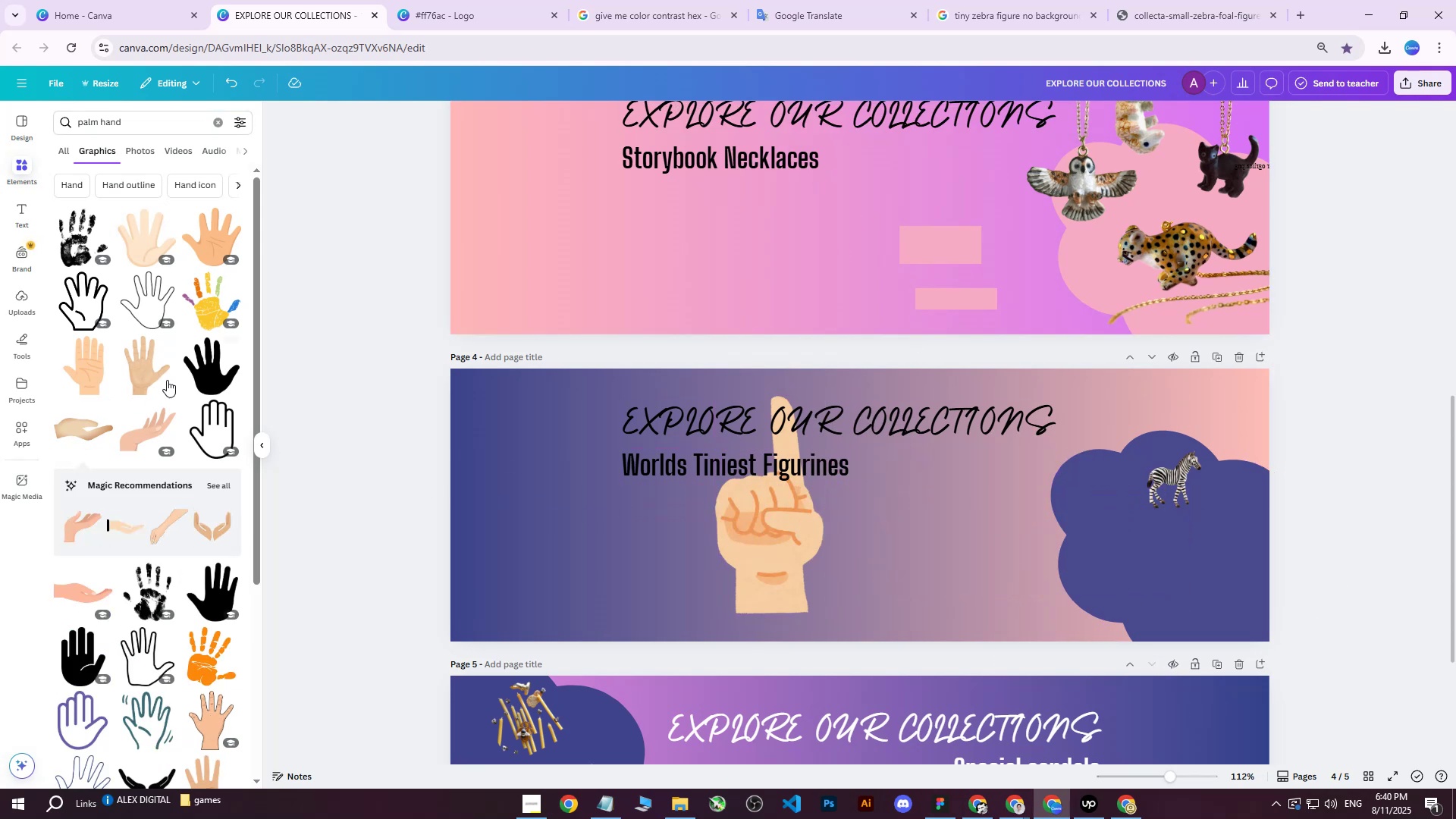 
left_click([87, 369])
 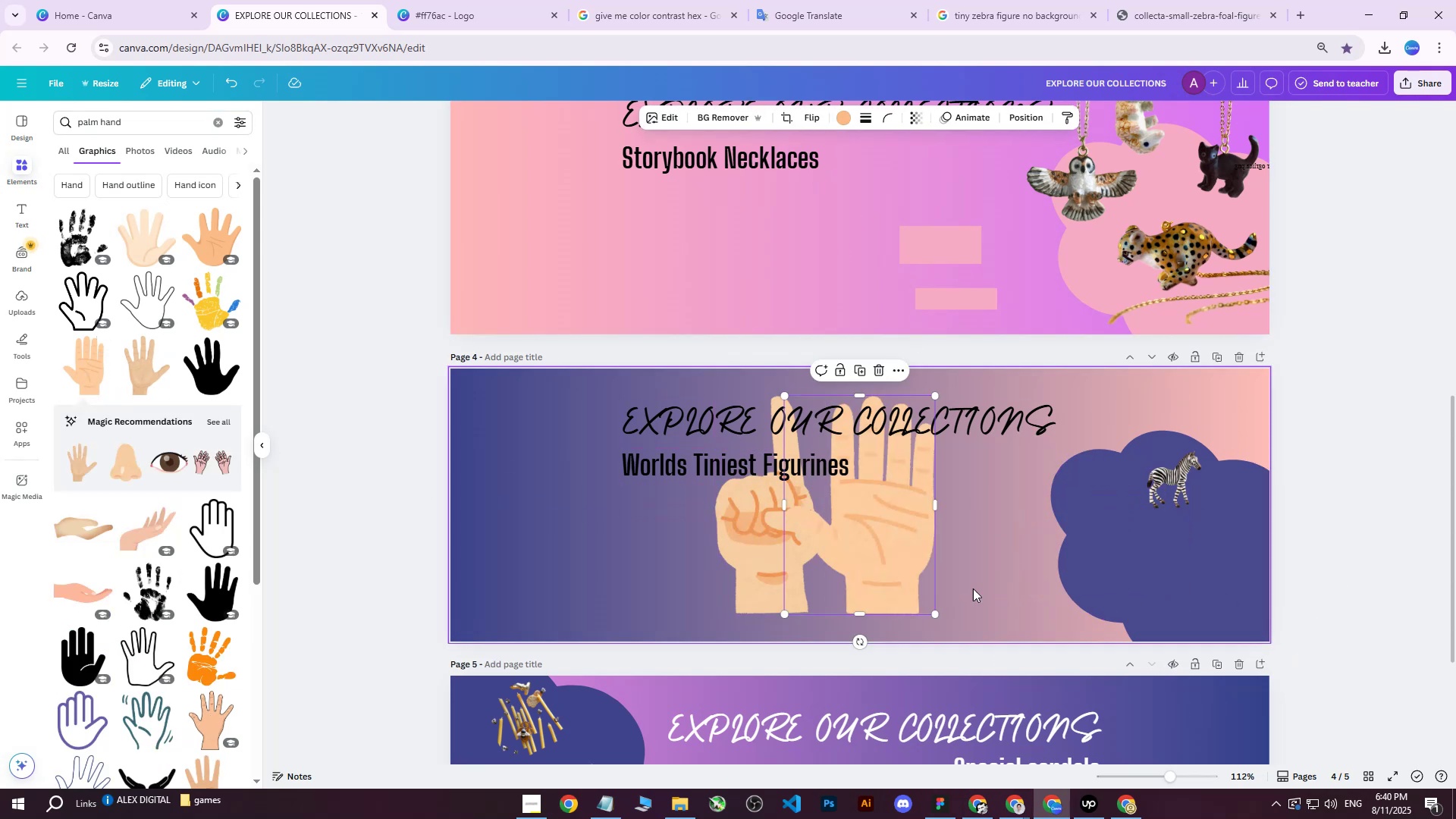 
left_click_drag(start_coordinate=[901, 585], to_coordinate=[1121, 617])
 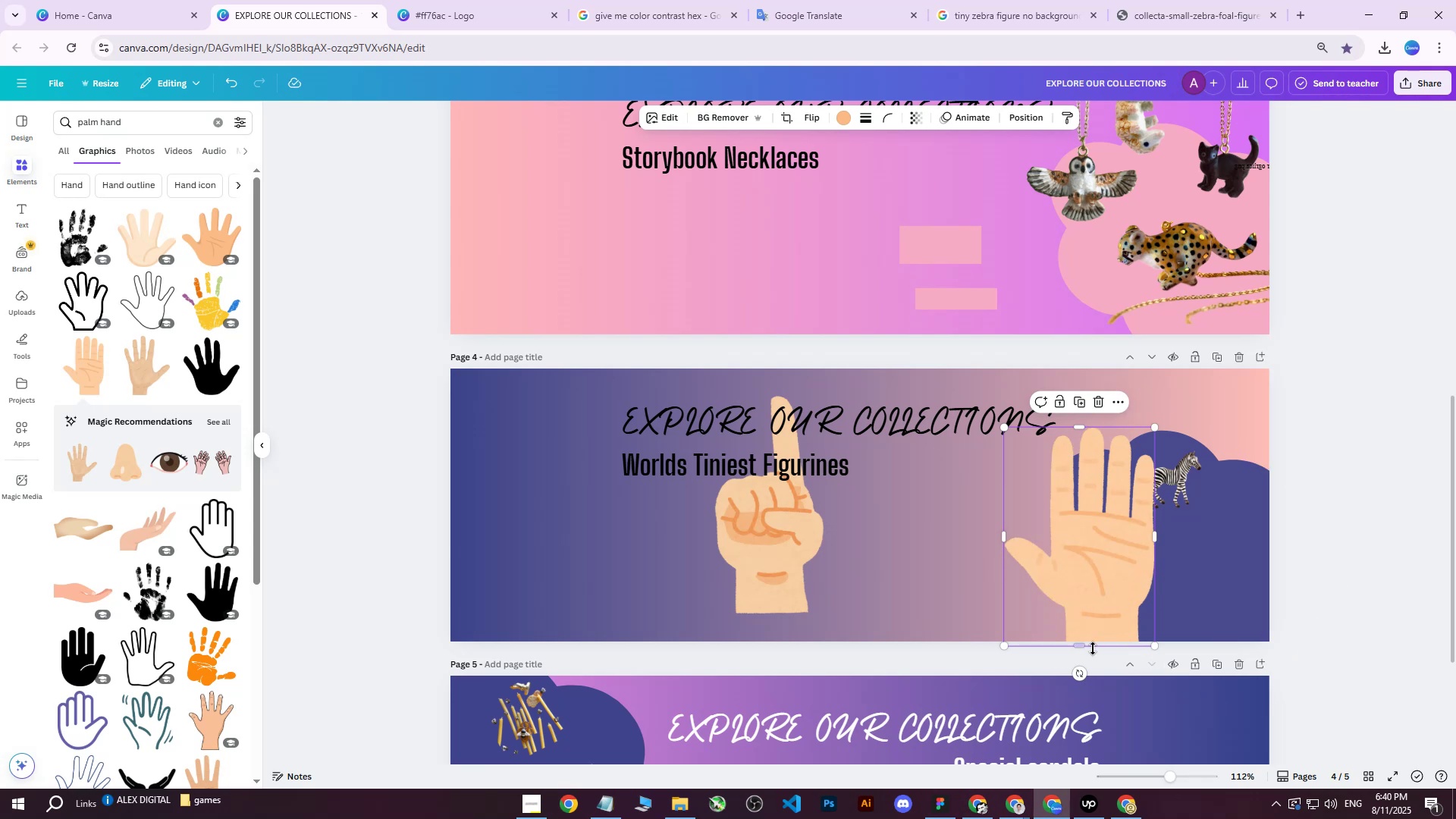 
right_click([1101, 557])
 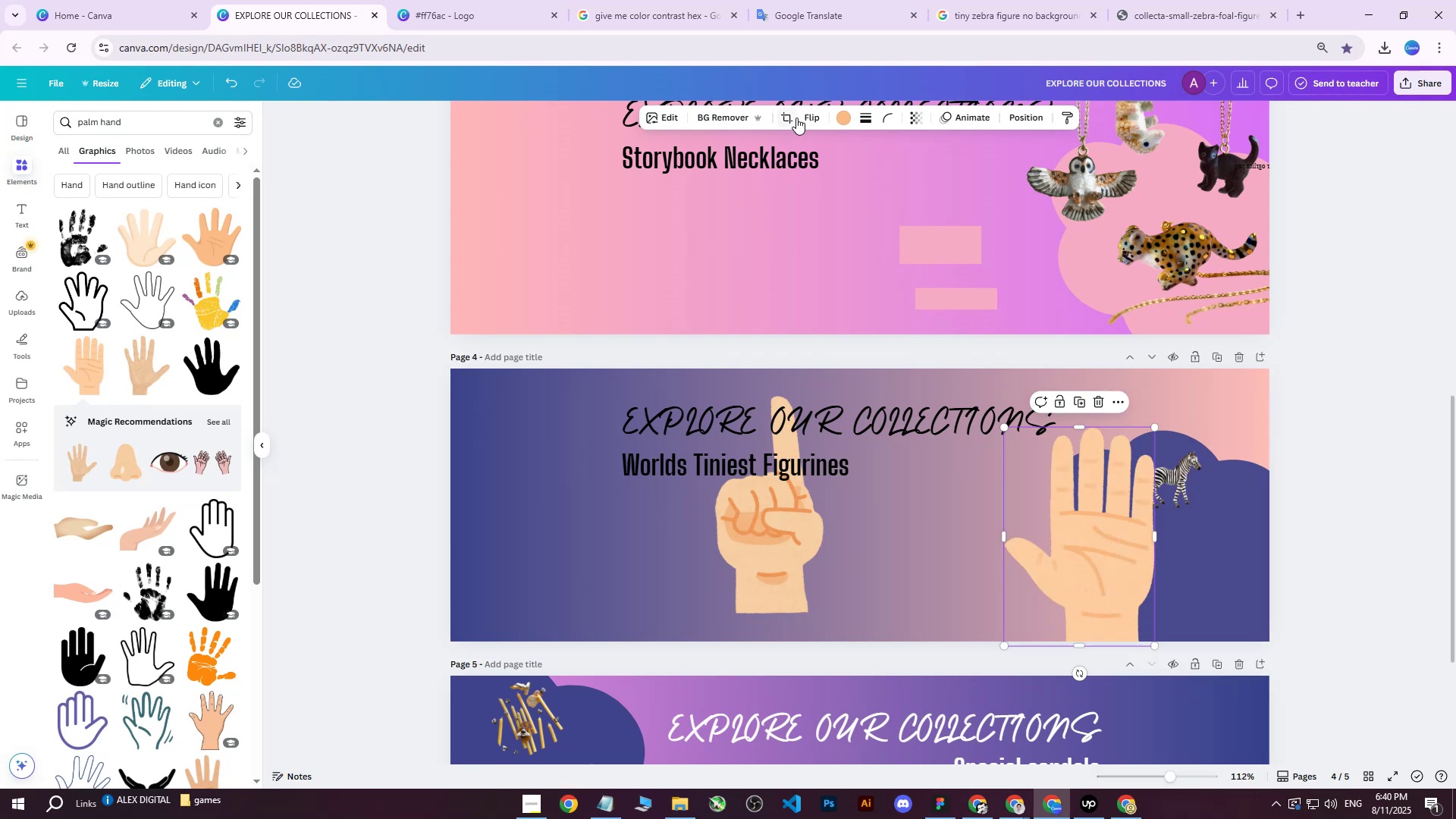 
double_click([796, 118])
 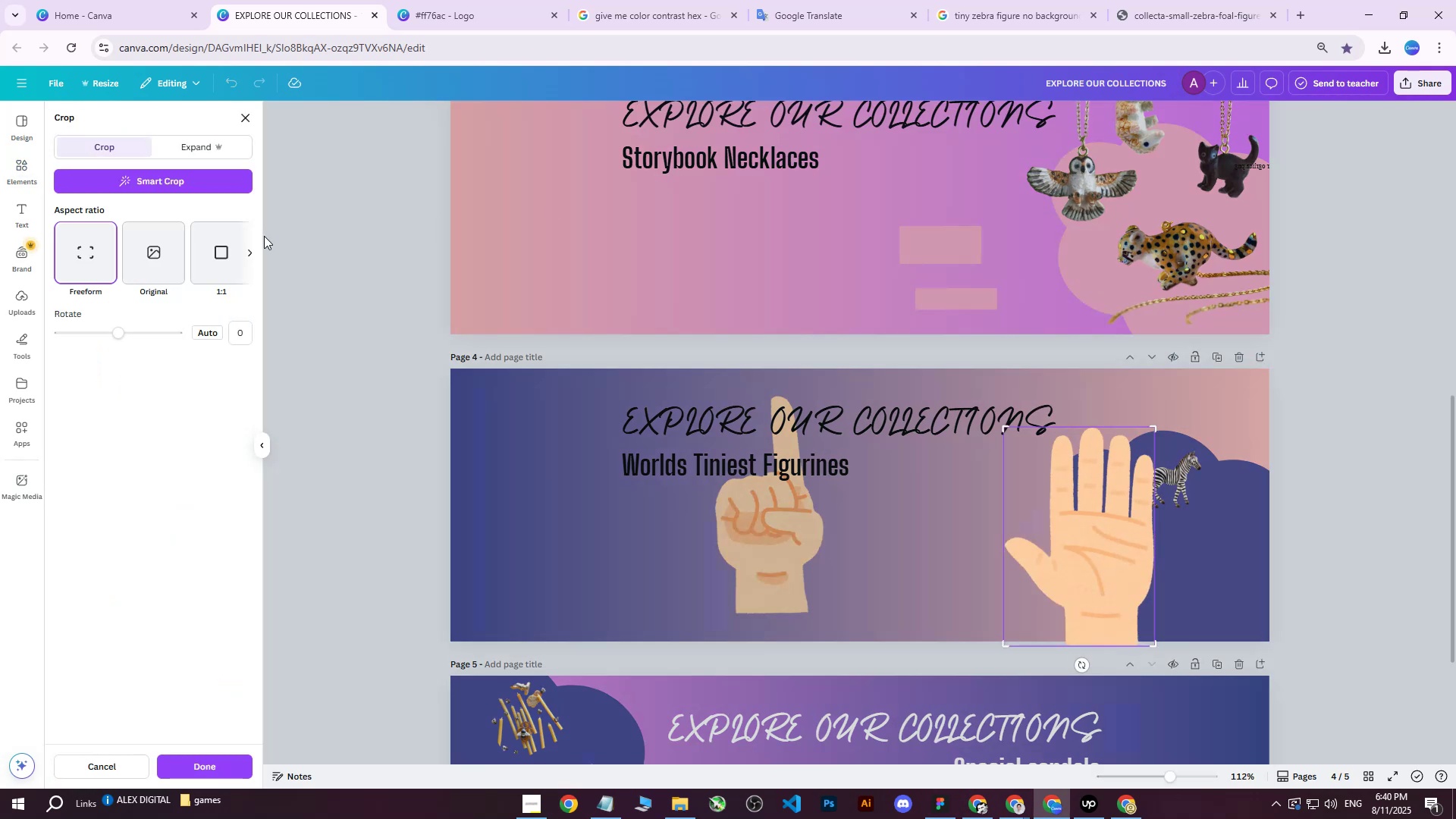 
left_click([379, 259])
 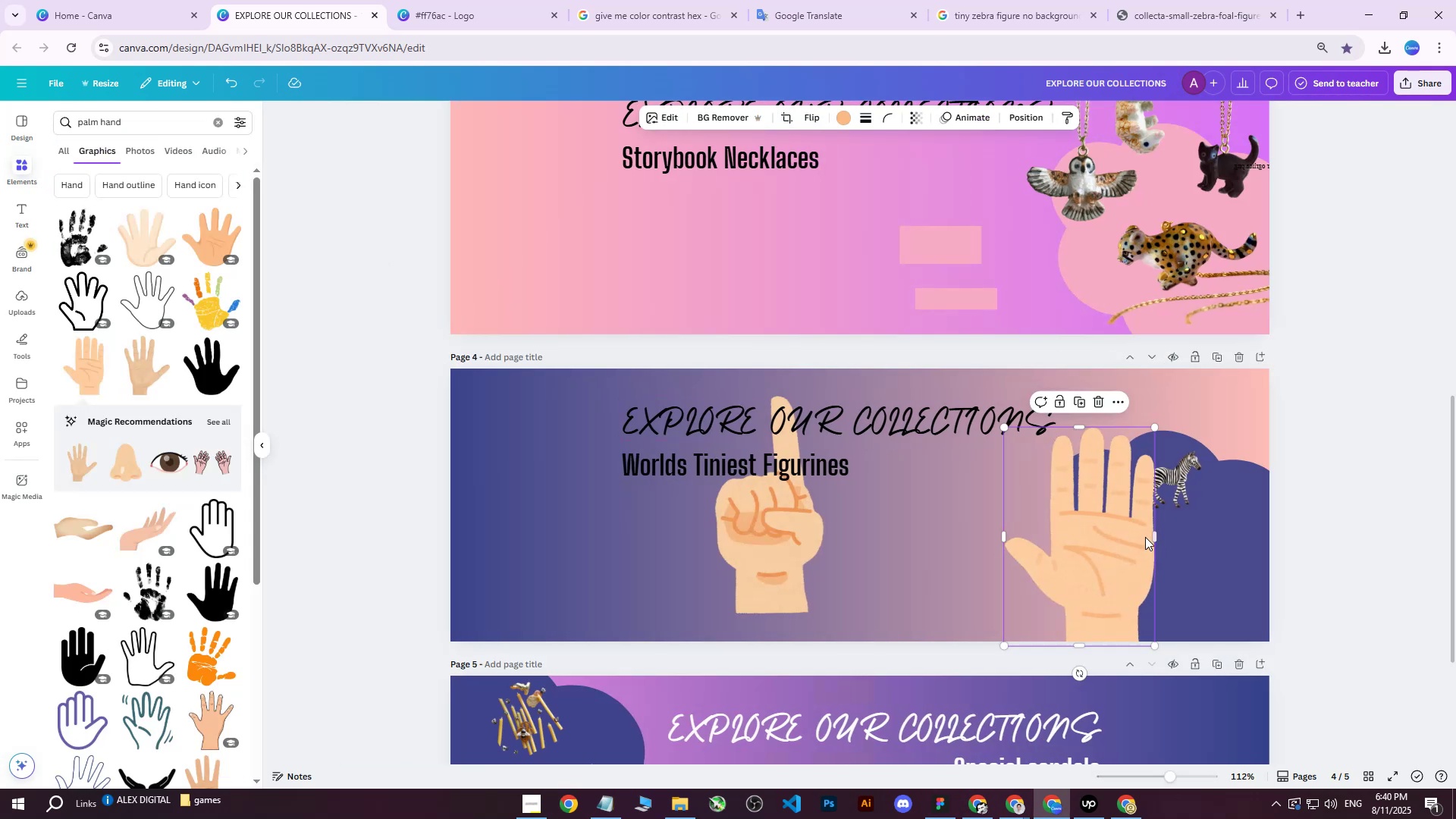 
left_click([1144, 538])
 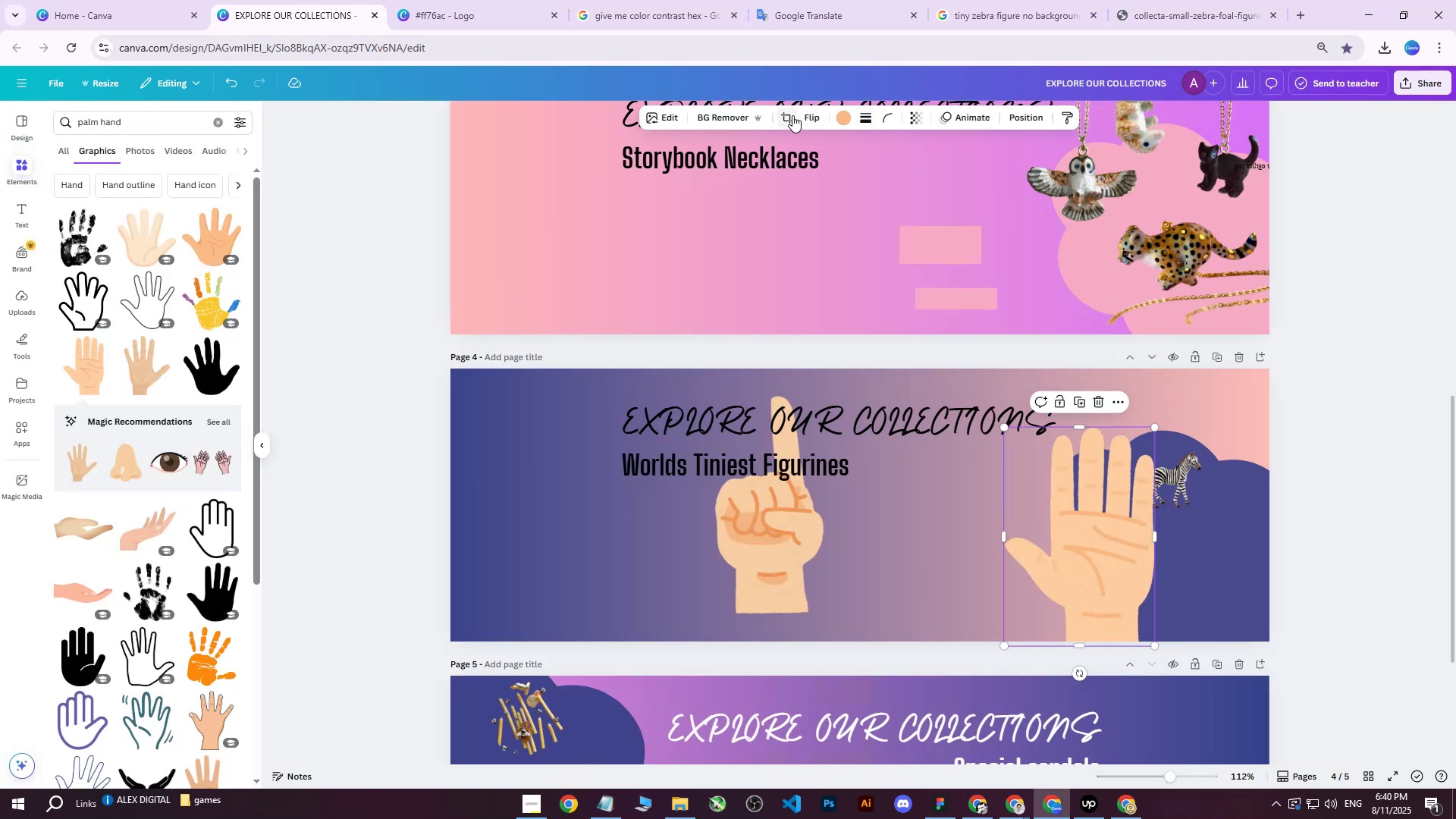 
left_click([792, 115])
 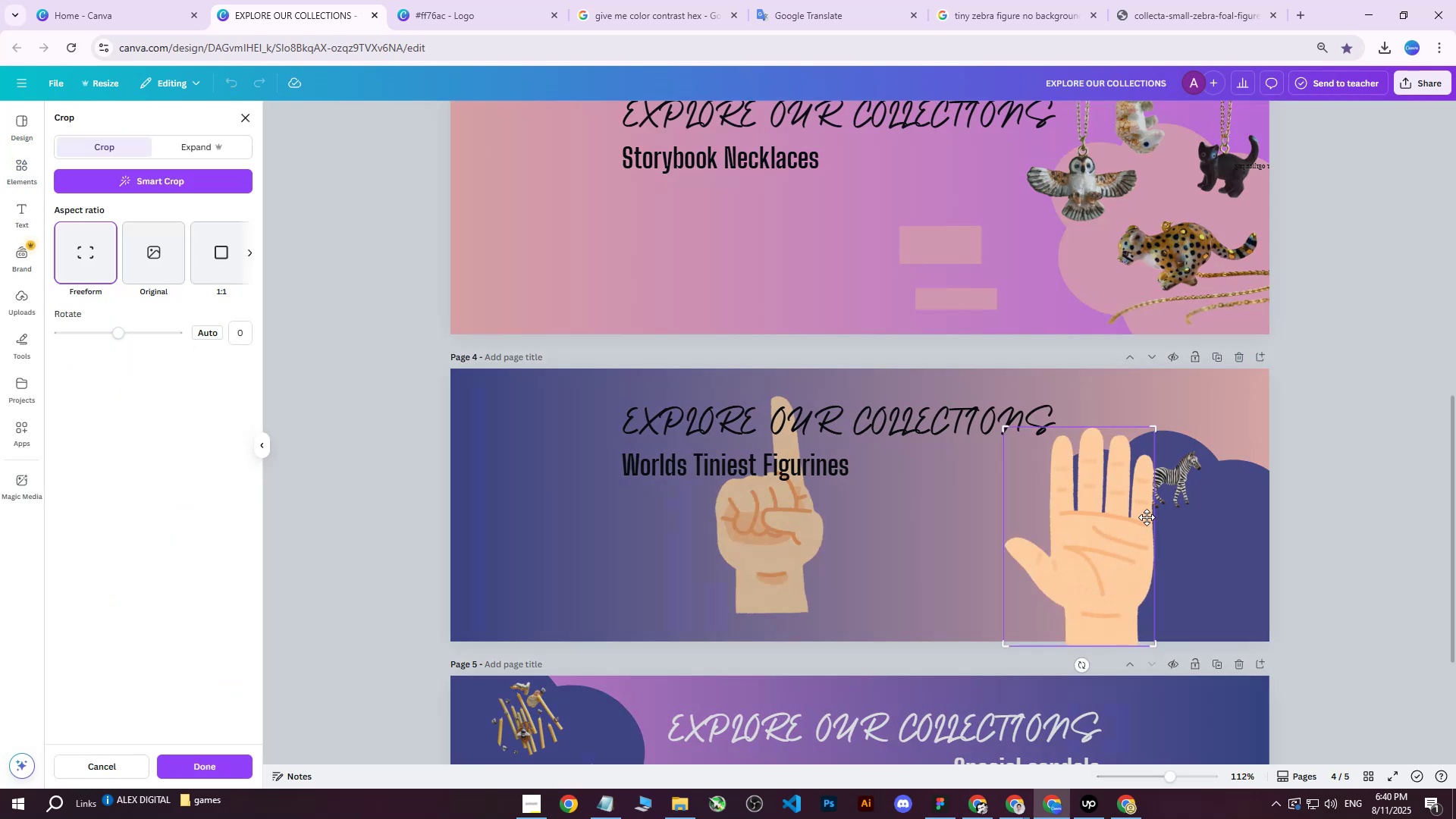 
double_click([1210, 556])
 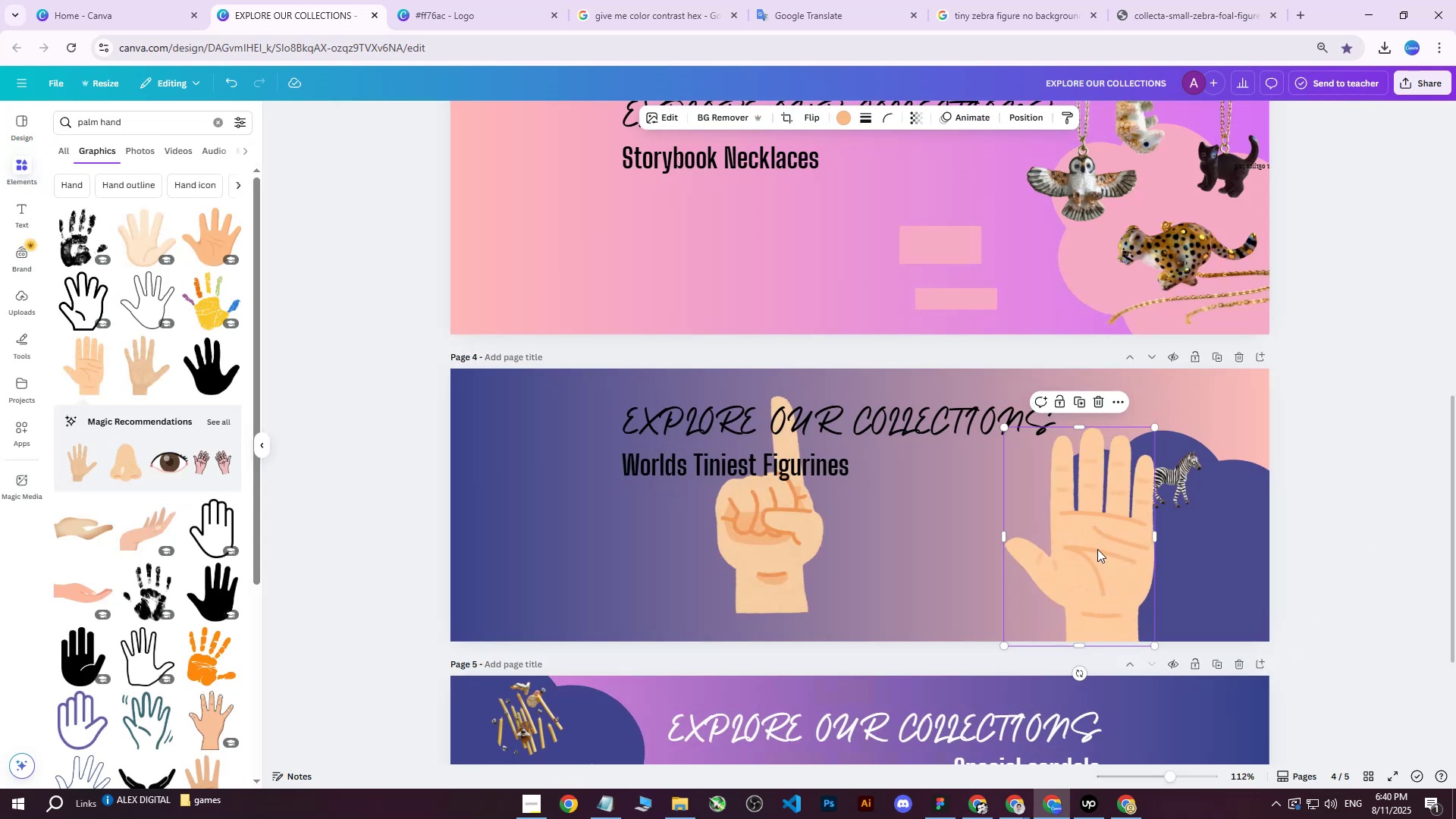 
triple_click([1097, 549])
 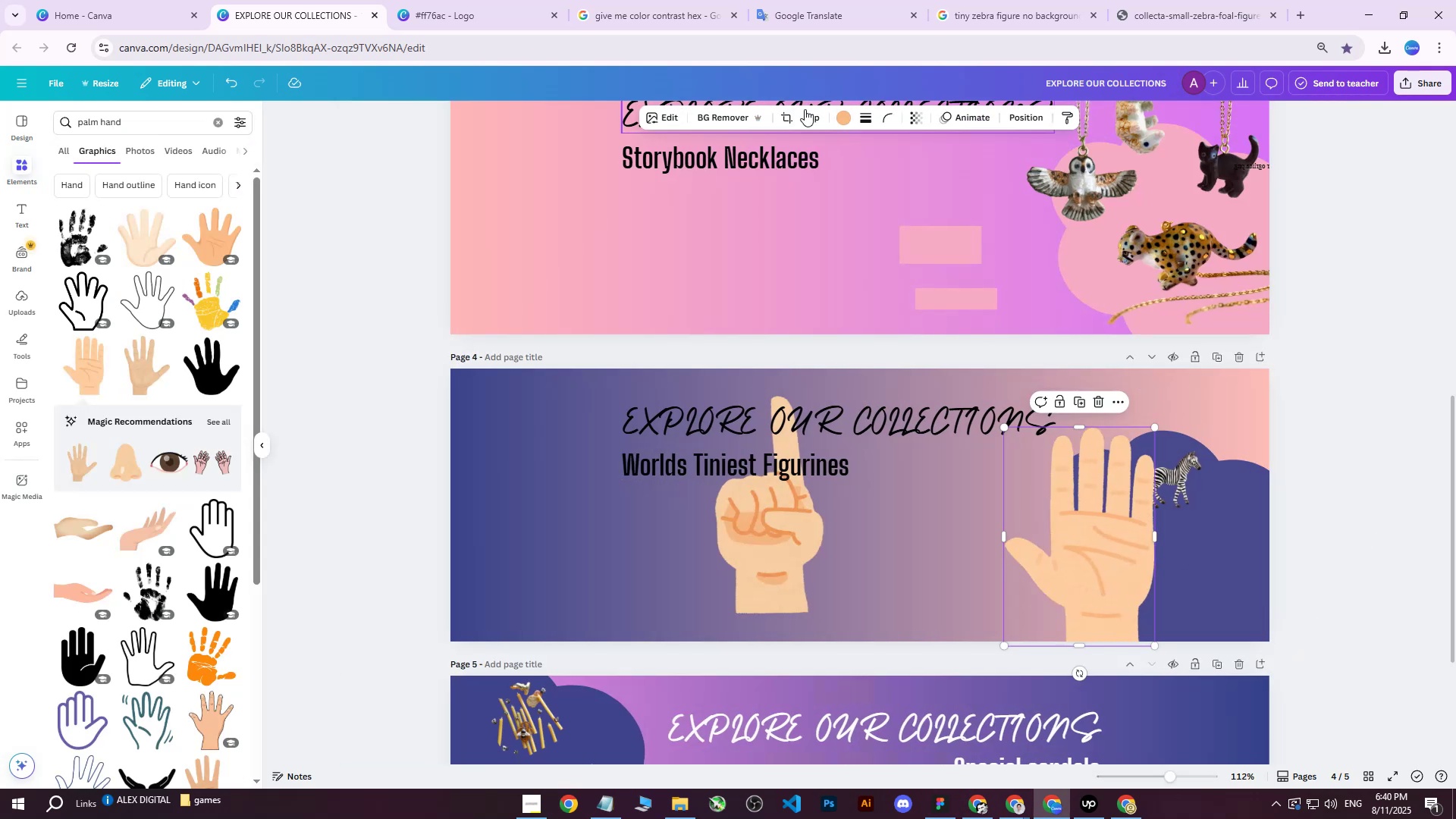 
left_click([803, 111])
 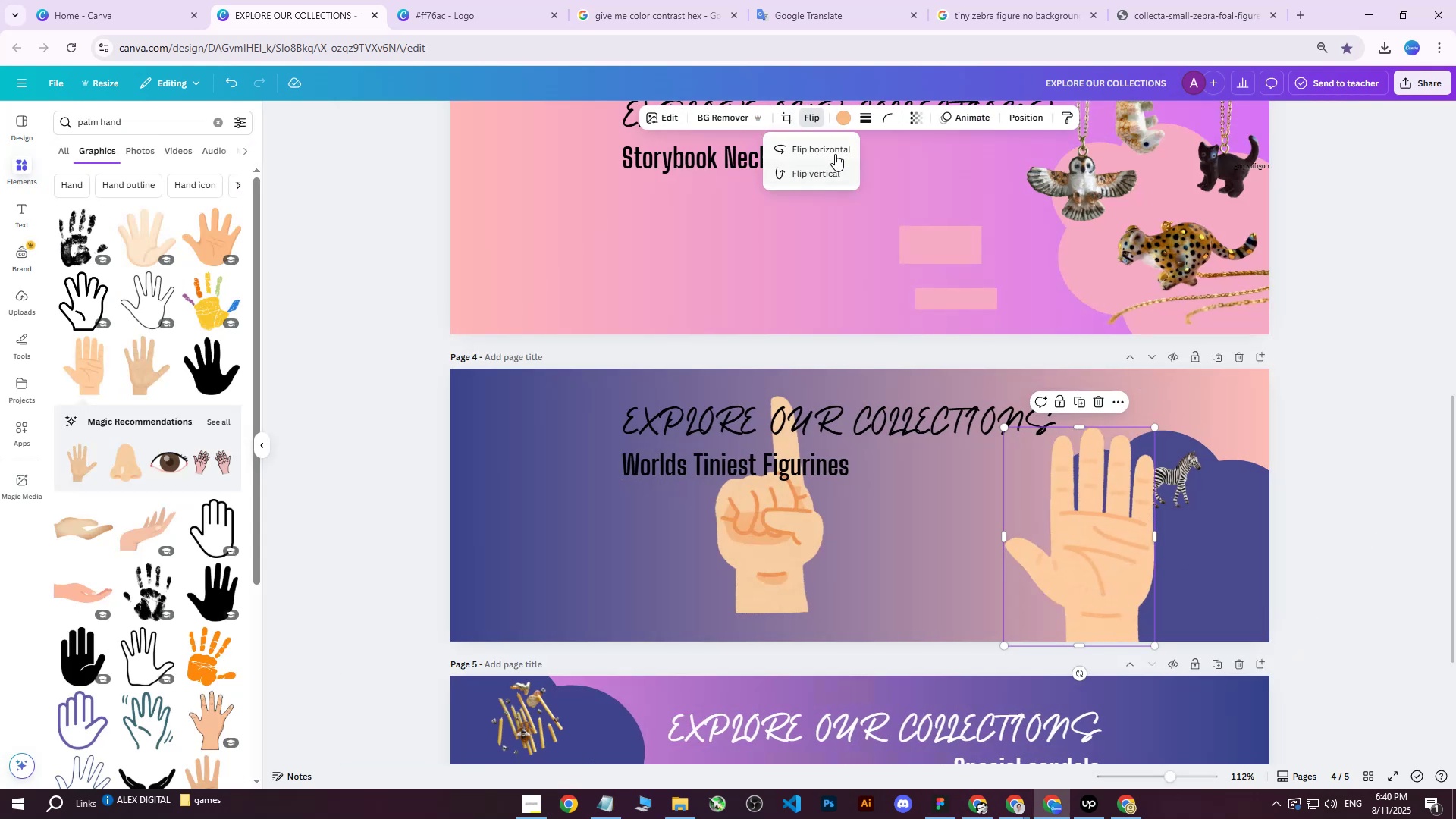 
left_click([833, 148])
 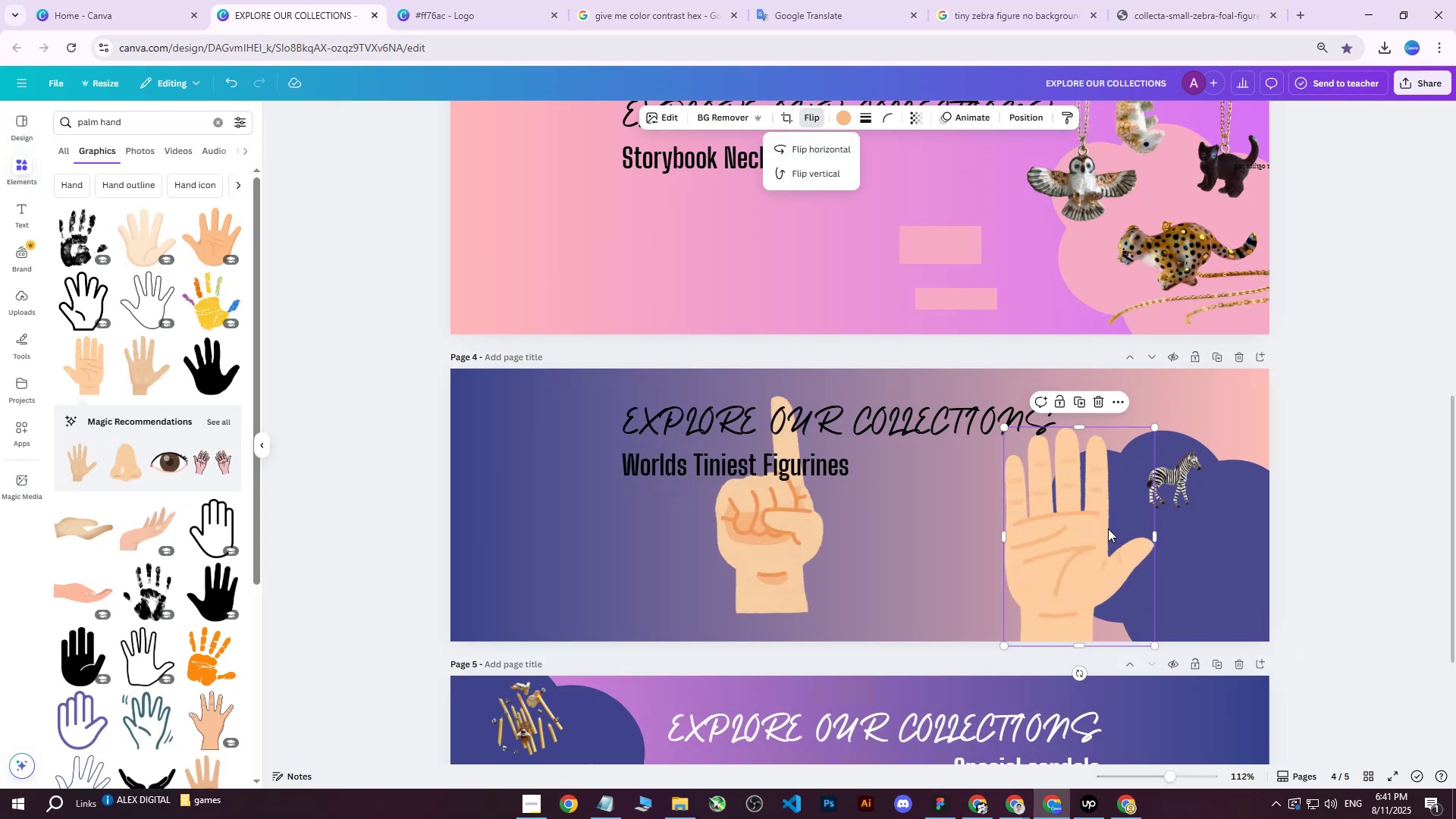 
left_click_drag(start_coordinate=[1083, 539], to_coordinate=[1109, 548])
 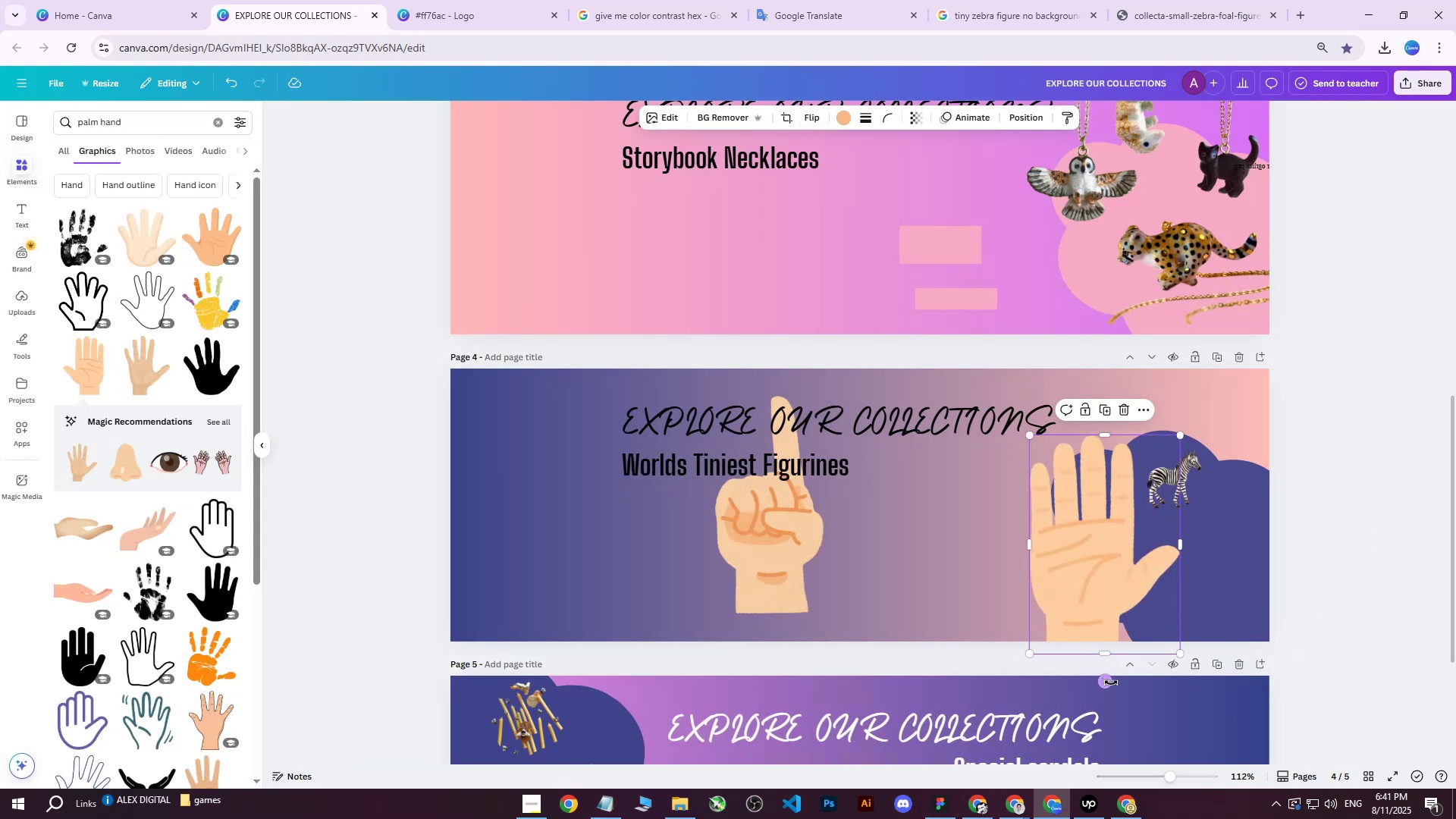 
left_click_drag(start_coordinate=[1109, 686], to_coordinate=[1122, 676])
 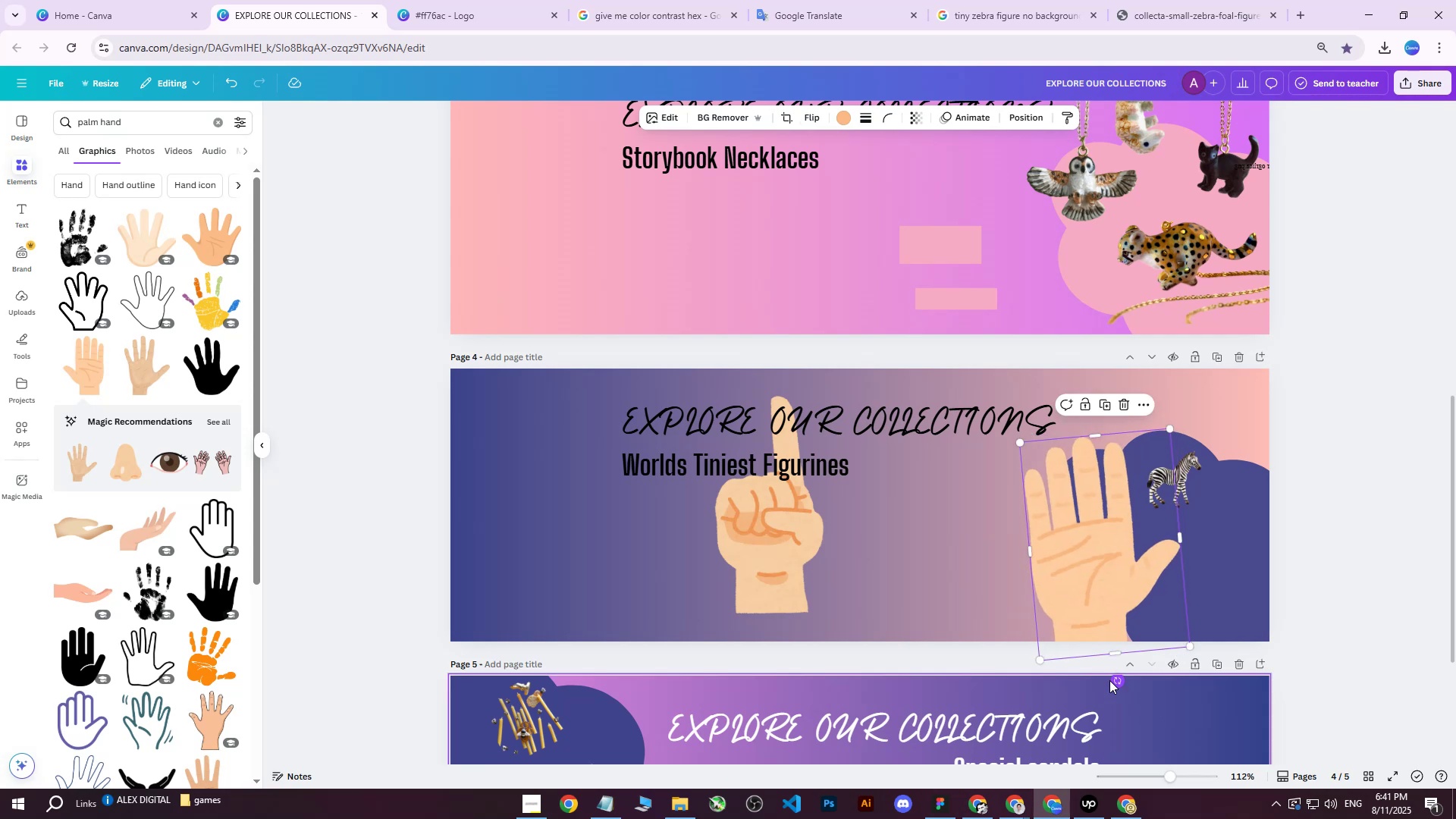 
left_click_drag(start_coordinate=[1109, 680], to_coordinate=[1116, 681])
 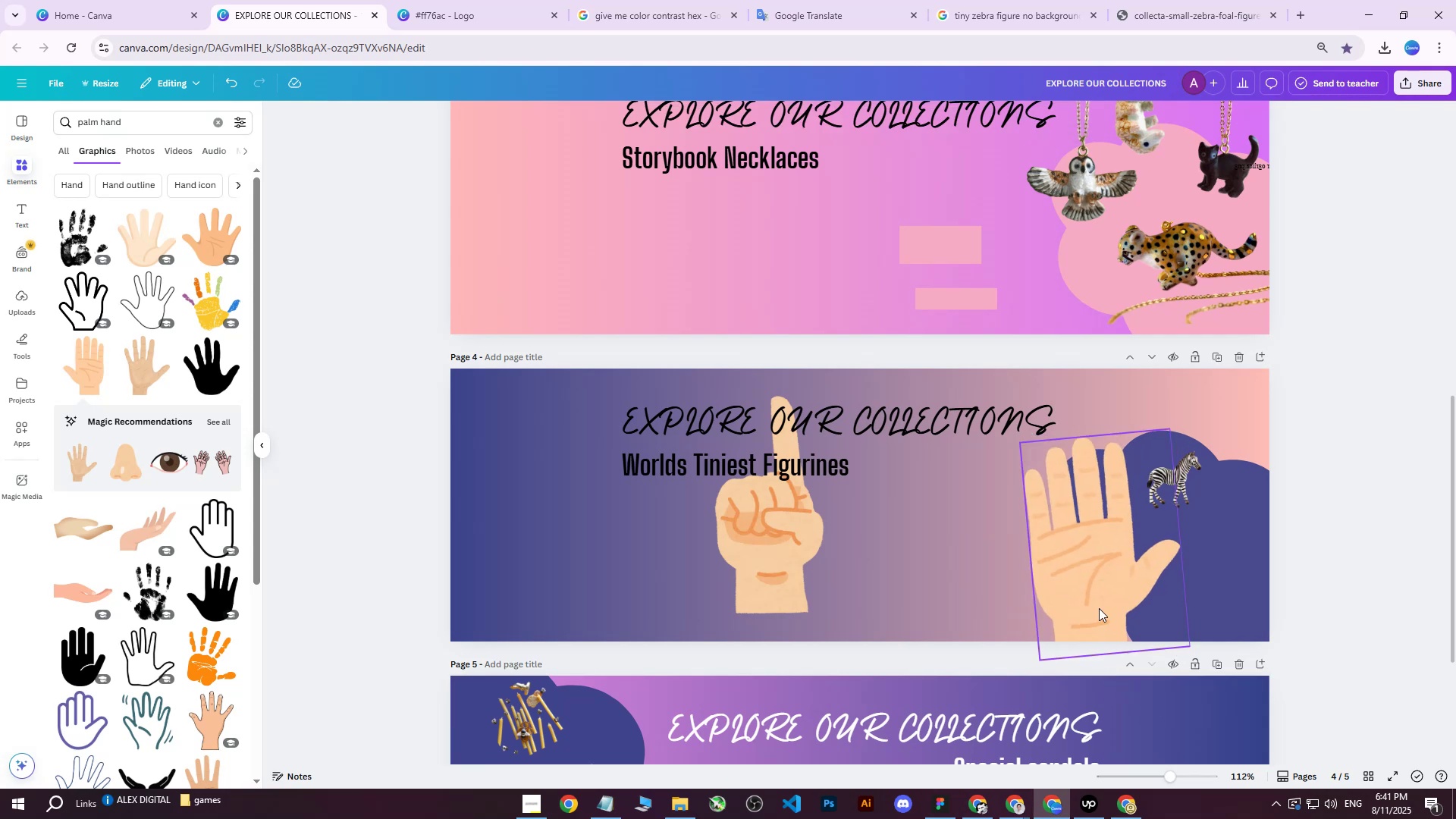 
left_click([1096, 595])
 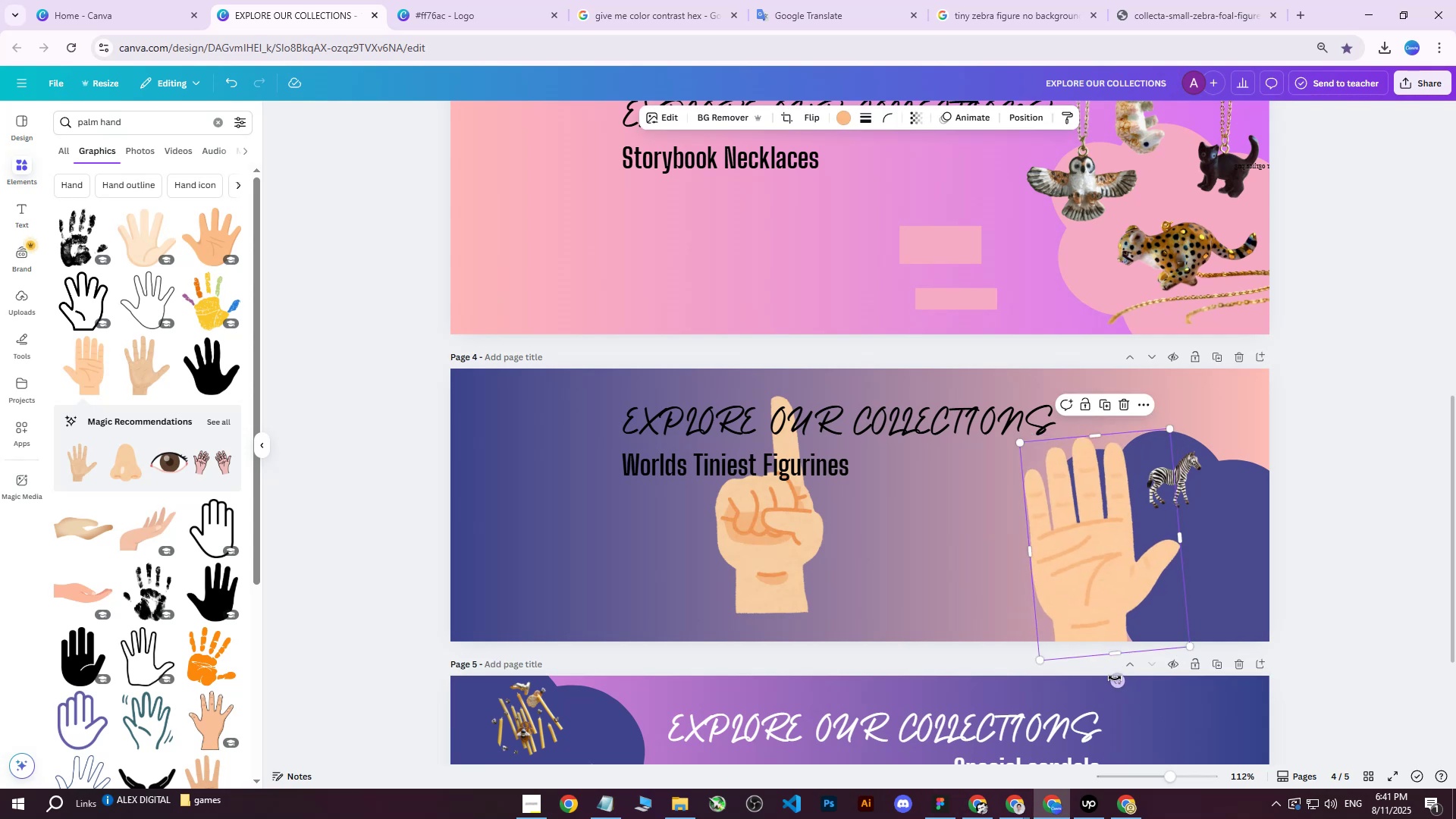 
left_click_drag(start_coordinate=[1115, 678], to_coordinate=[1210, 625])
 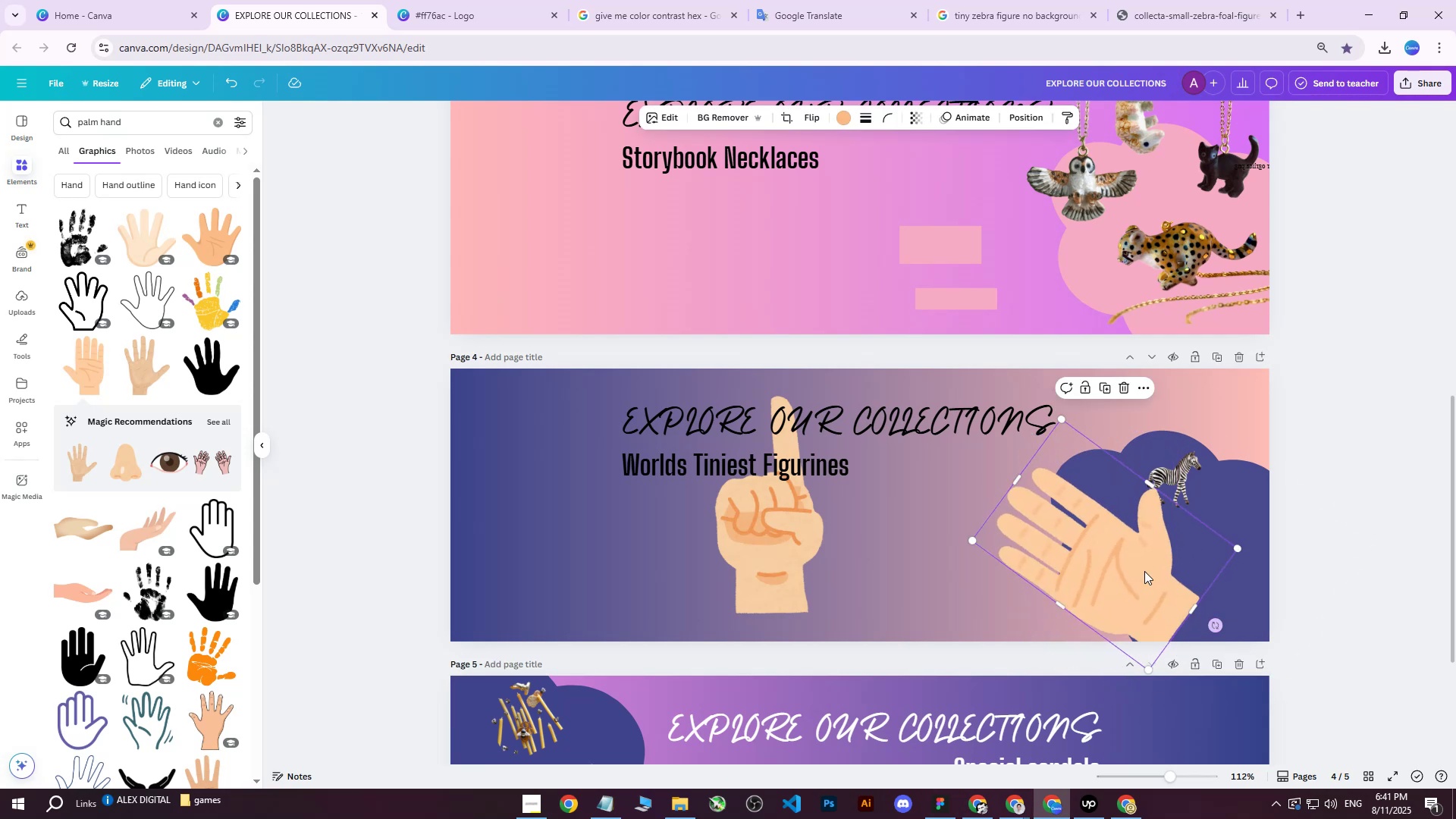 
left_click_drag(start_coordinate=[1144, 570], to_coordinate=[1229, 582])
 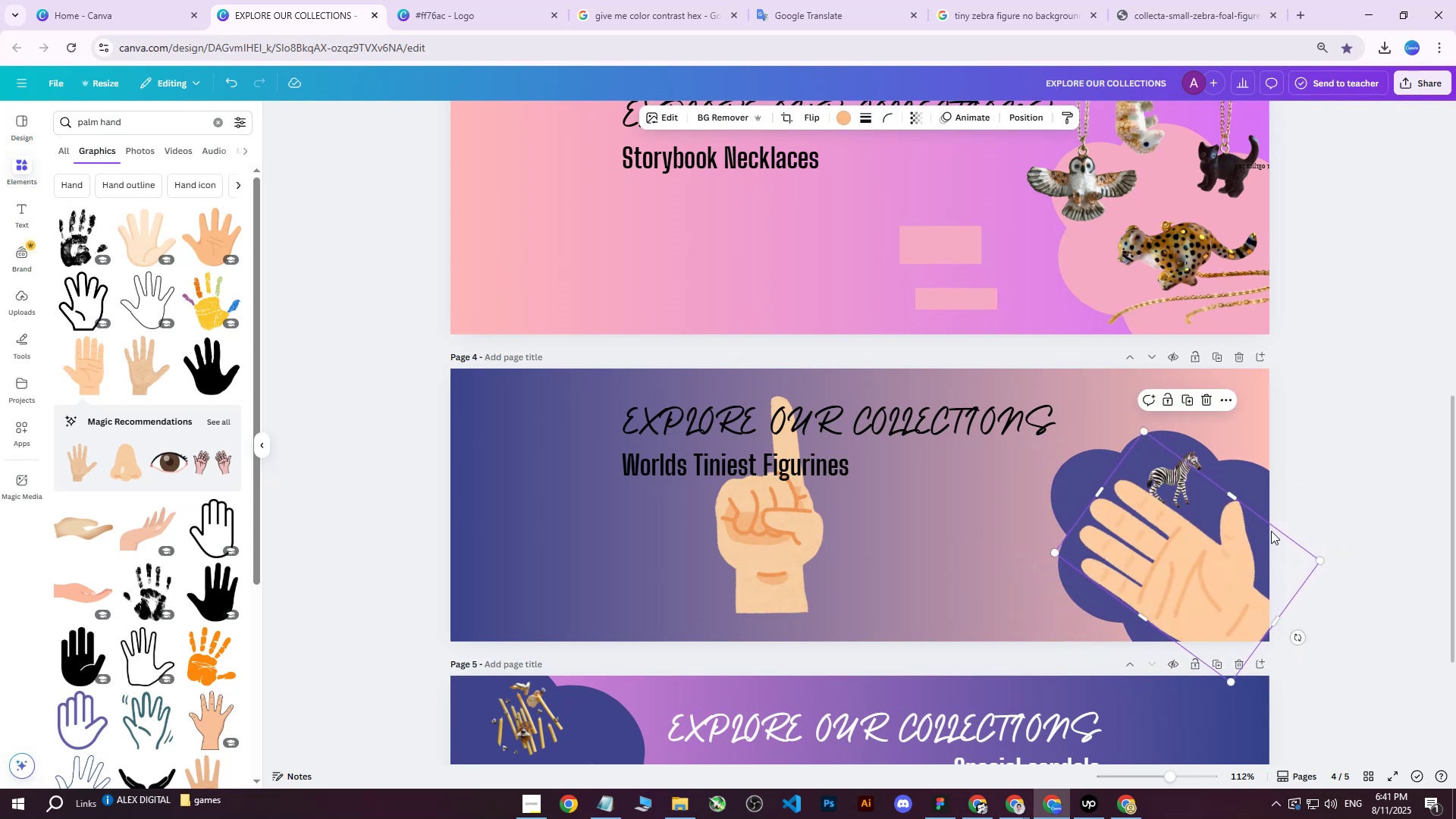 
left_click([792, 562])
 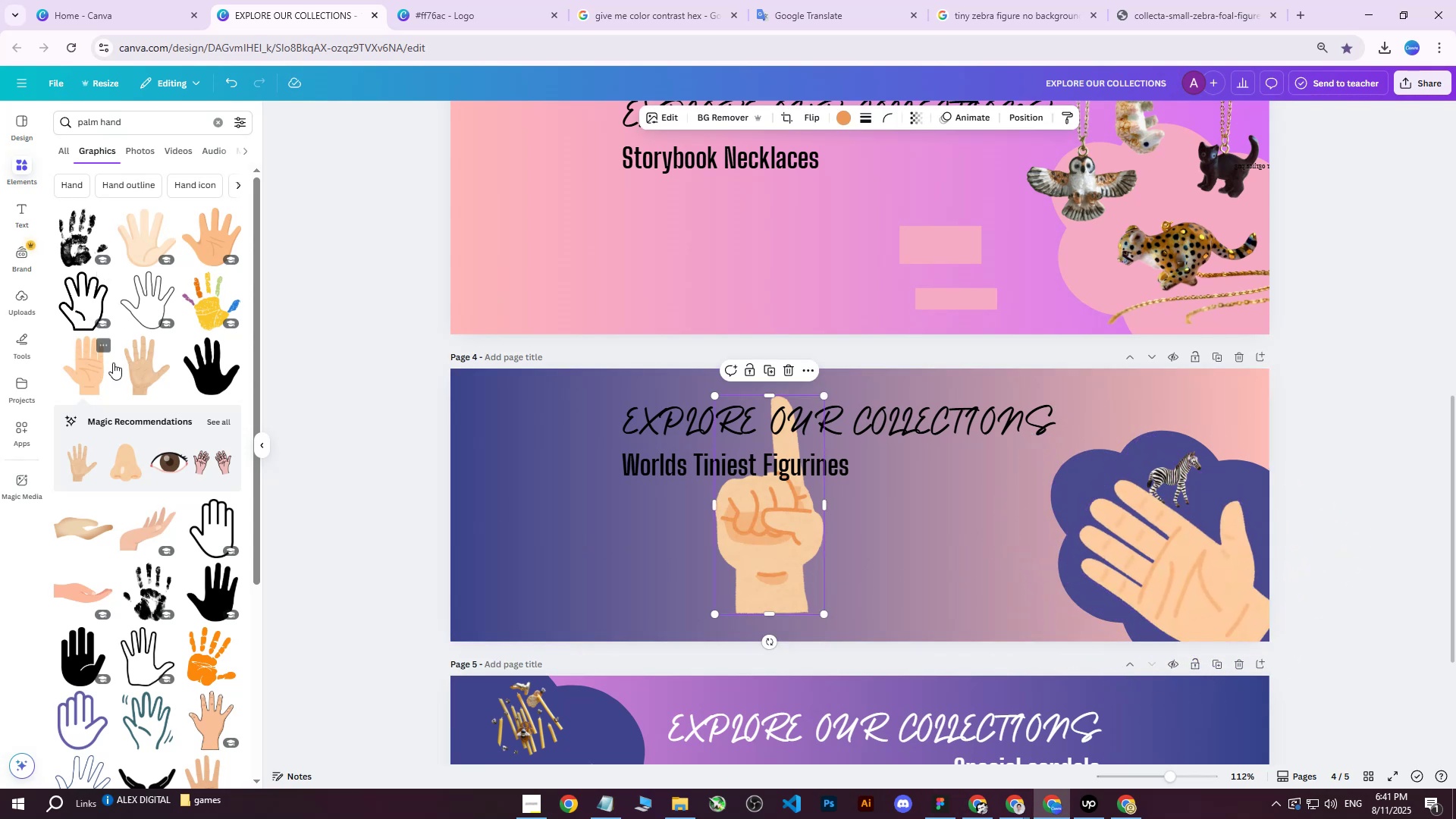 
left_click_drag(start_coordinate=[1163, 545], to_coordinate=[1034, 535])
 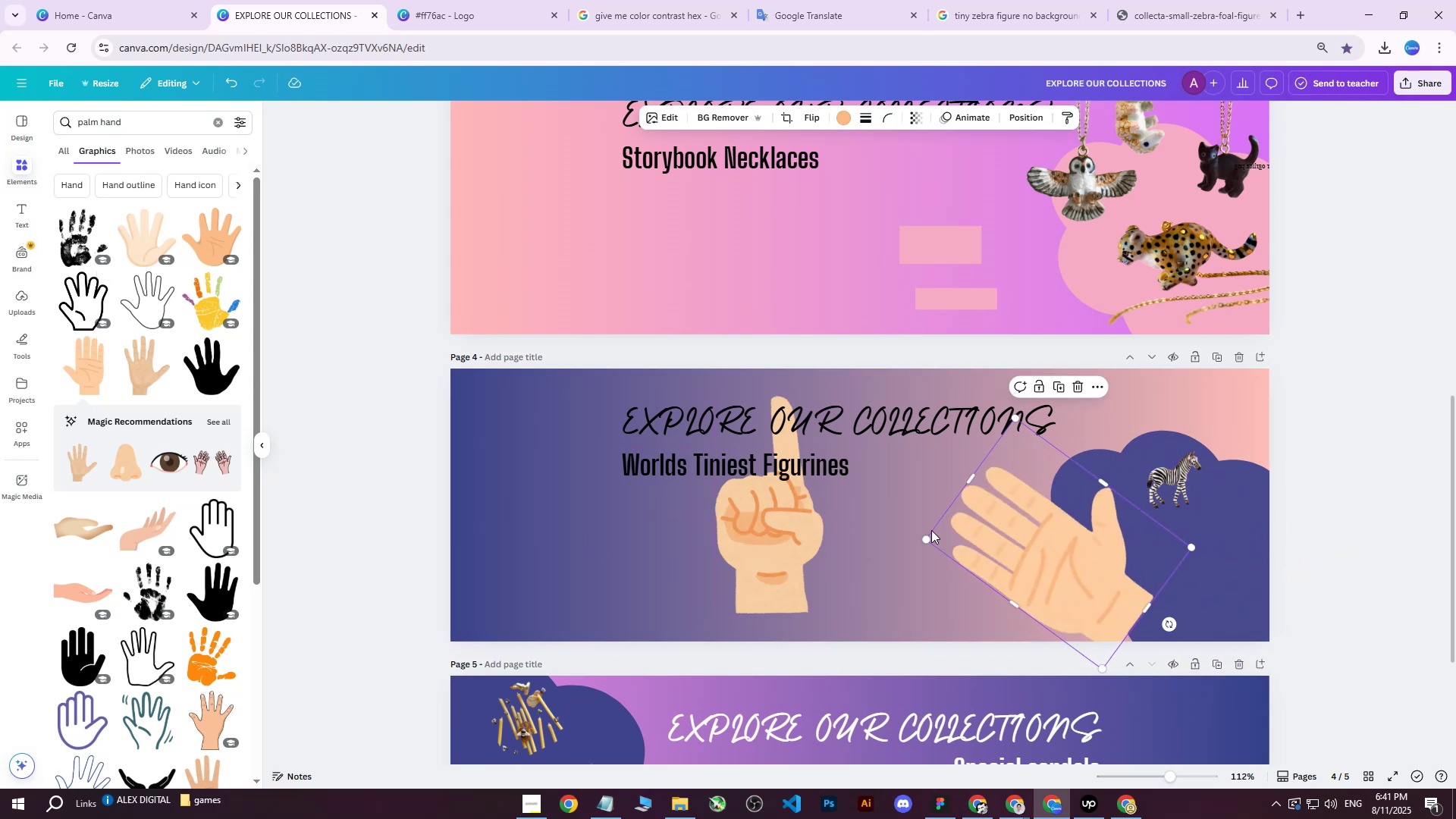 
key(Delete)
 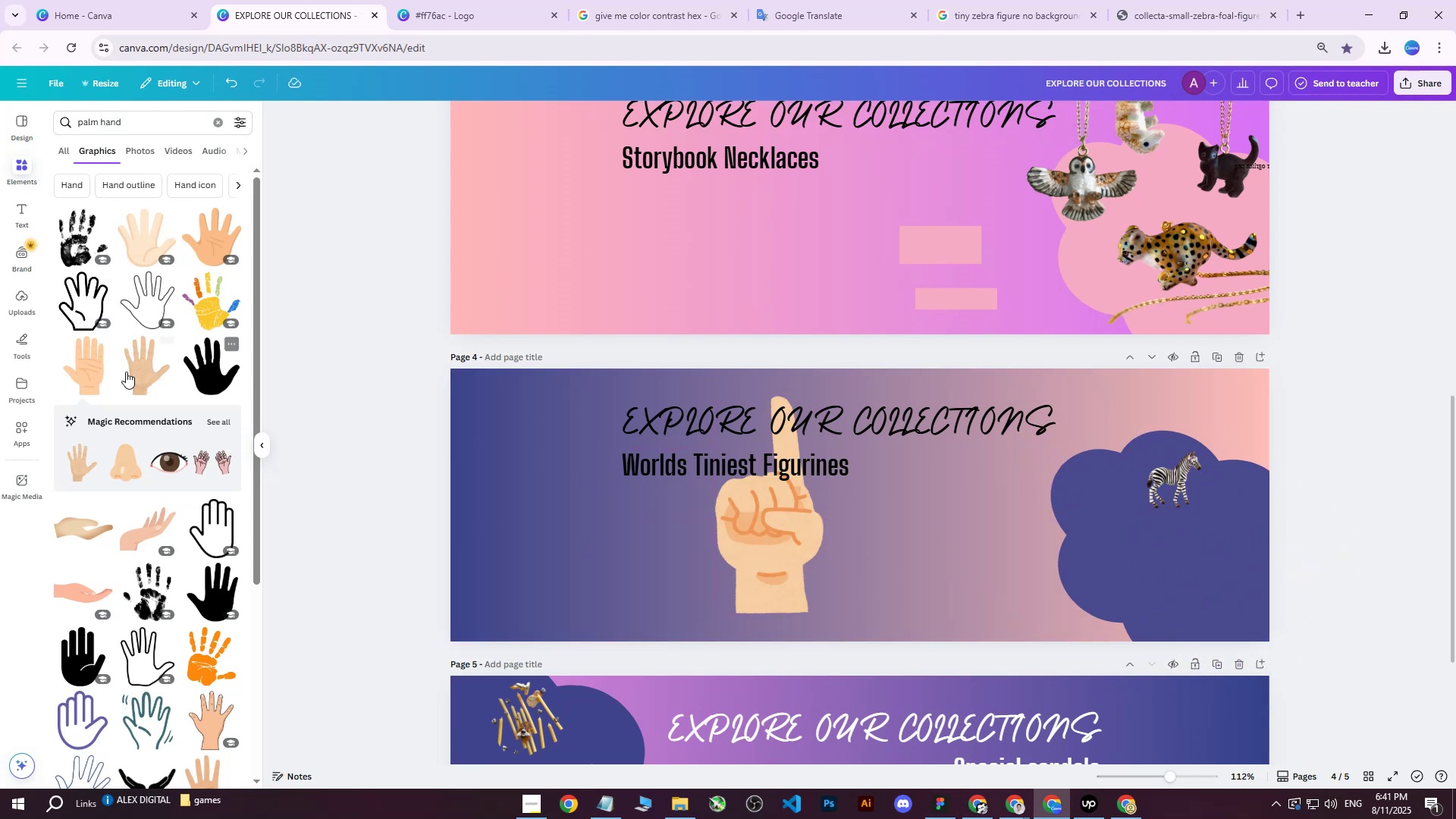 
left_click([94, 362])
 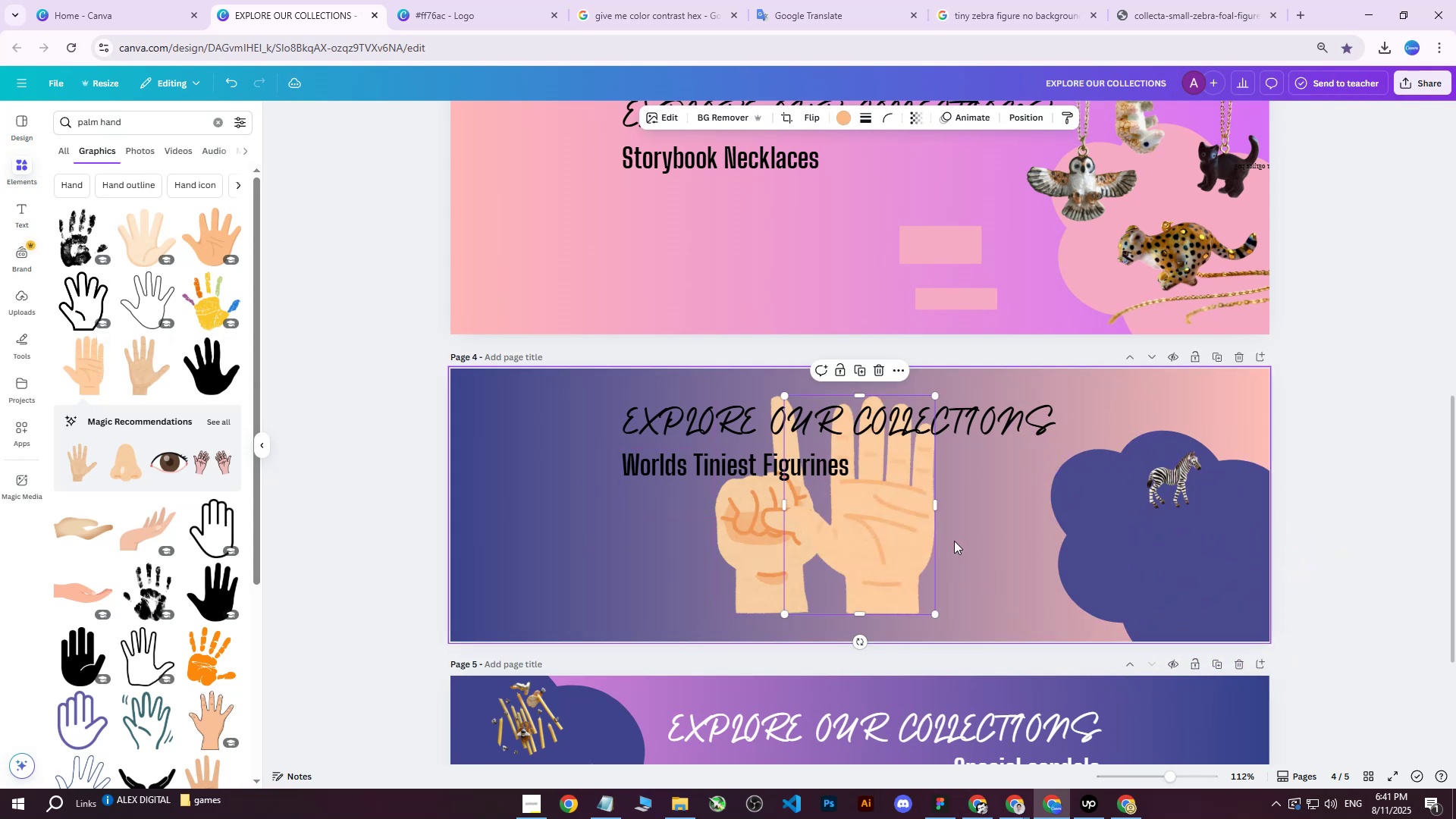 
left_click_drag(start_coordinate=[918, 535], to_coordinate=[1018, 538])
 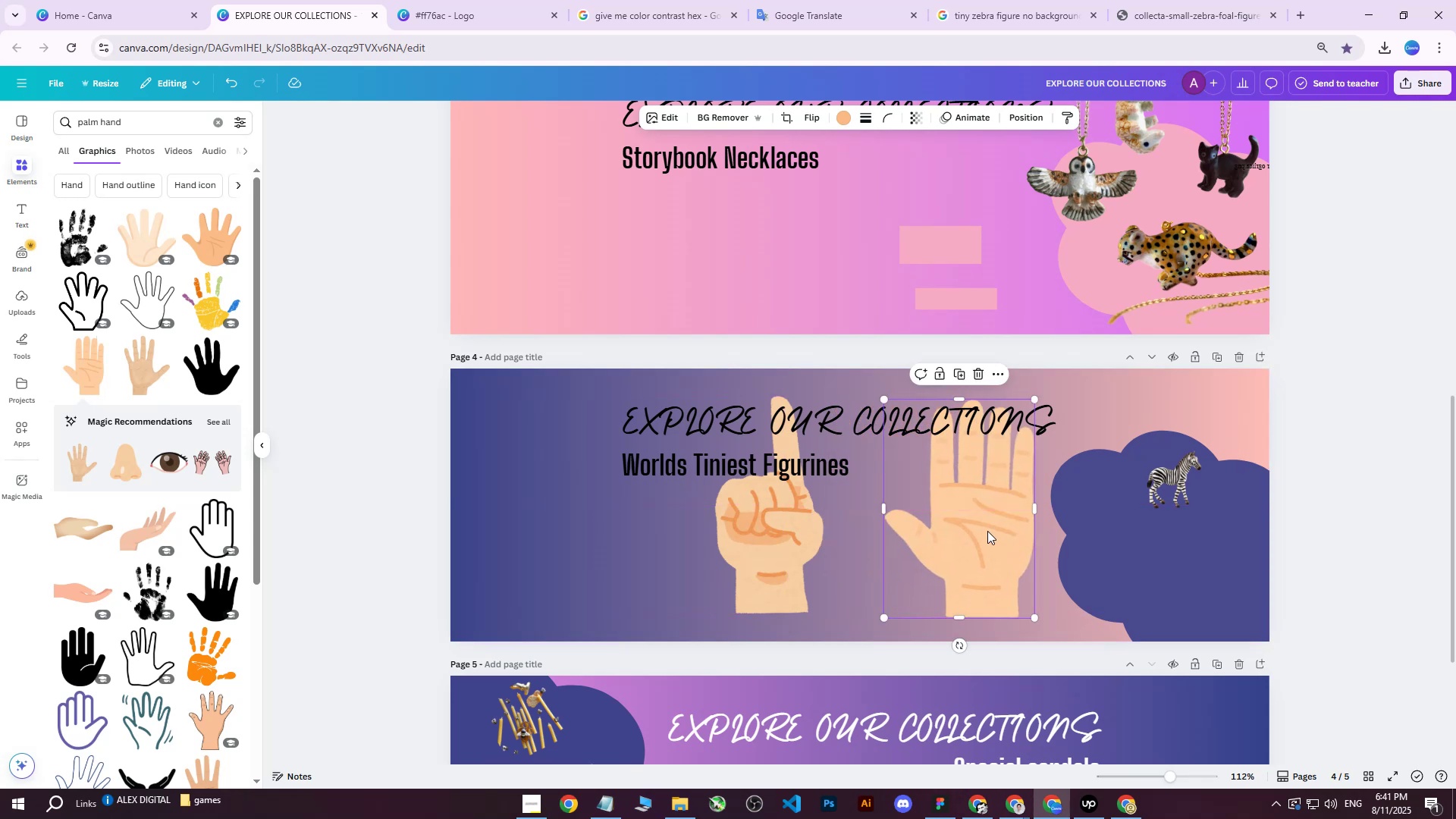 
scroll: coordinate [993, 526], scroll_direction: down, amount: 1.0
 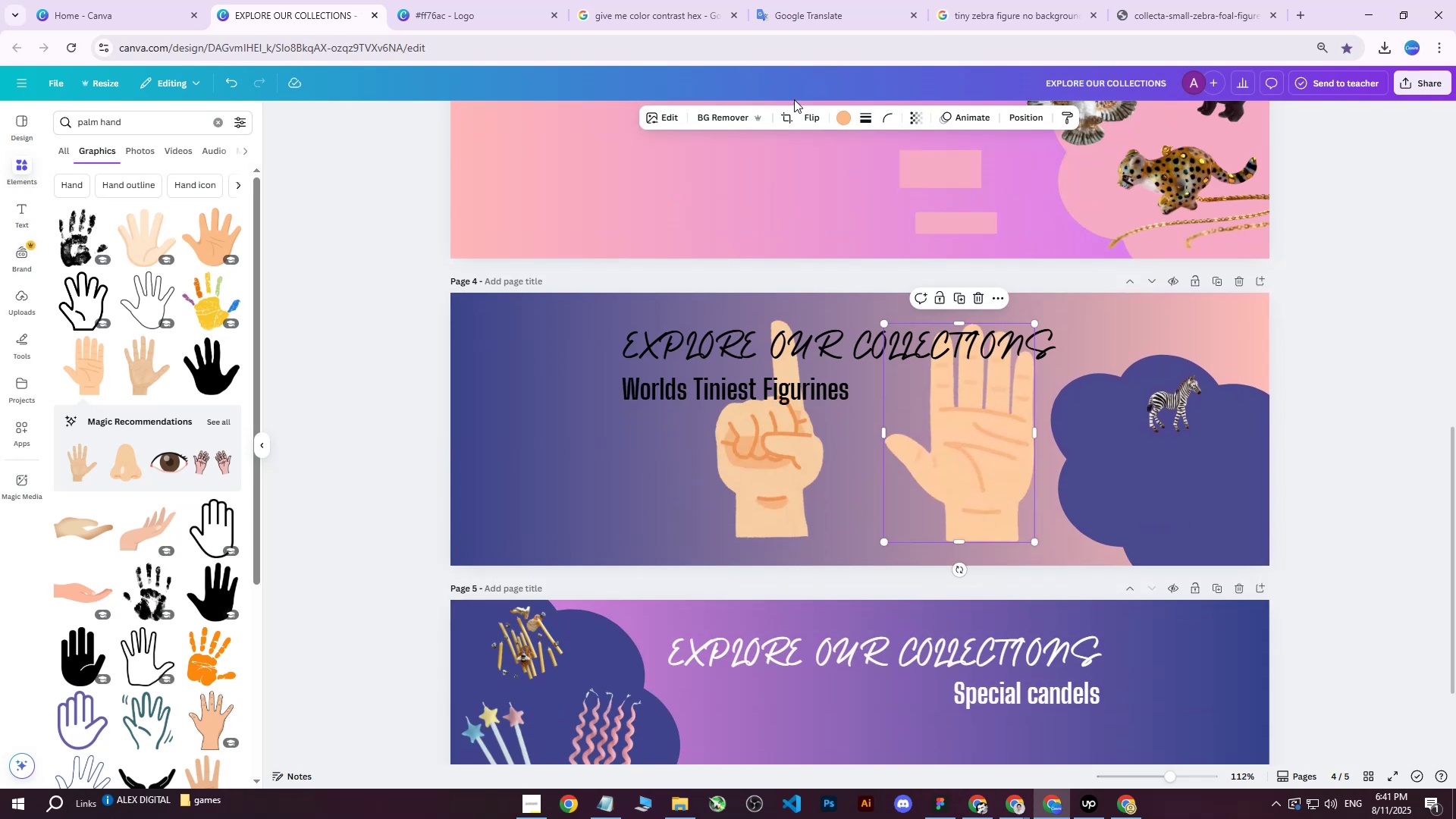 
left_click([785, 114])
 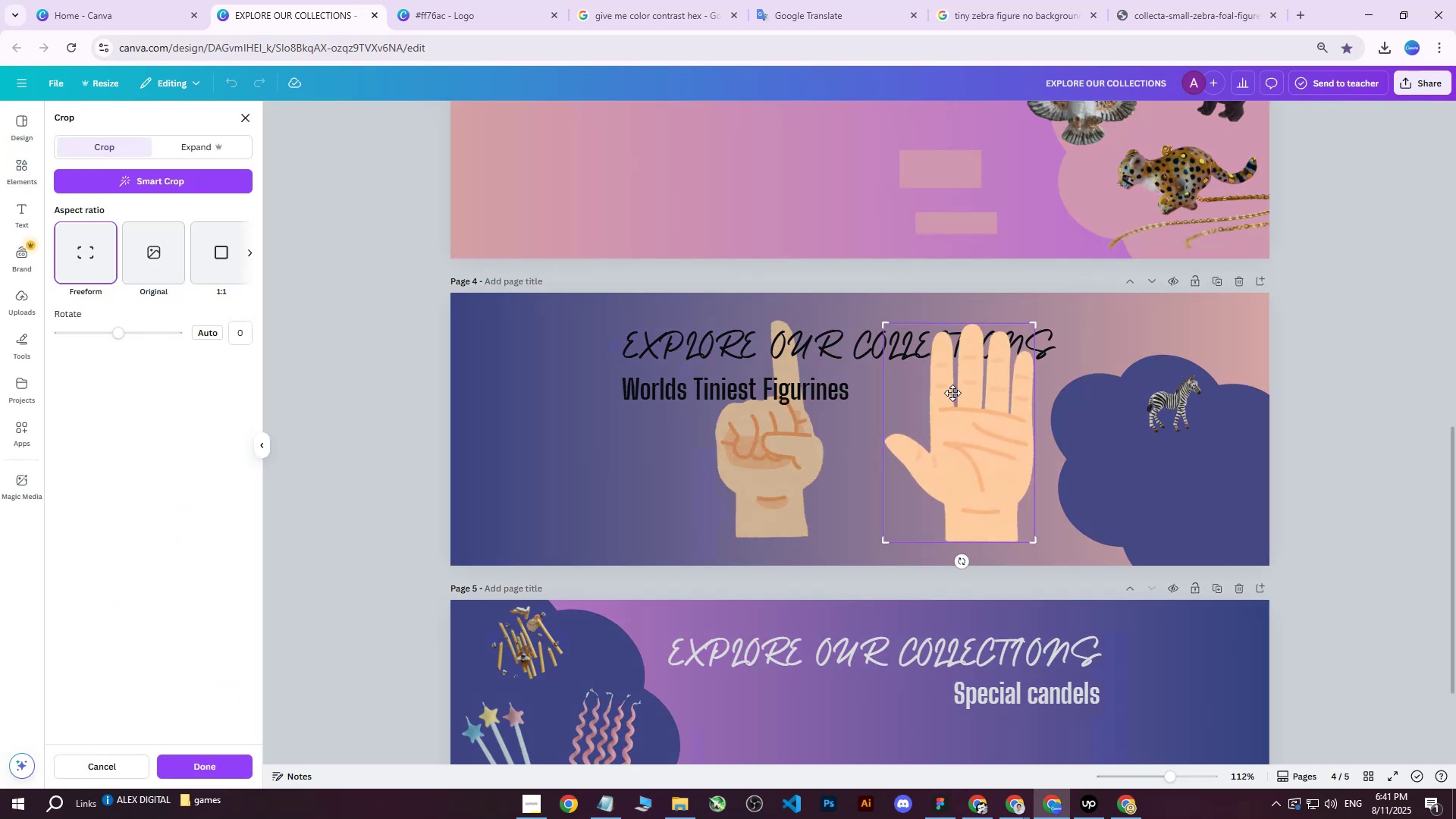 
double_click([1053, 267])
 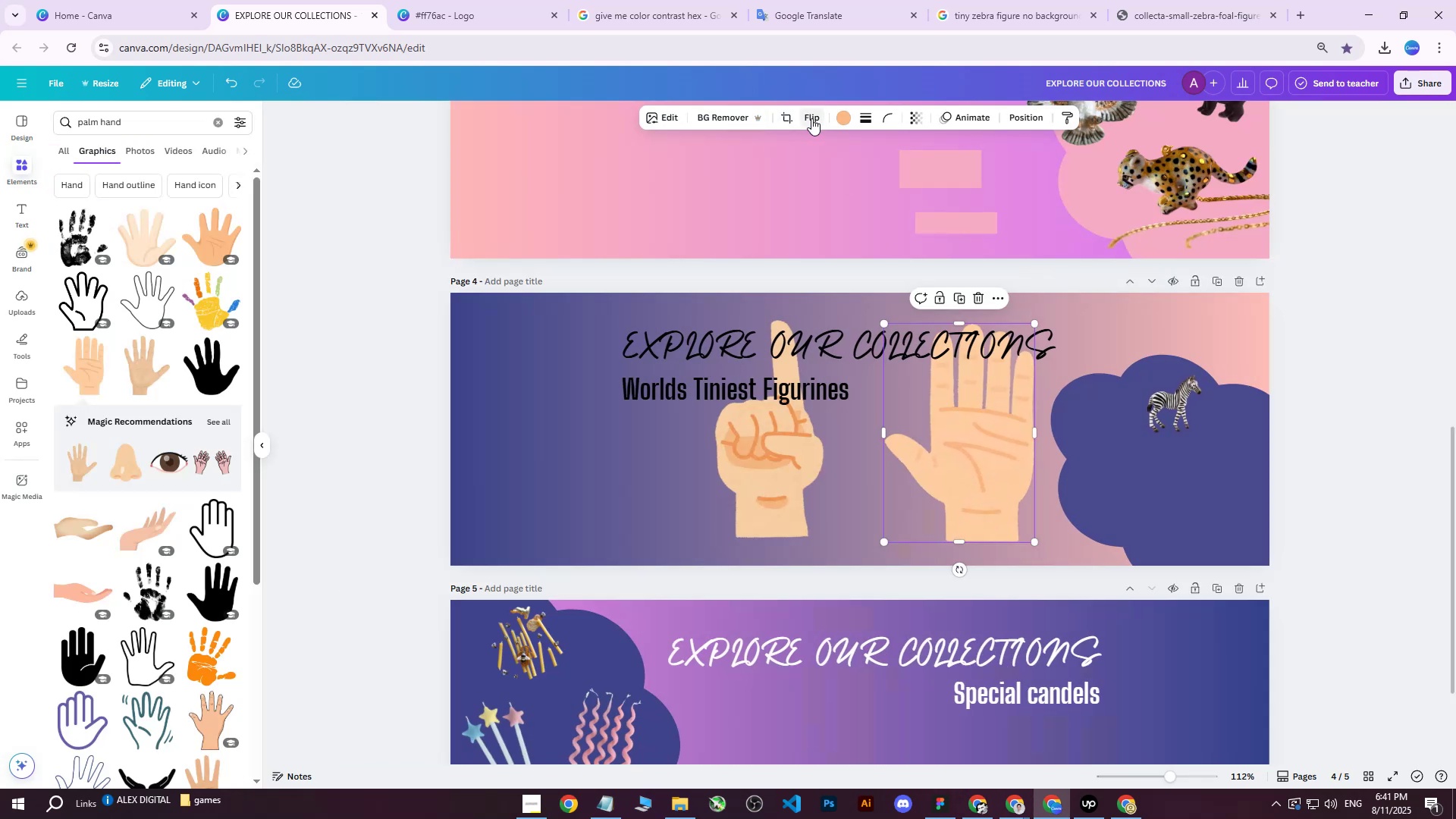 
left_click([811, 118])
 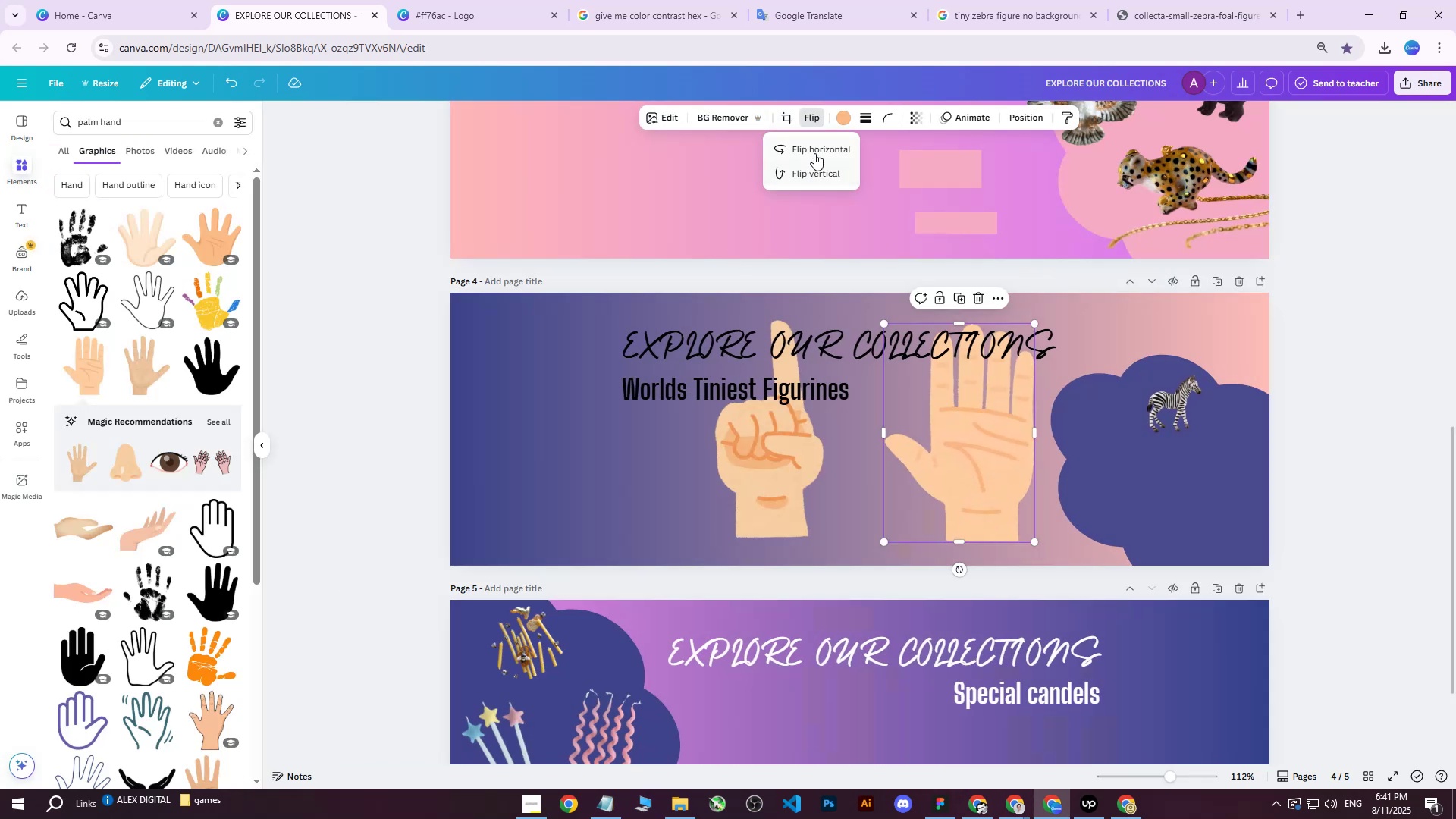 
left_click([817, 149])
 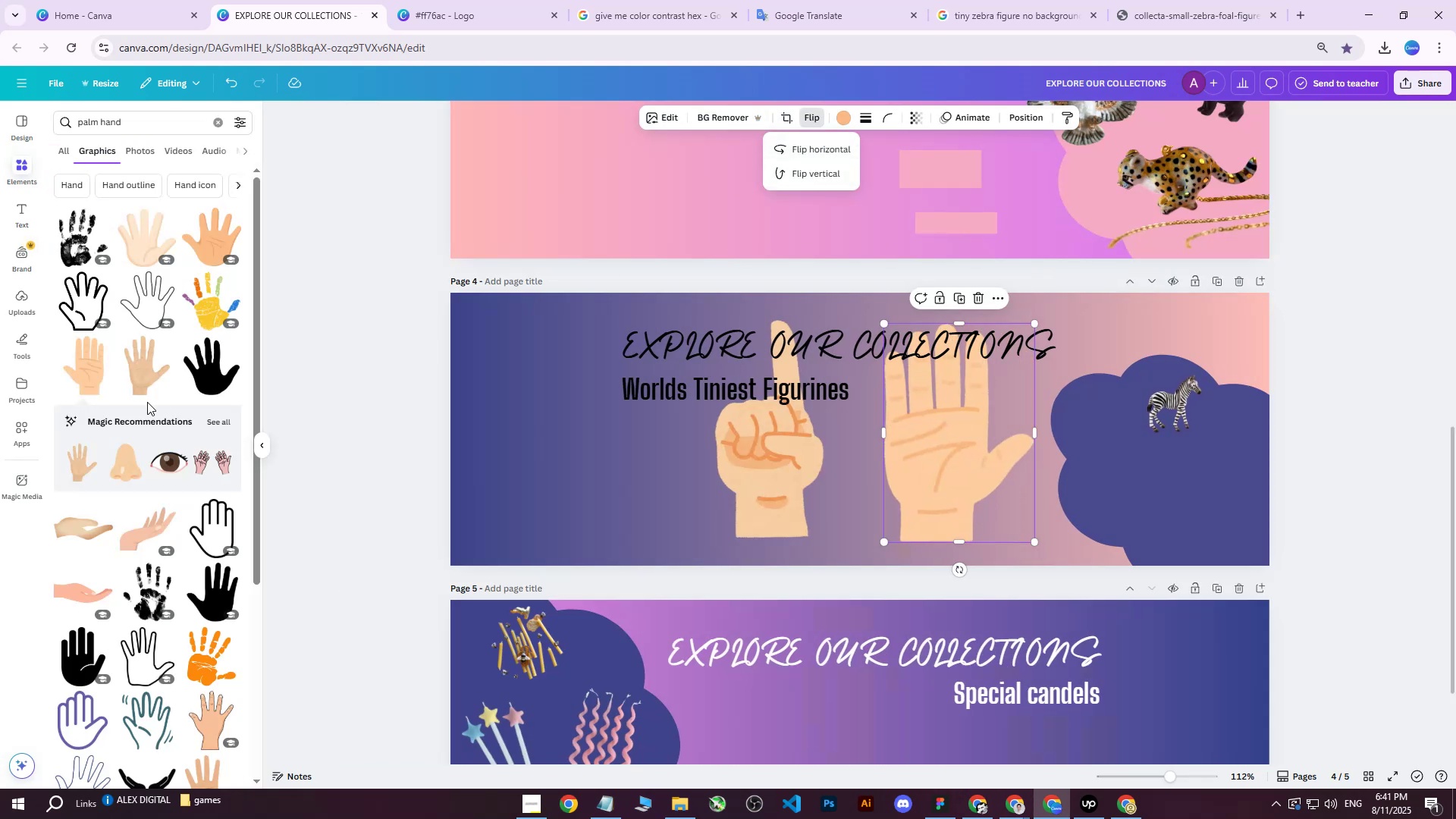 
scroll: coordinate [152, 437], scroll_direction: down, amount: 8.0
 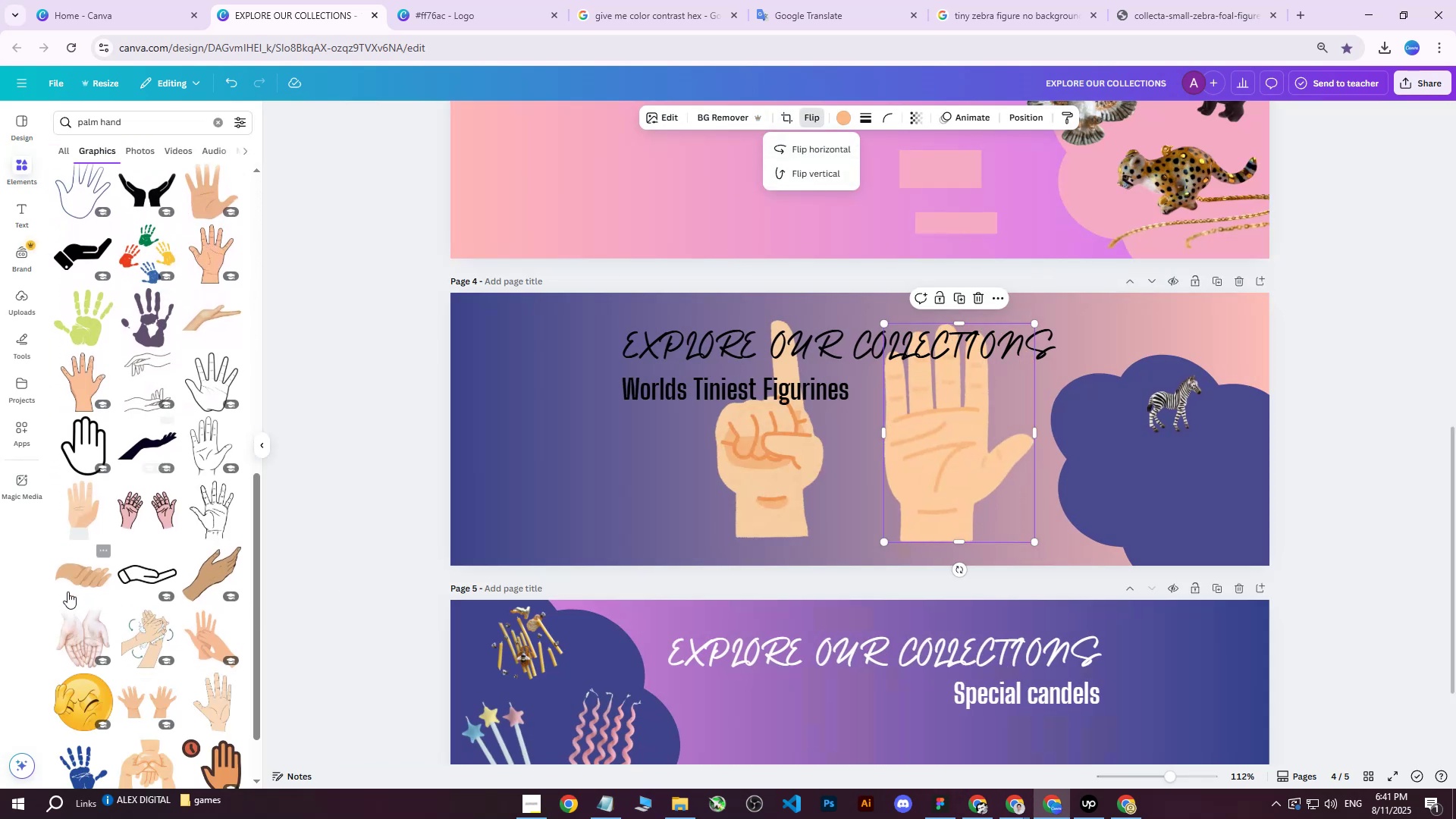 
left_click([73, 576])
 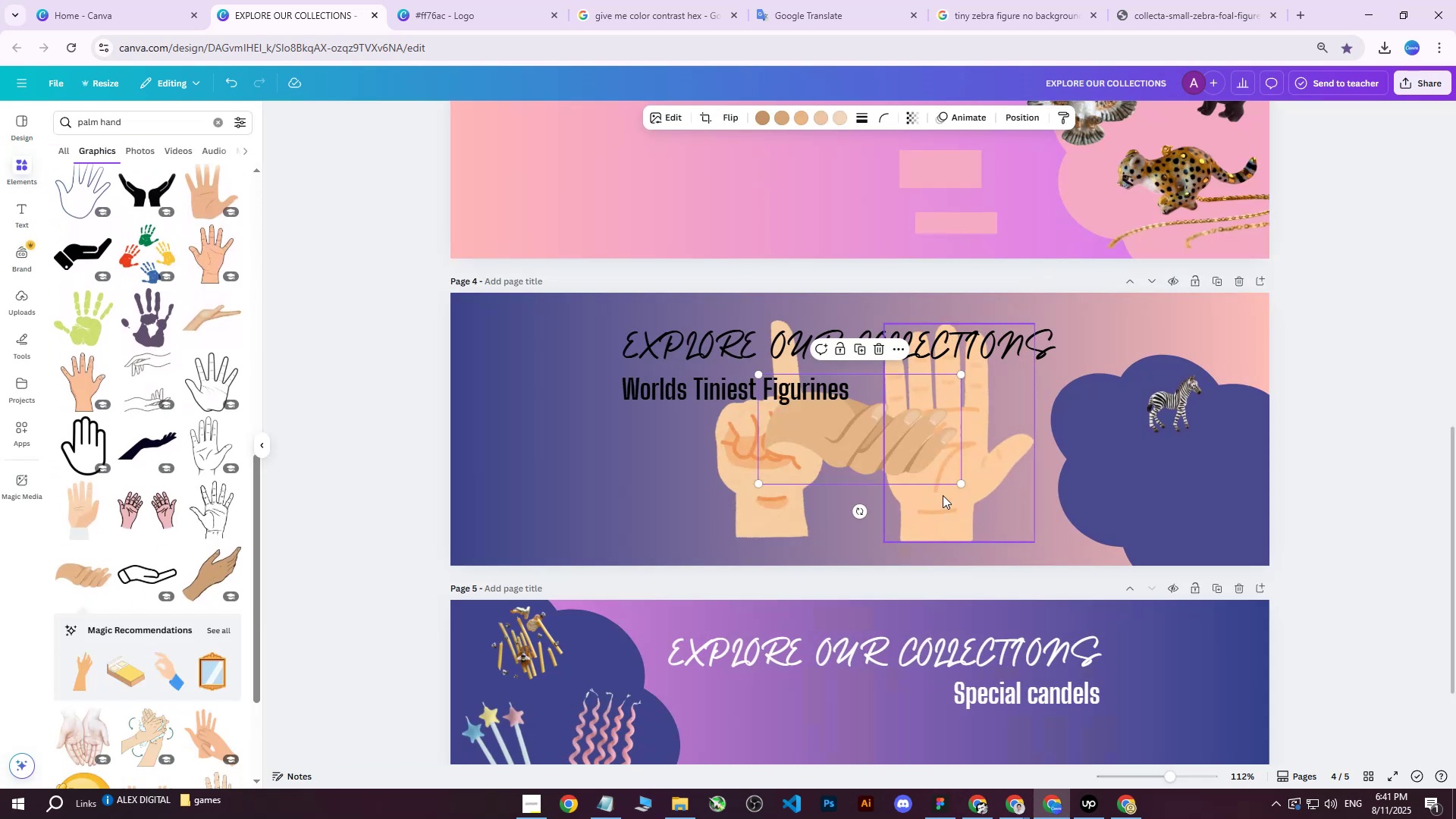 
left_click_drag(start_coordinate=[884, 441], to_coordinate=[1071, 464])
 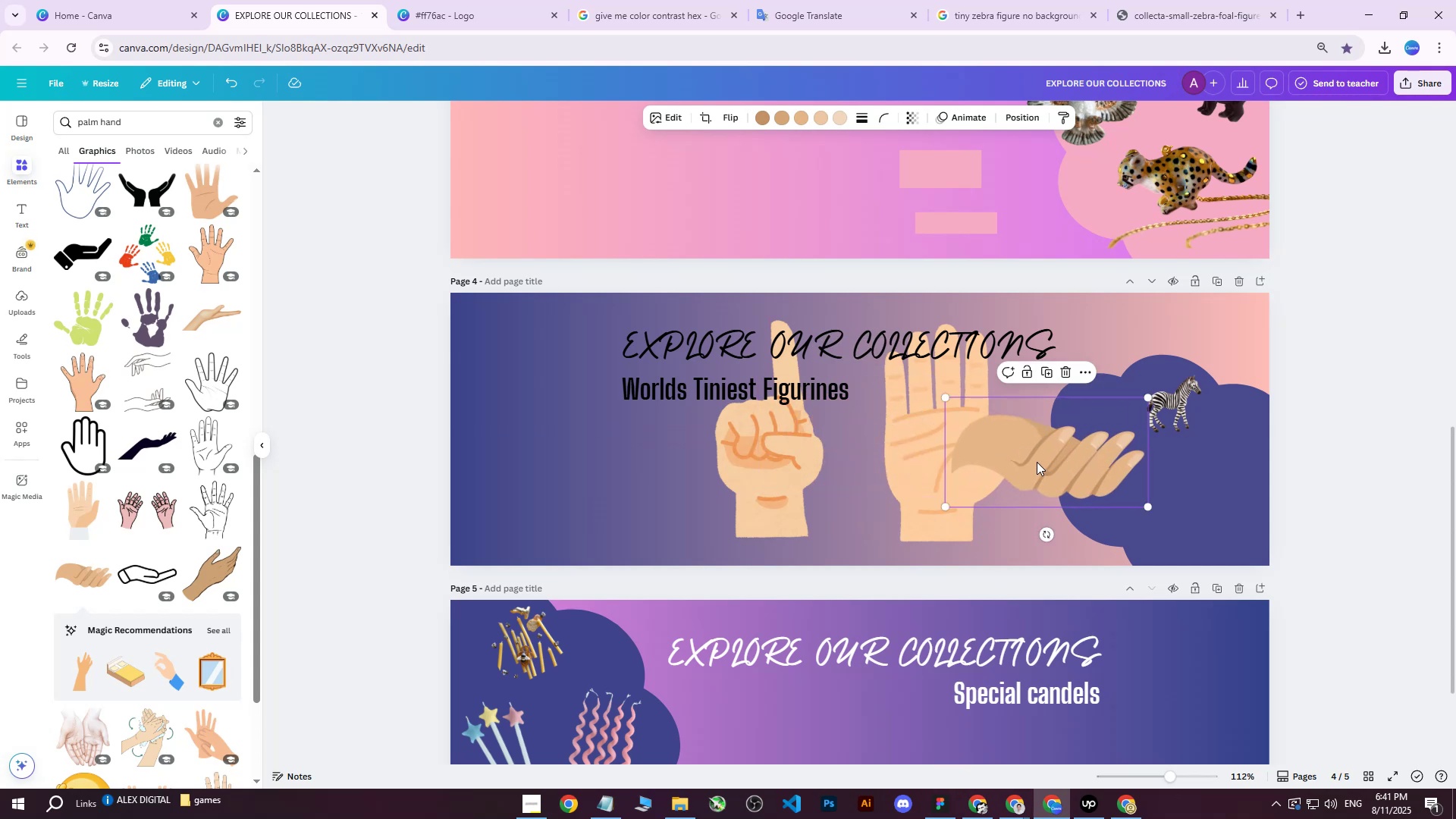 
left_click_drag(start_coordinate=[1027, 456], to_coordinate=[1014, 455])
 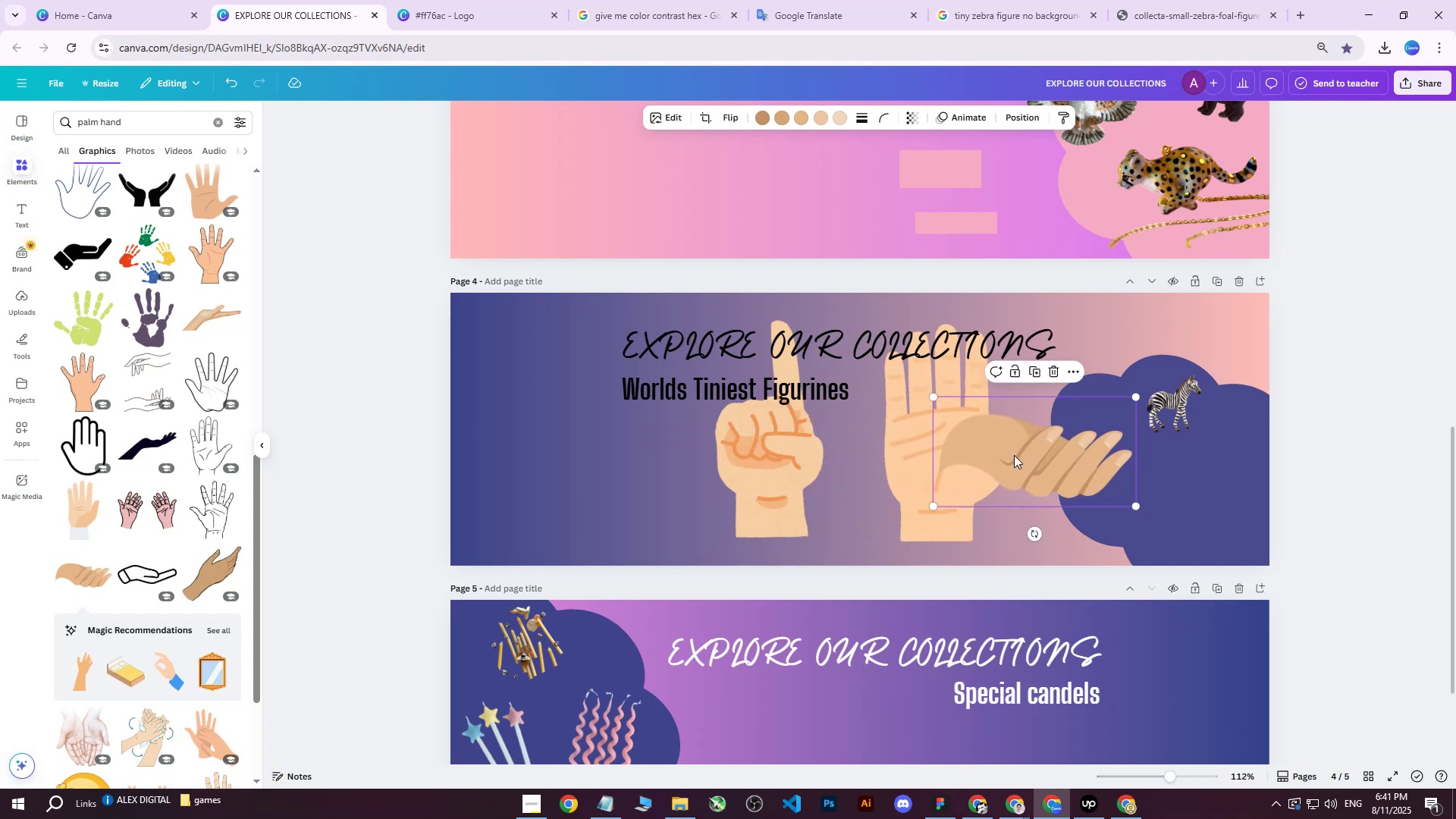 
key(Delete)
 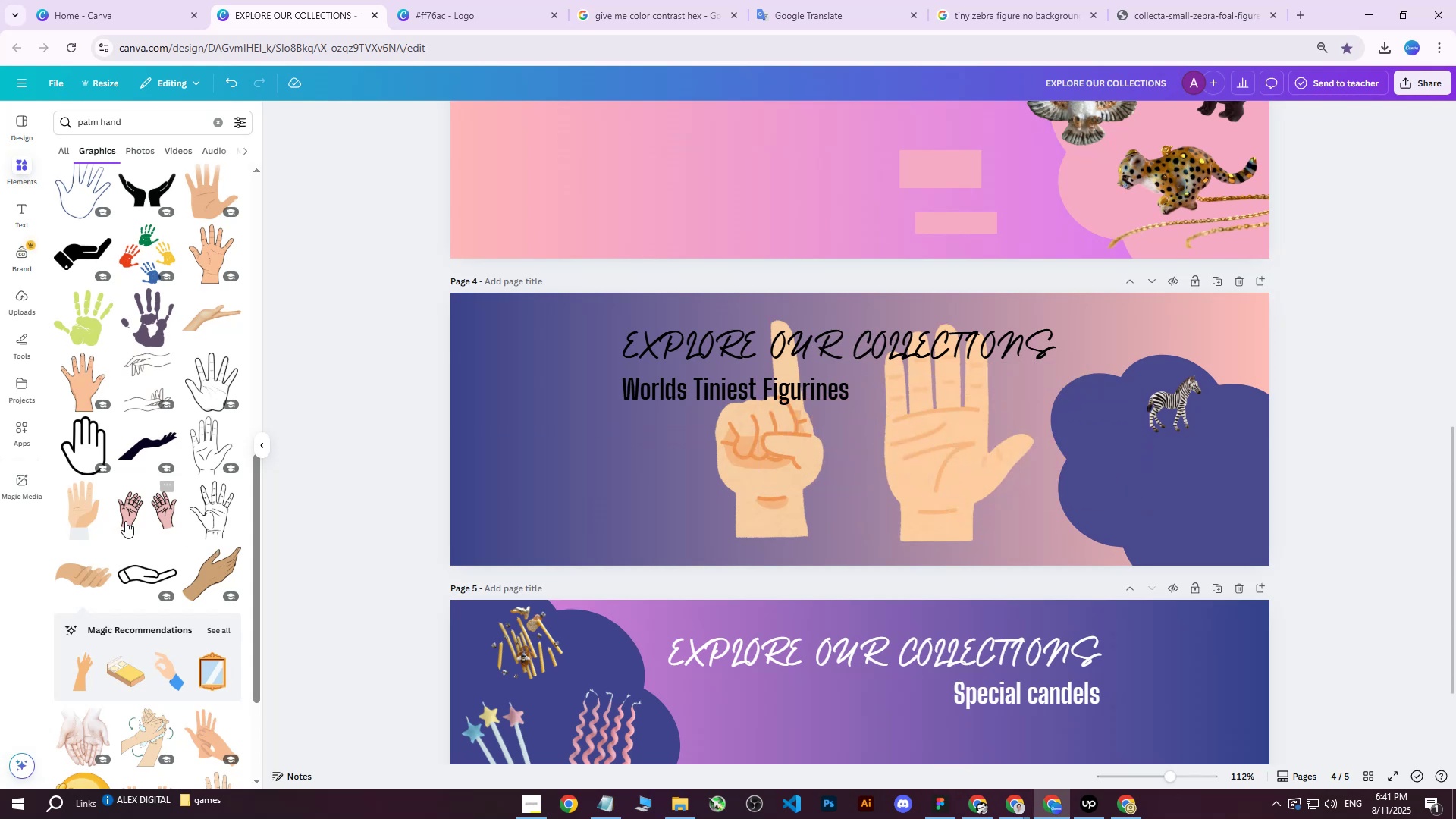 
scroll: coordinate [159, 422], scroll_direction: down, amount: 4.0
 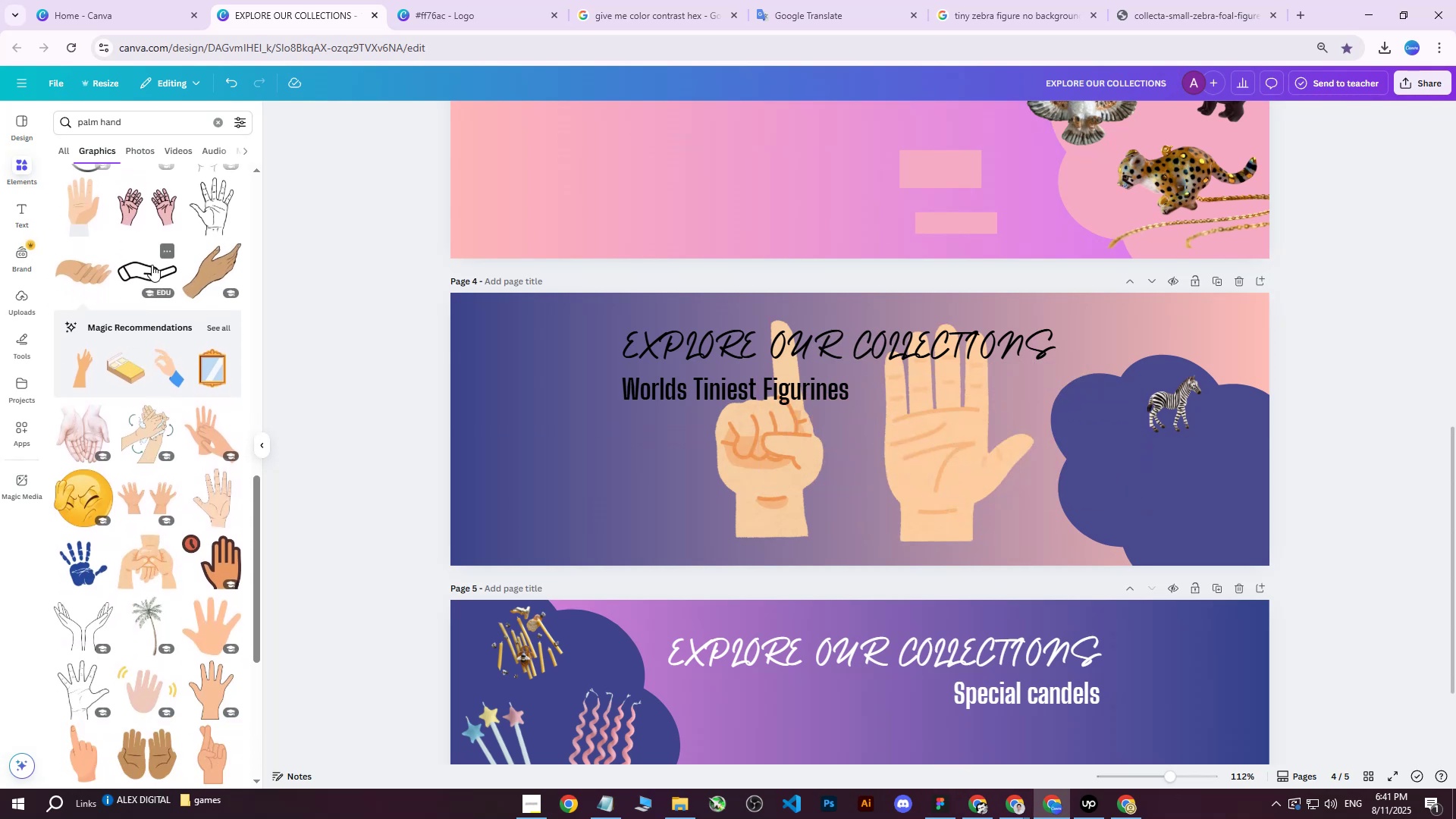 
left_click([139, 271])
 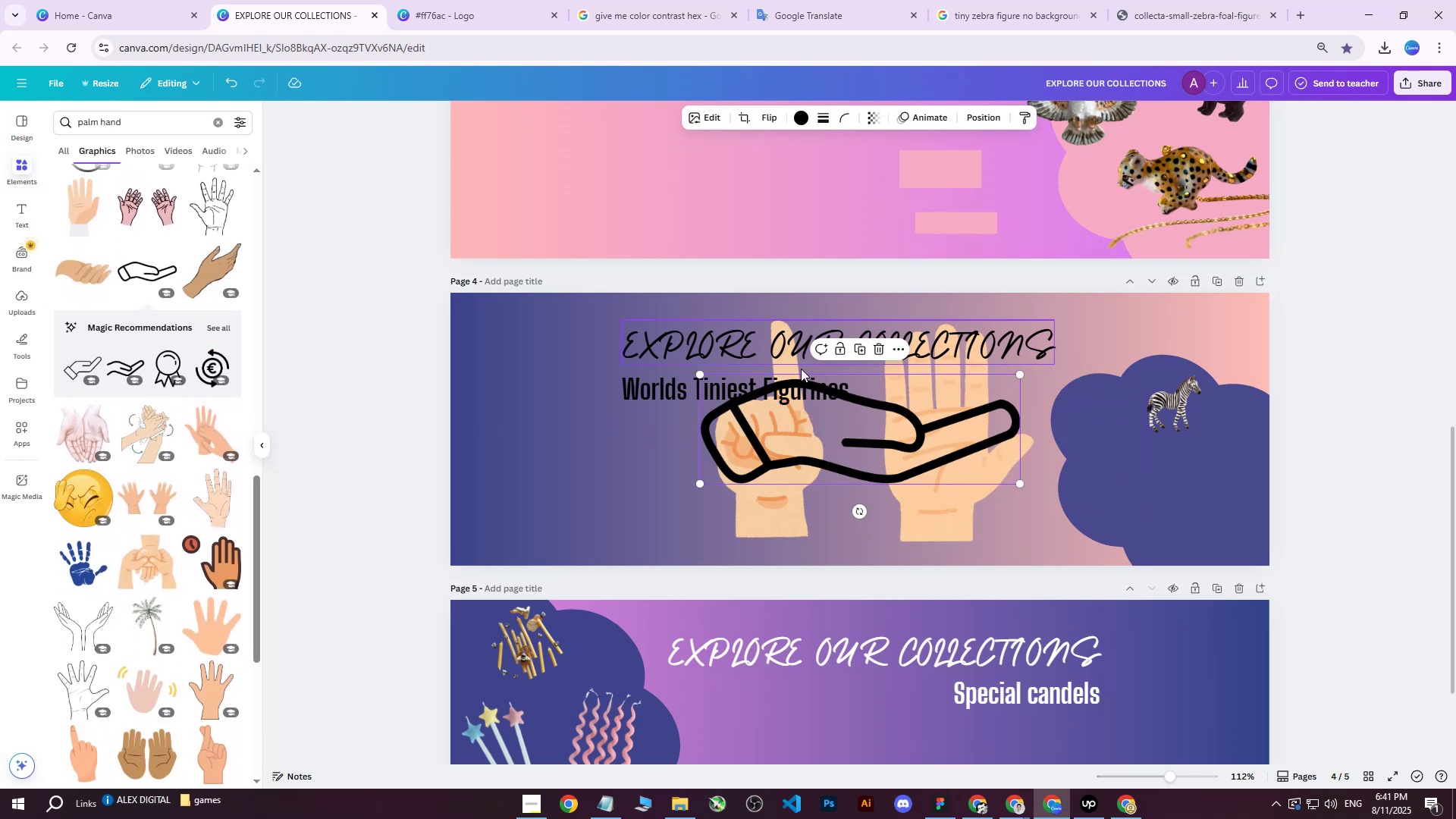 
left_click_drag(start_coordinate=[823, 438], to_coordinate=[896, 456])
 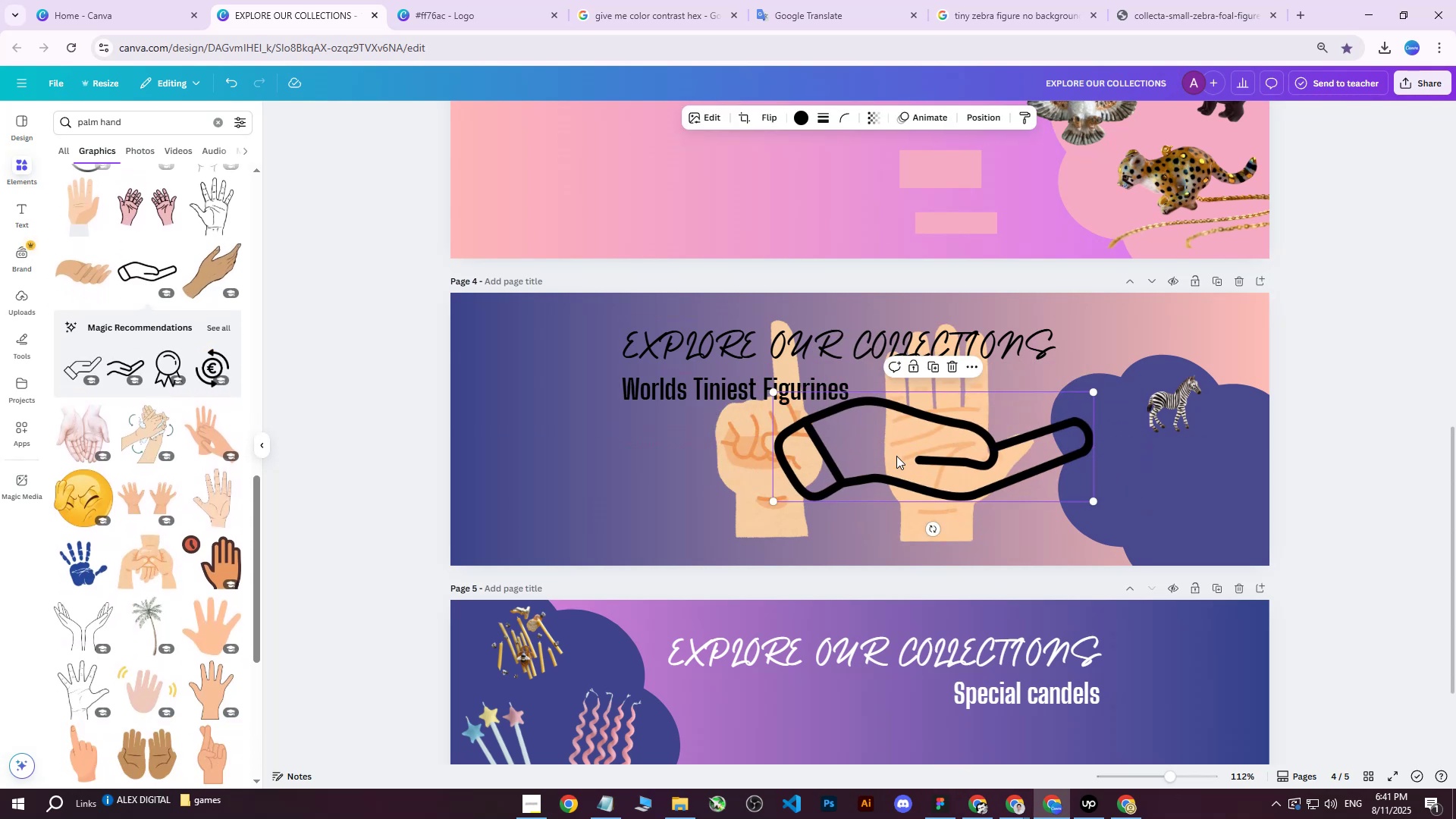 
key(Delete)
 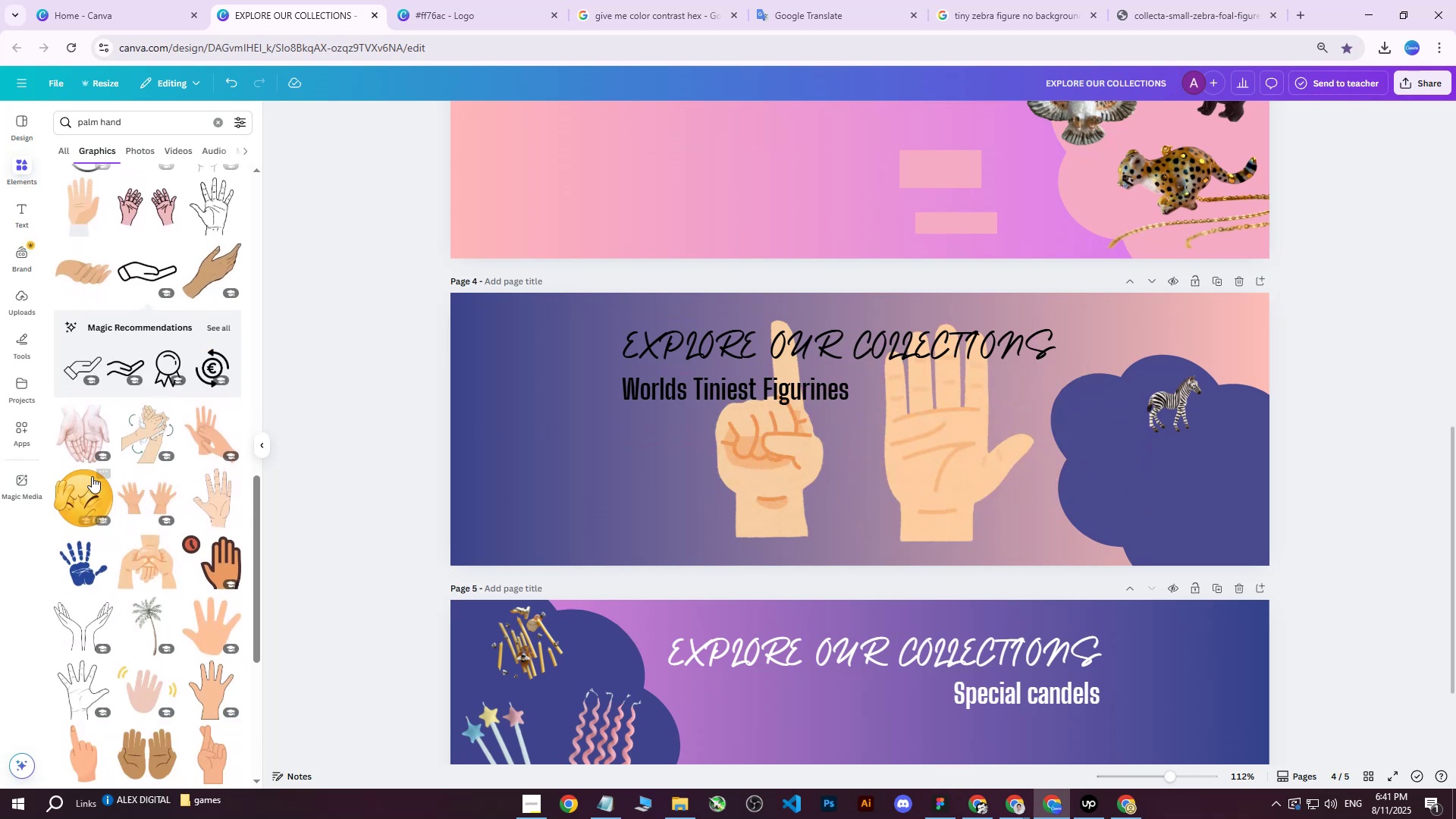 
scroll: coordinate [171, 403], scroll_direction: down, amount: 10.0
 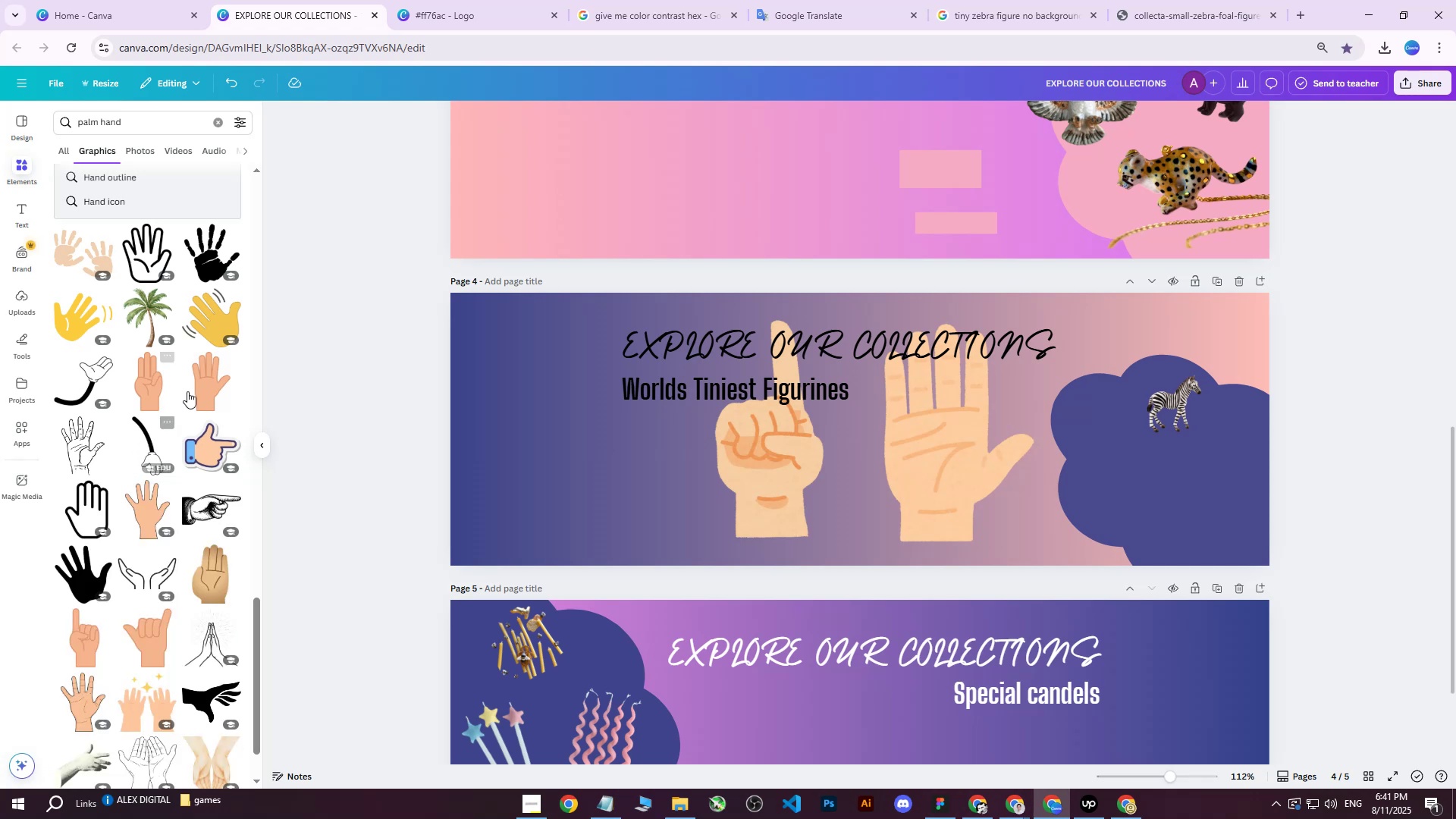 
left_click([201, 388])
 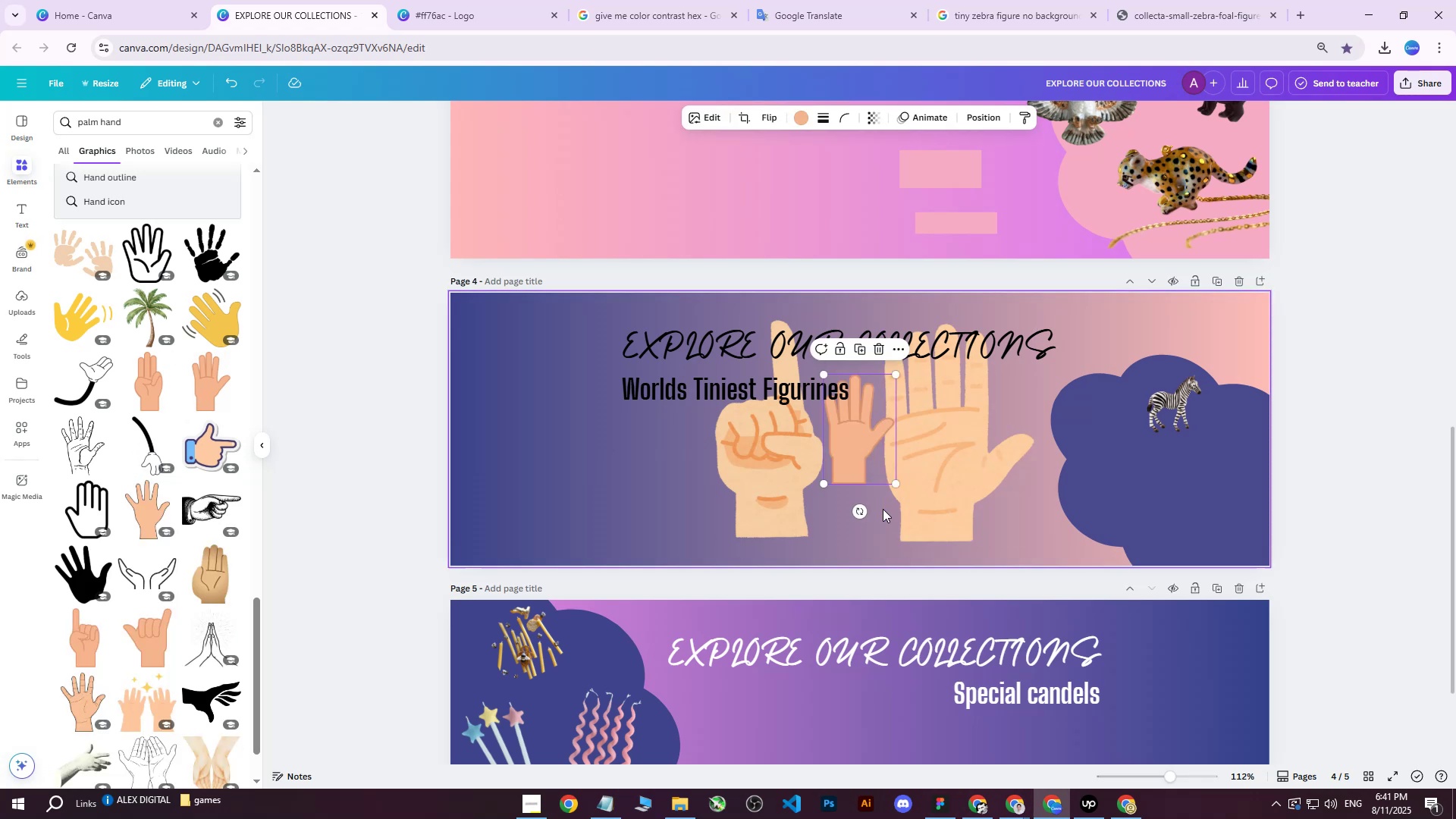 
left_click_drag(start_coordinate=[971, 489], to_coordinate=[1053, 499])
 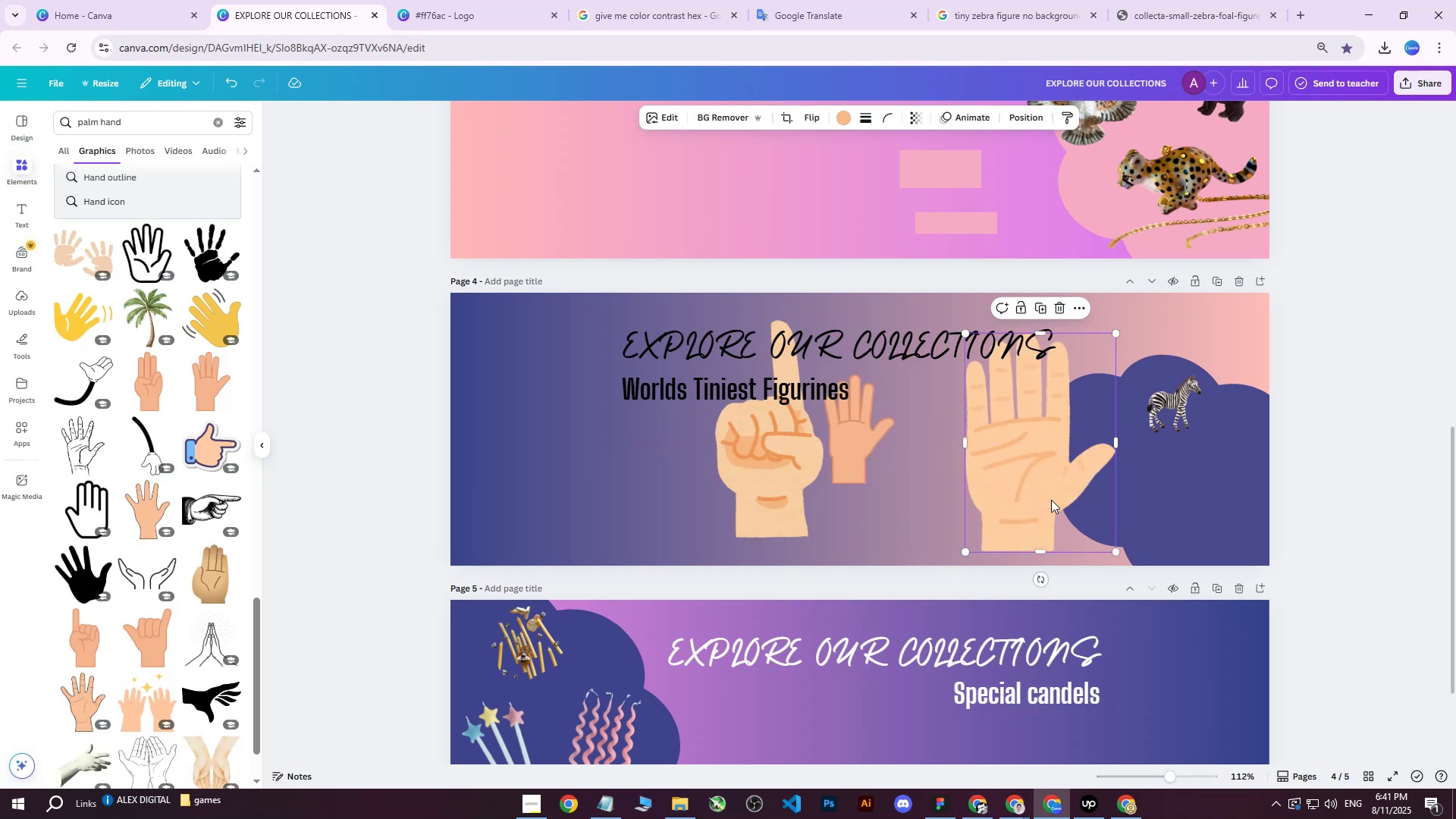 
key(Delete)
 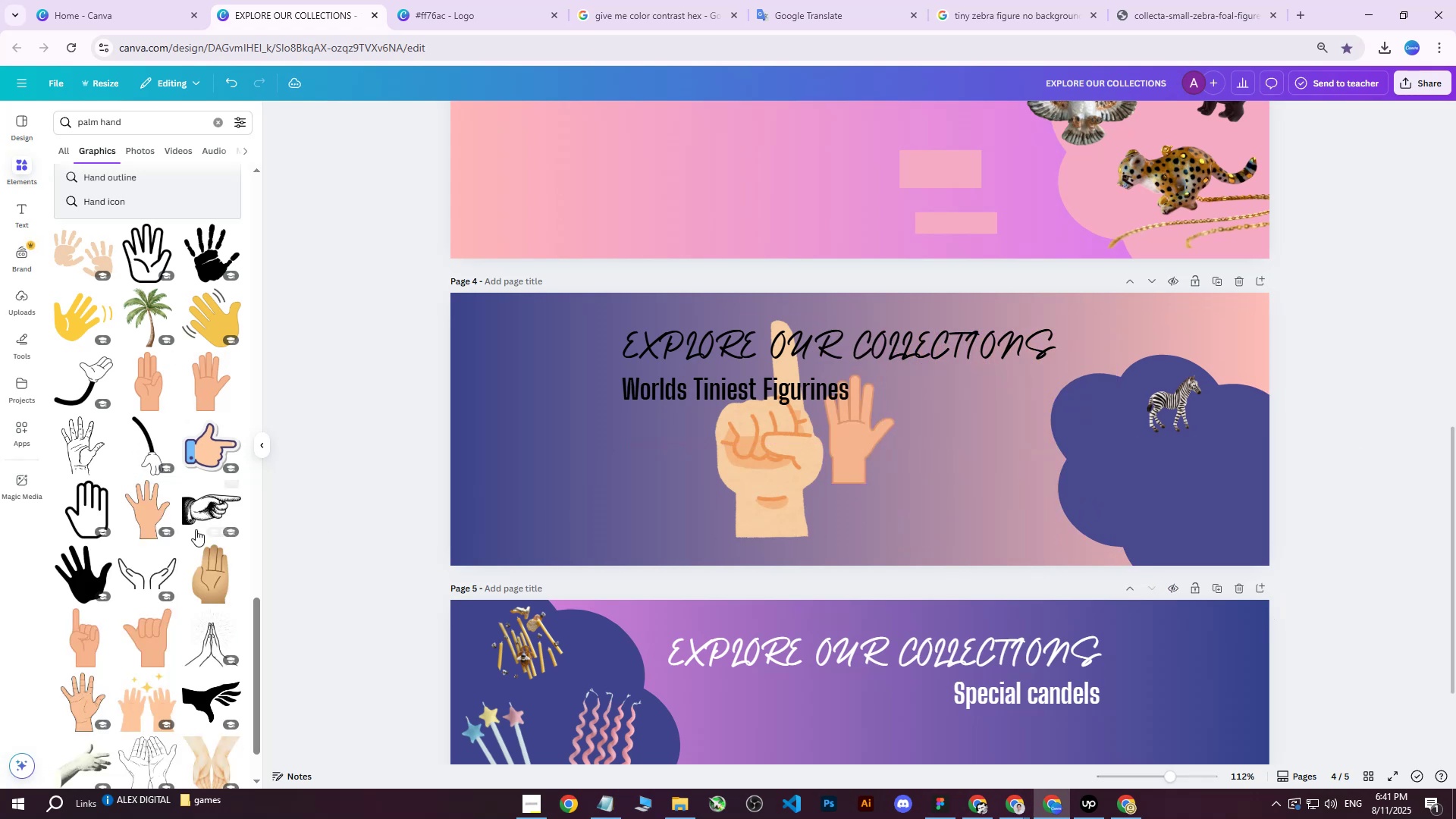 
scroll: coordinate [184, 479], scroll_direction: down, amount: 6.0
 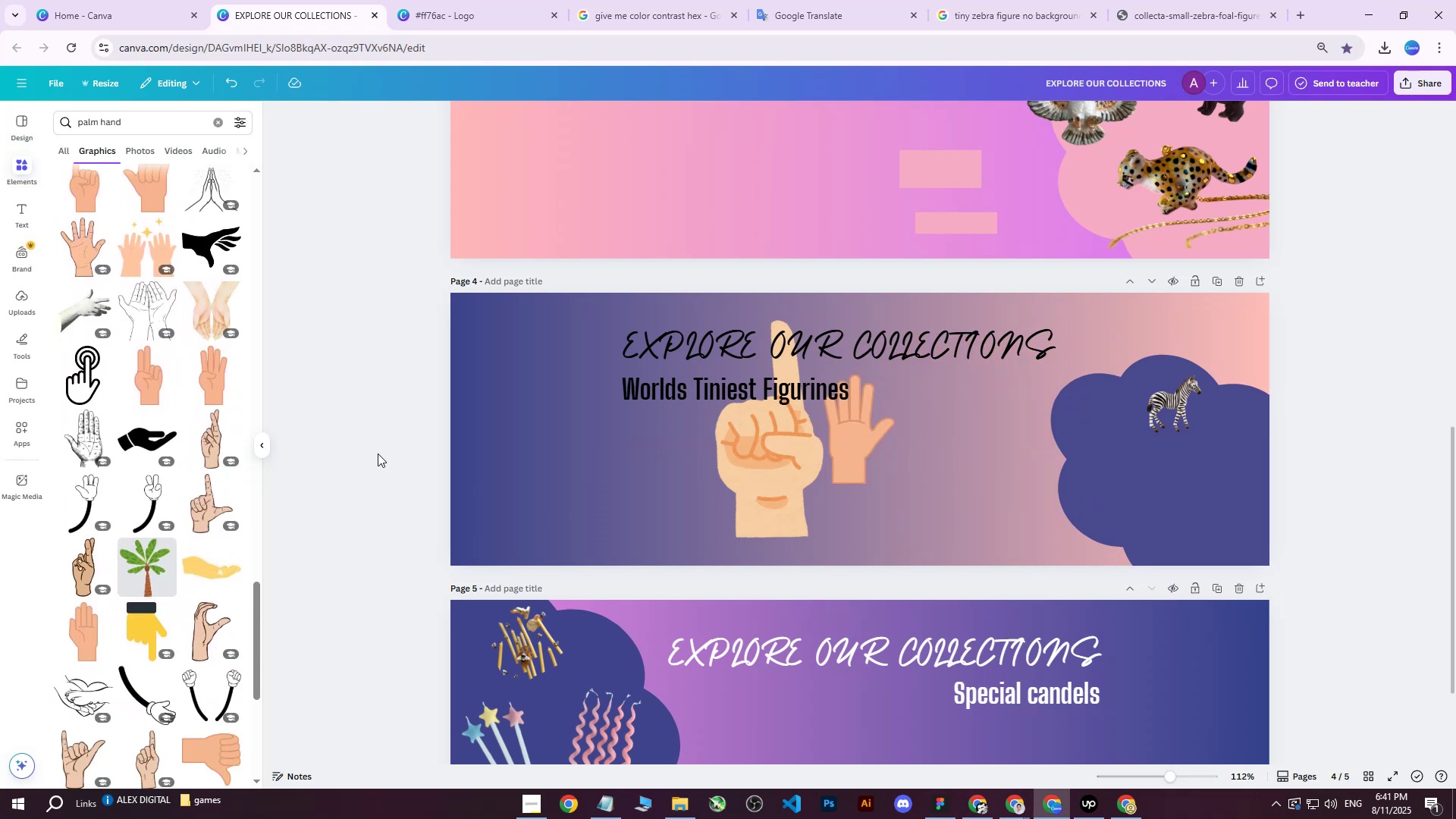 
left_click([867, 438])
 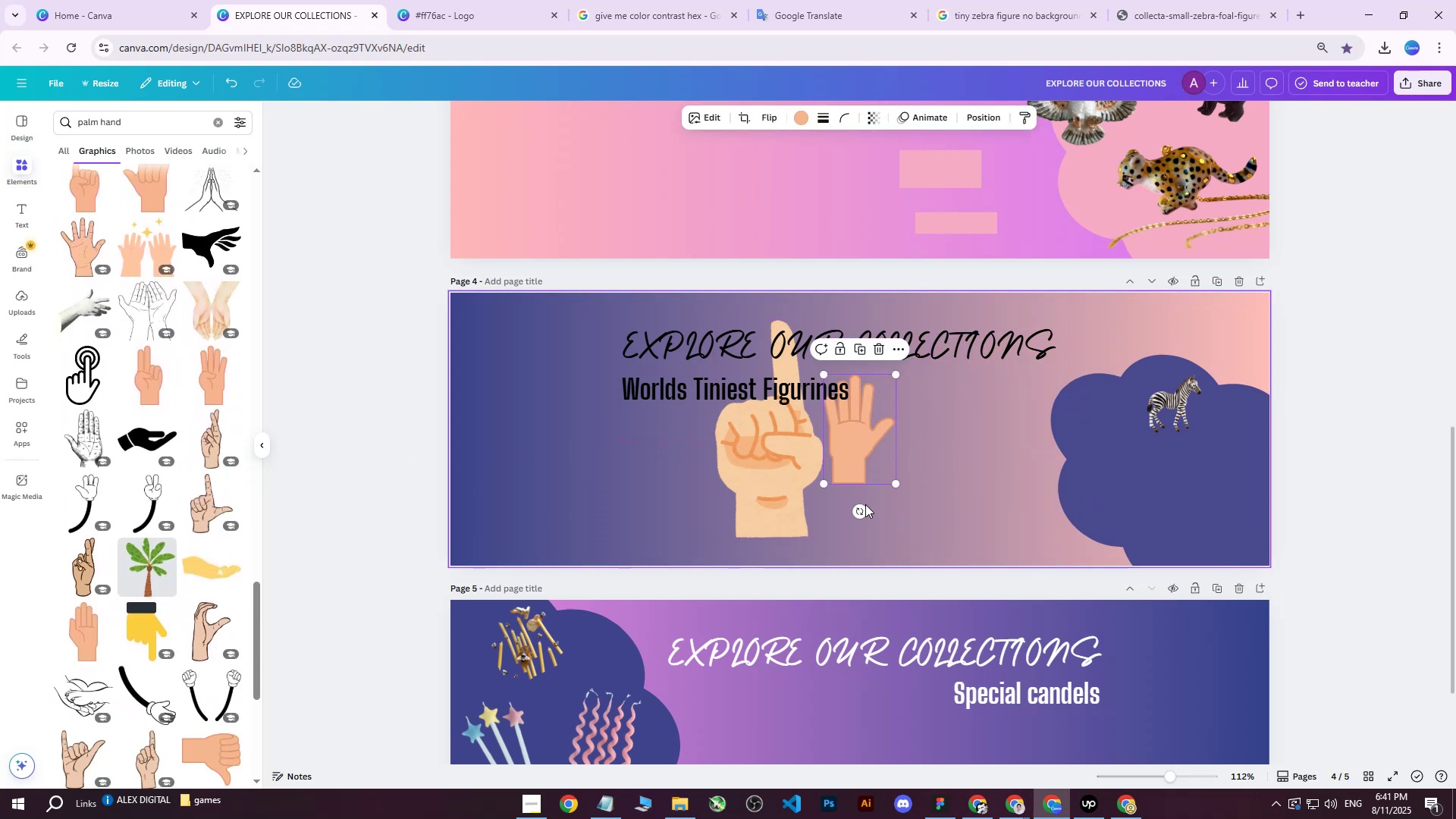 
left_click_drag(start_coordinate=[860, 512], to_coordinate=[1067, 564])
 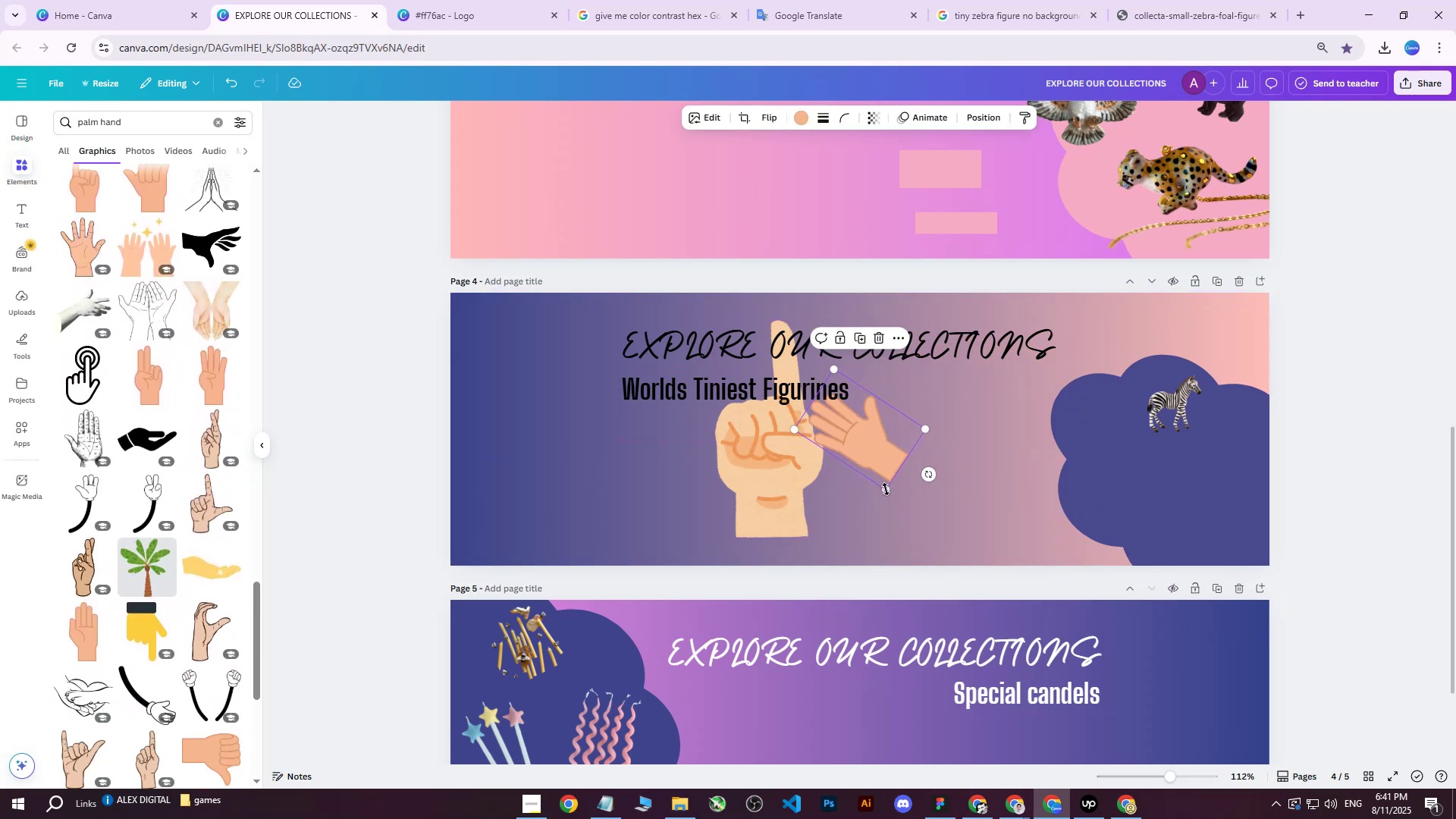 
left_click_drag(start_coordinate=[886, 489], to_coordinate=[1007, 614])
 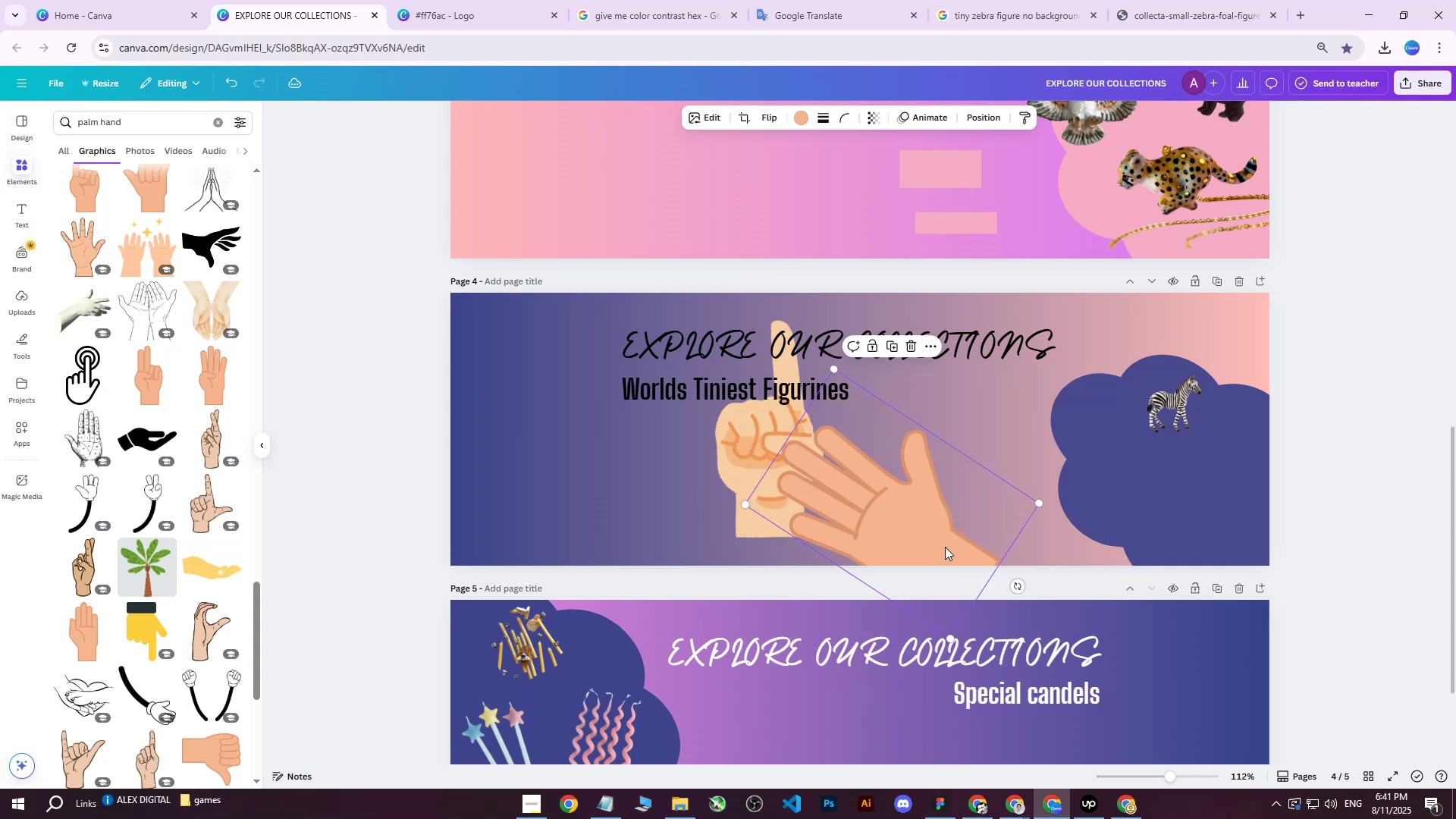 
left_click_drag(start_coordinate=[943, 543], to_coordinate=[1238, 516])
 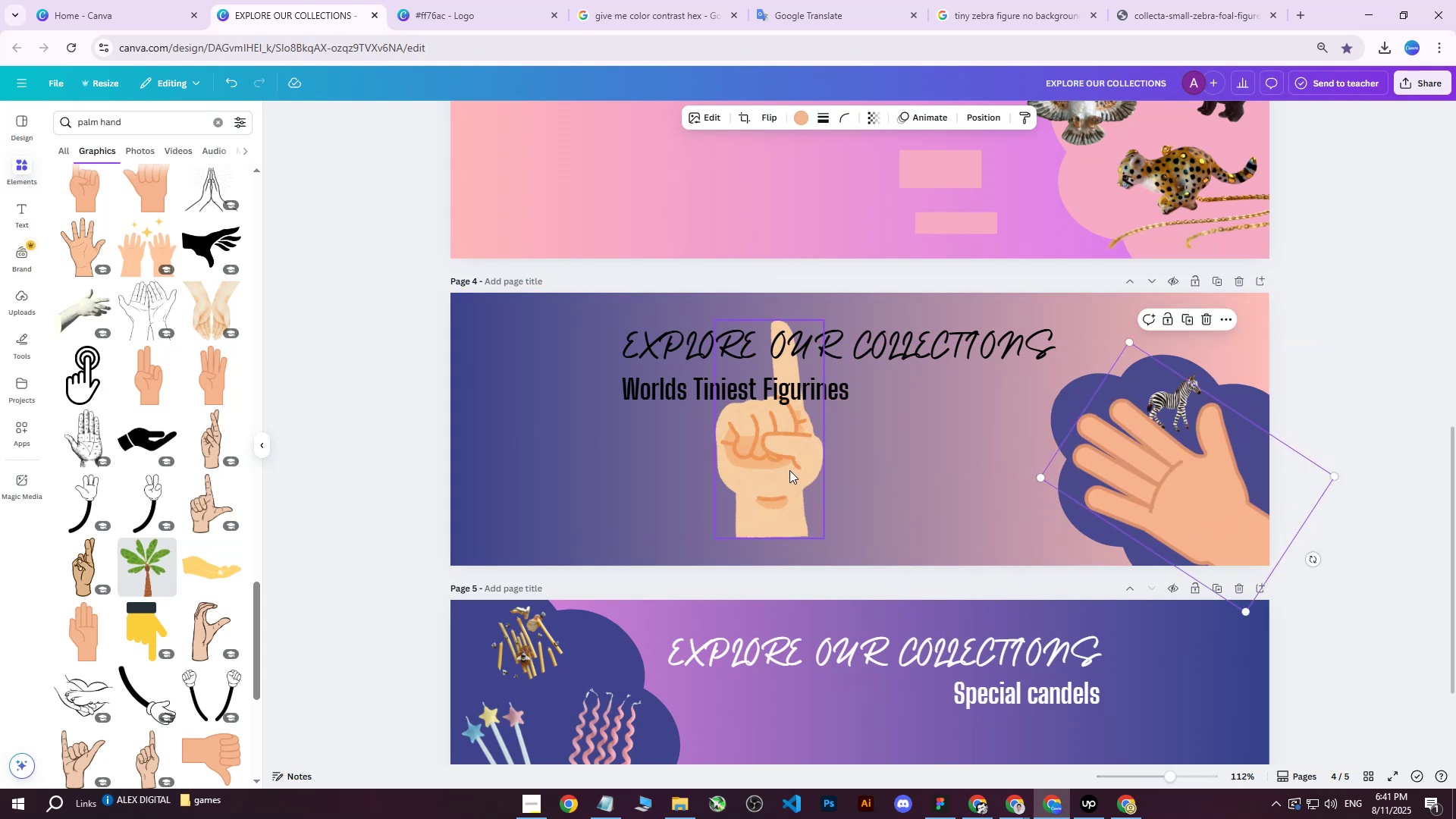 
left_click([789, 470])
 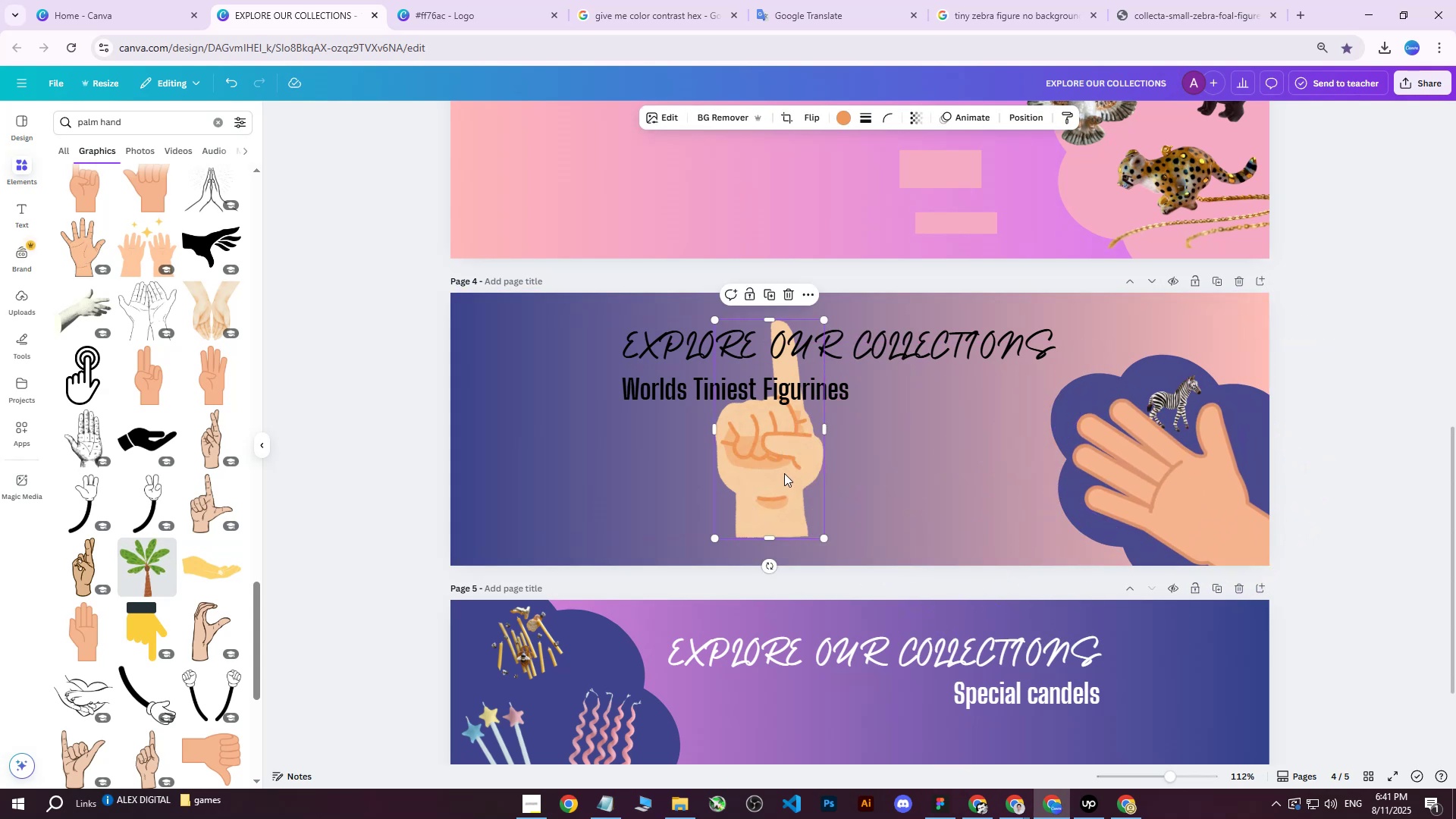 
left_click_drag(start_coordinate=[783, 474], to_coordinate=[718, 482])
 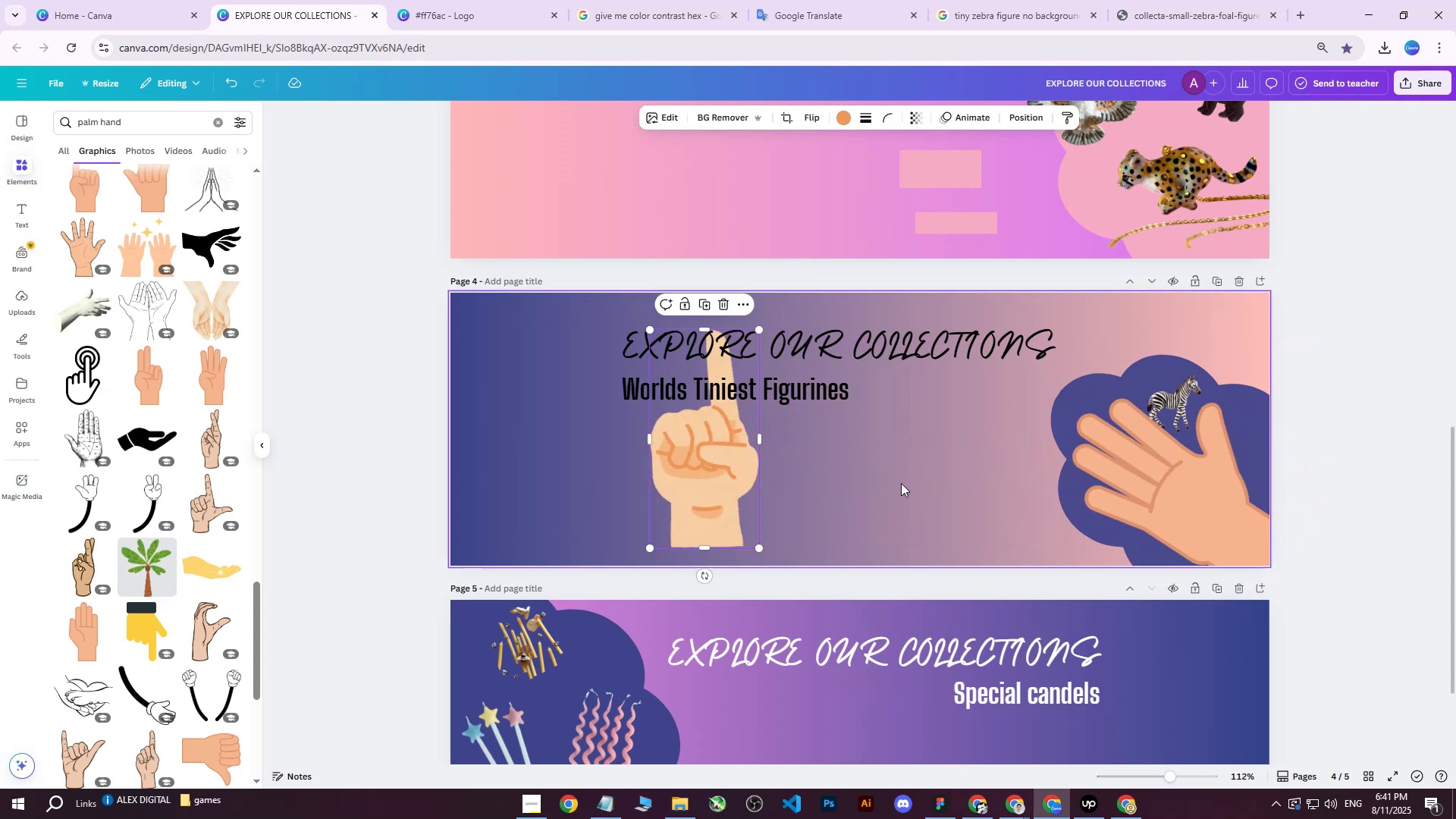 
key(Delete)
 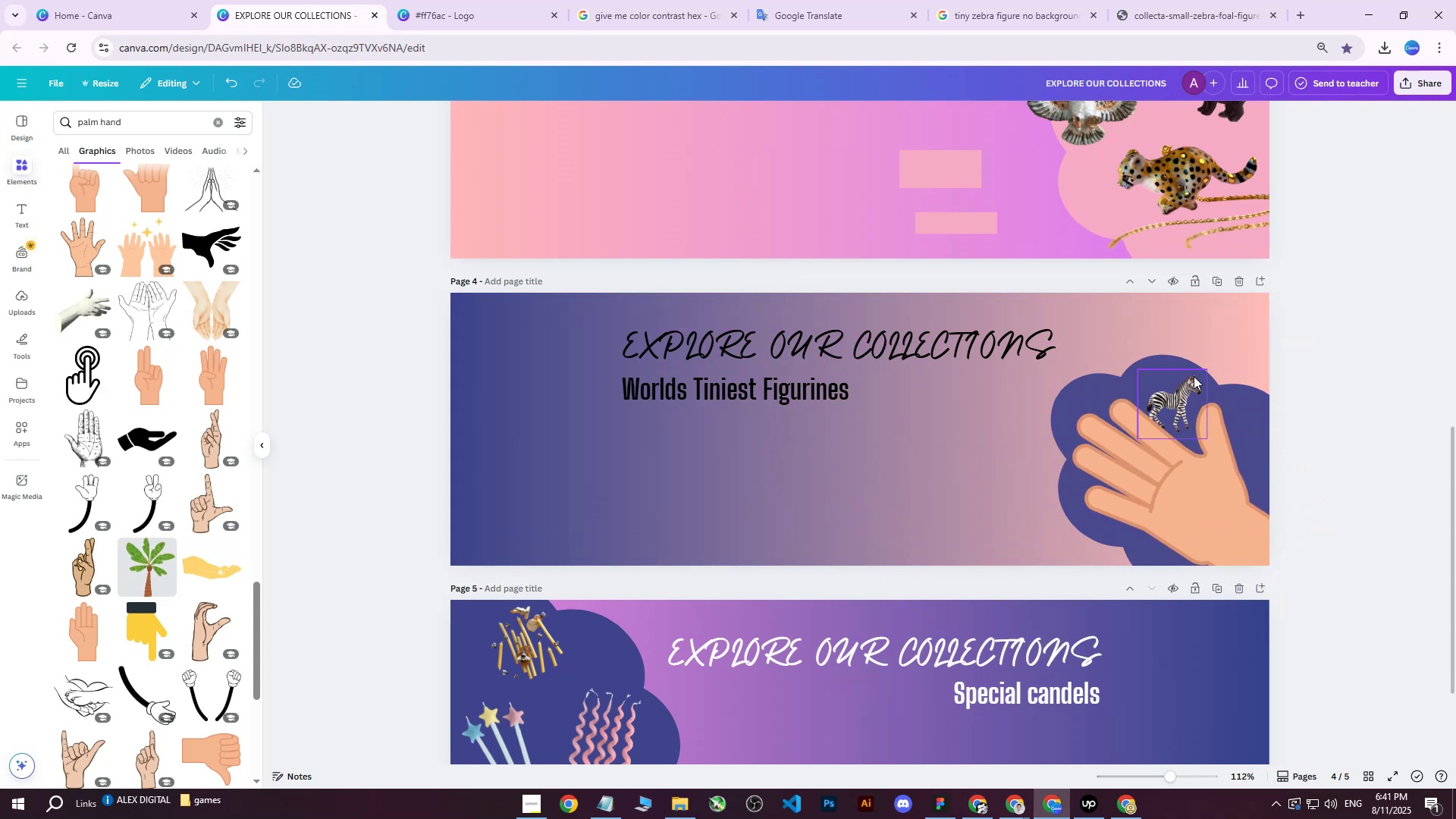 
left_click([1191, 380])
 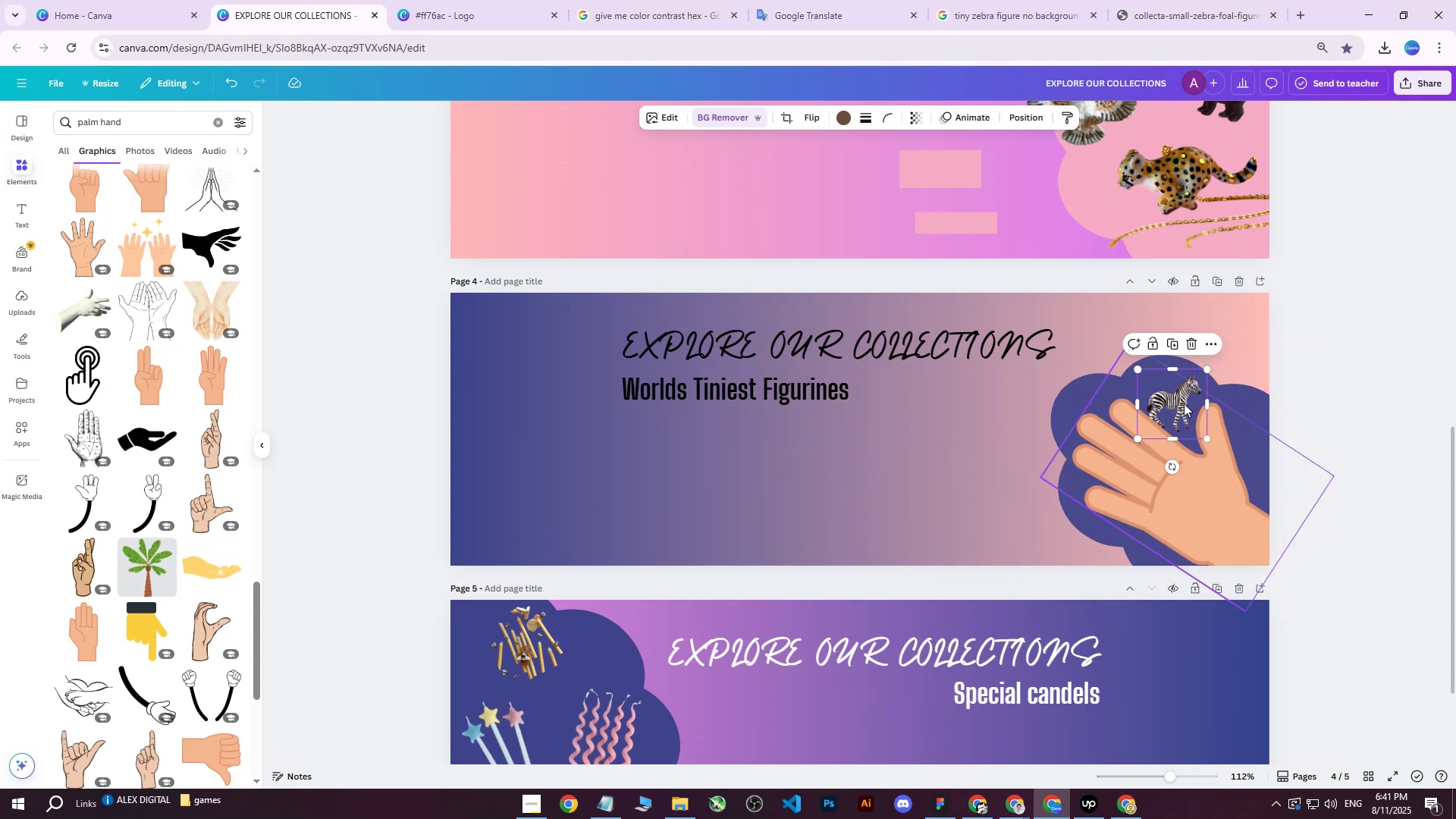 
left_click_drag(start_coordinate=[1184, 403], to_coordinate=[1181, 478])
 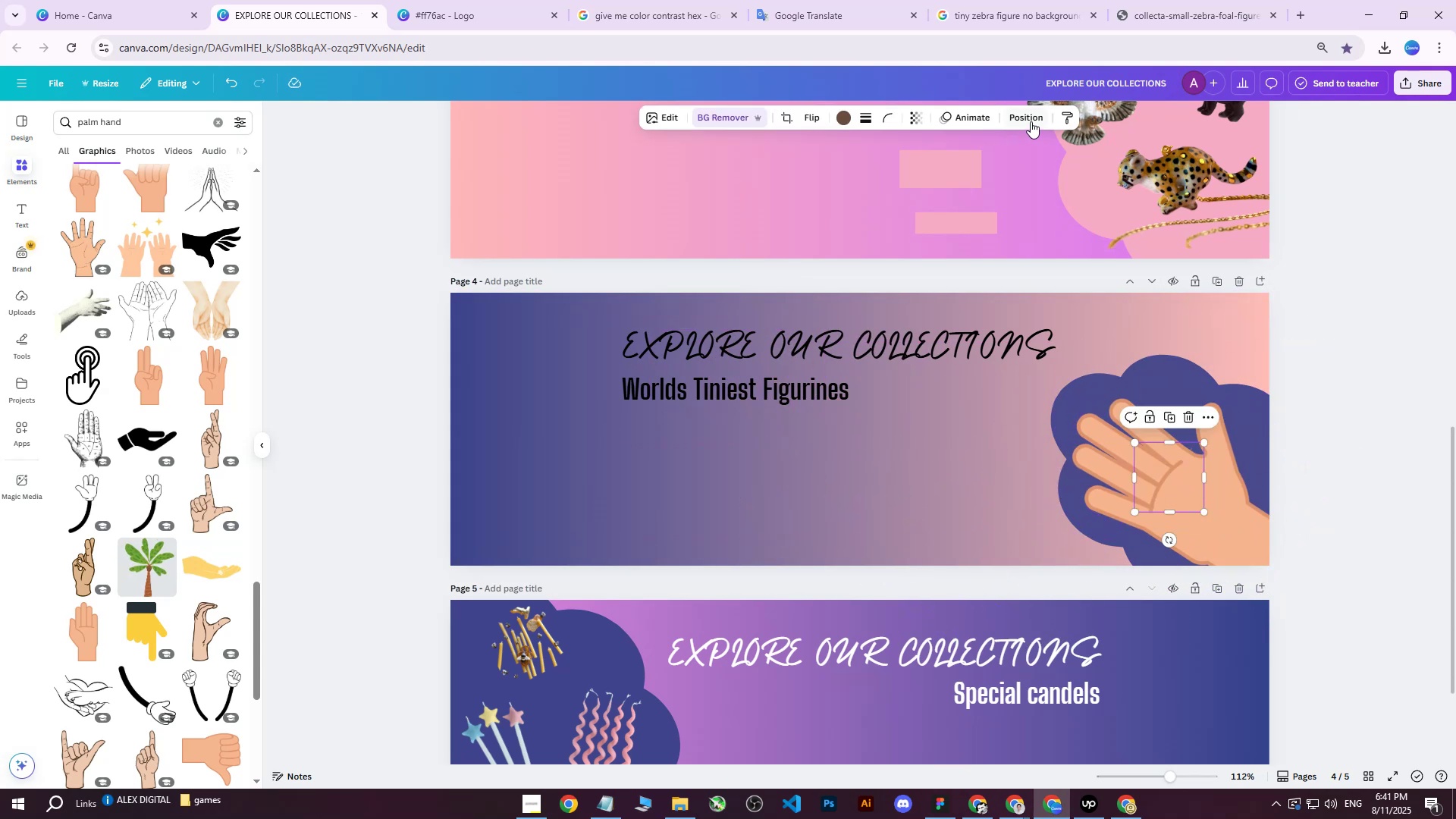 
left_click([1019, 118])
 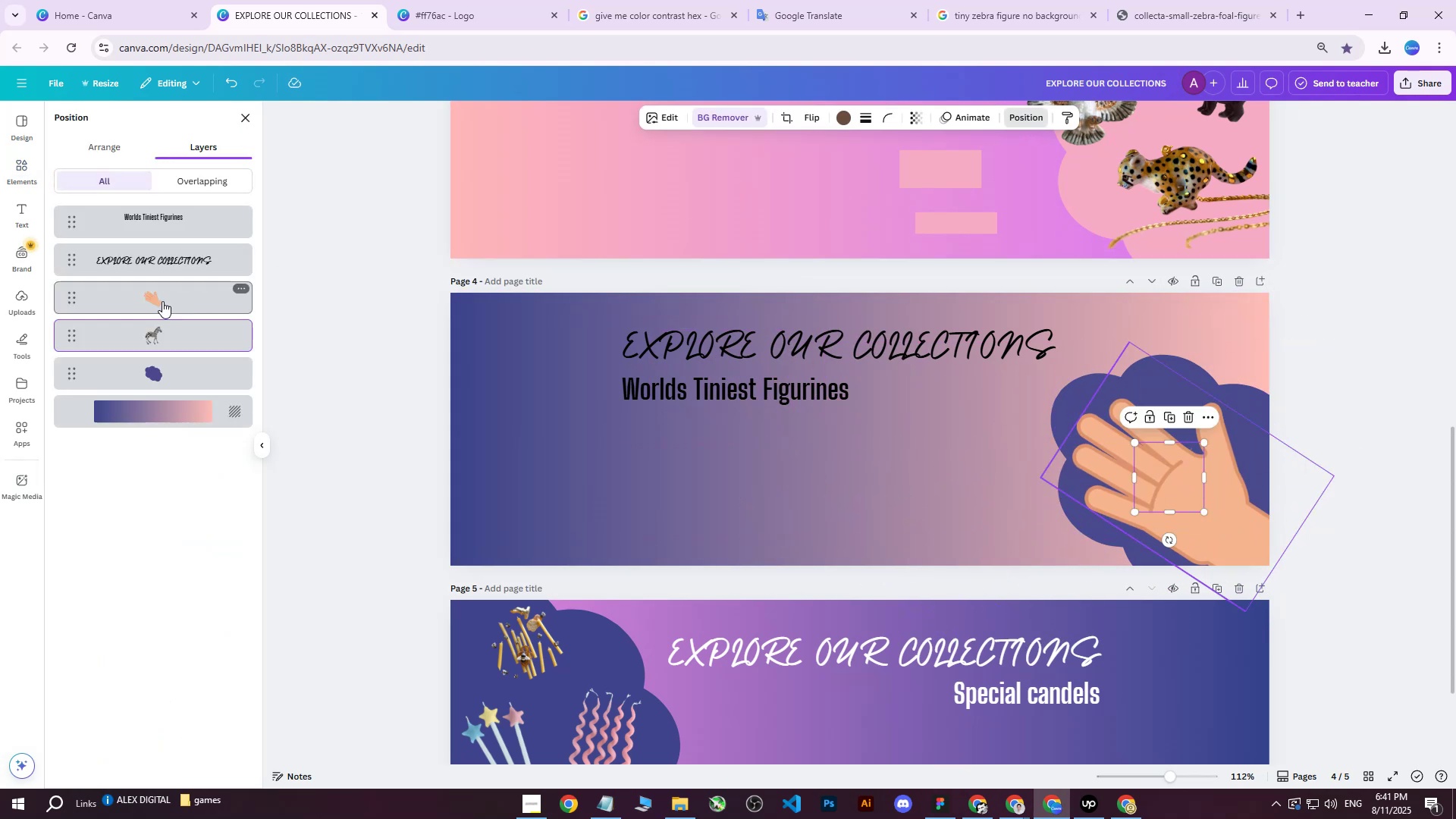 
left_click_drag(start_coordinate=[148, 331], to_coordinate=[165, 203])
 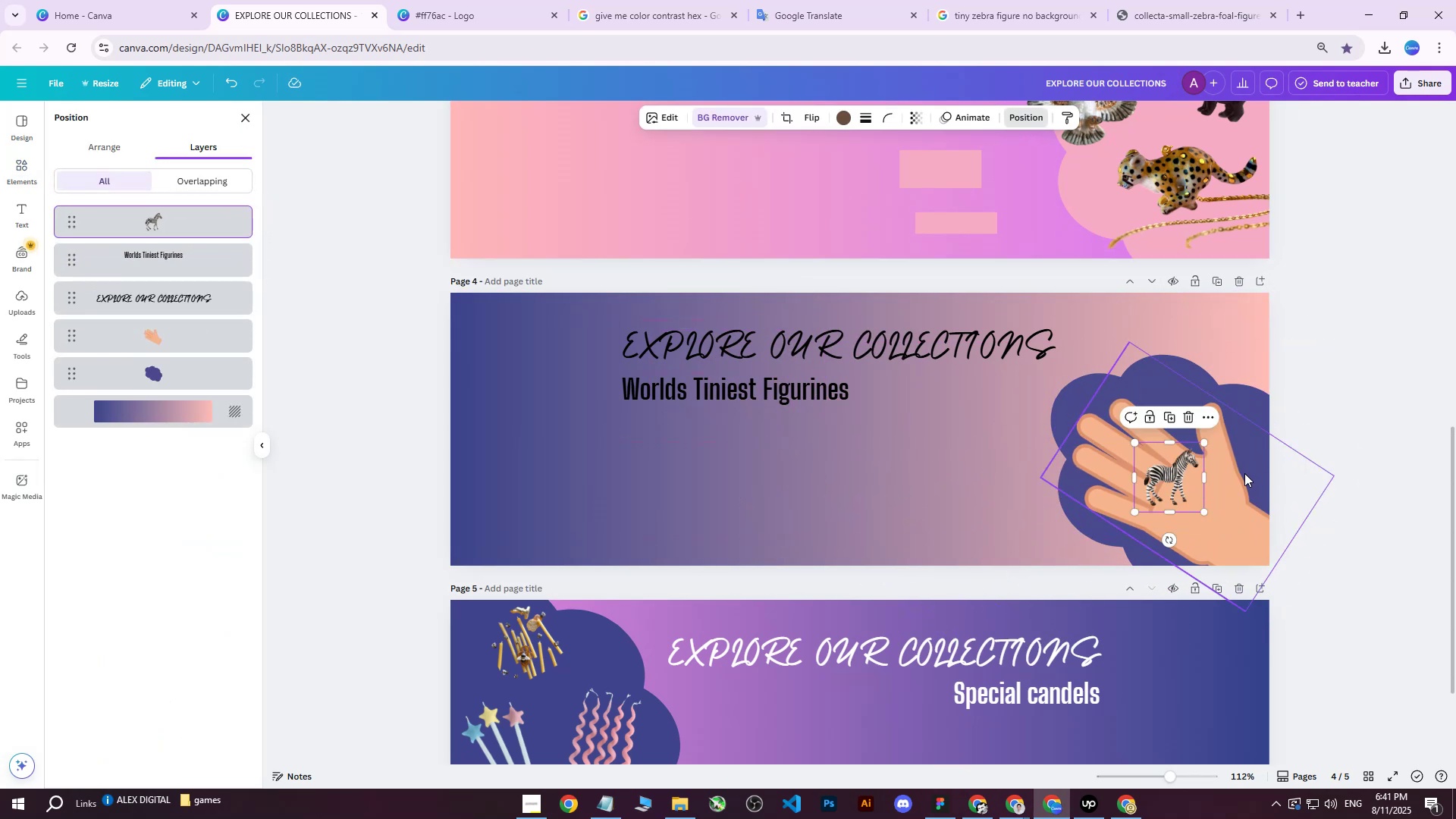 
left_click_drag(start_coordinate=[1177, 475], to_coordinate=[1171, 461])
 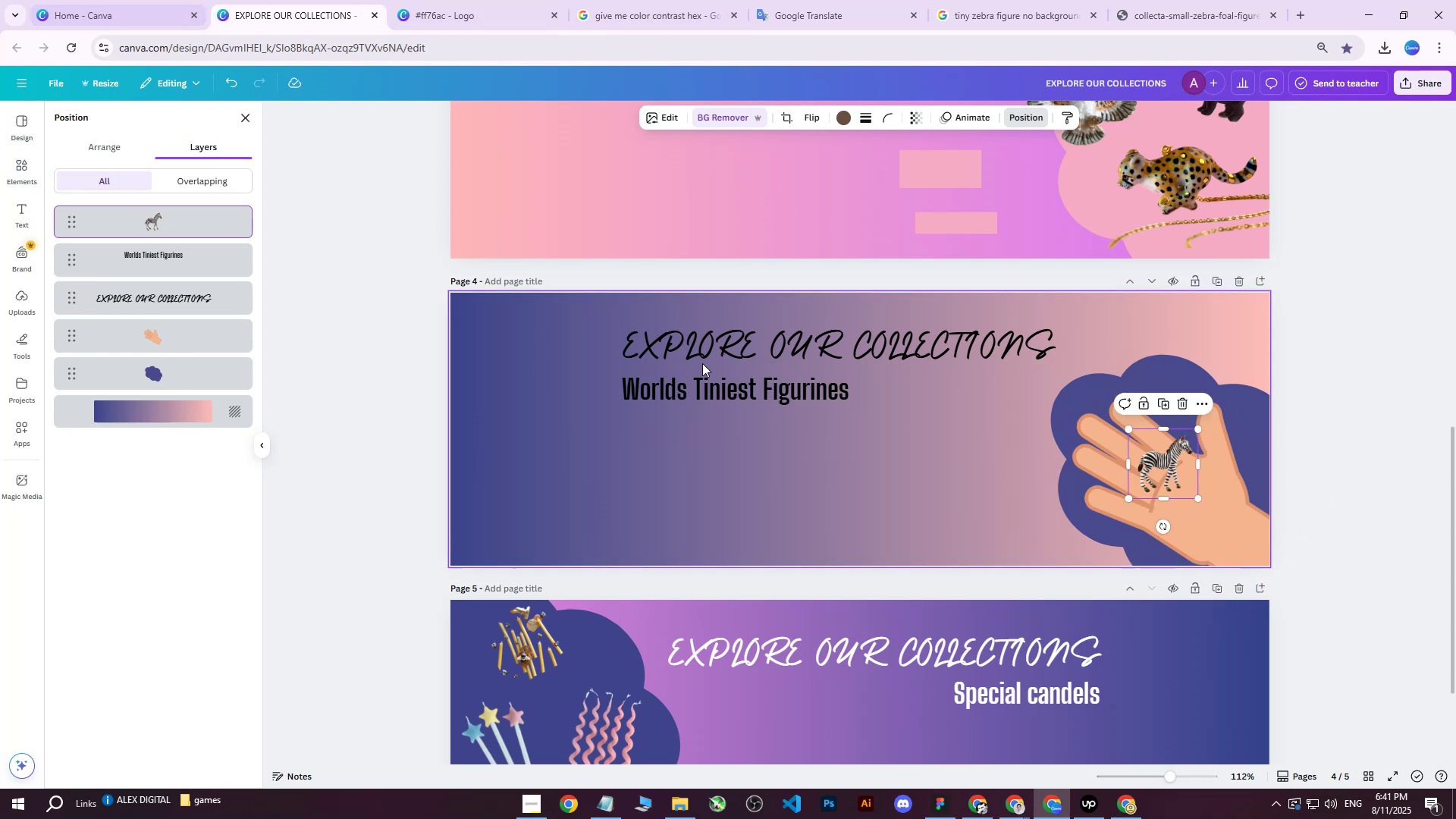 
scroll: coordinate [911, 530], scroll_direction: none, amount: 0.0
 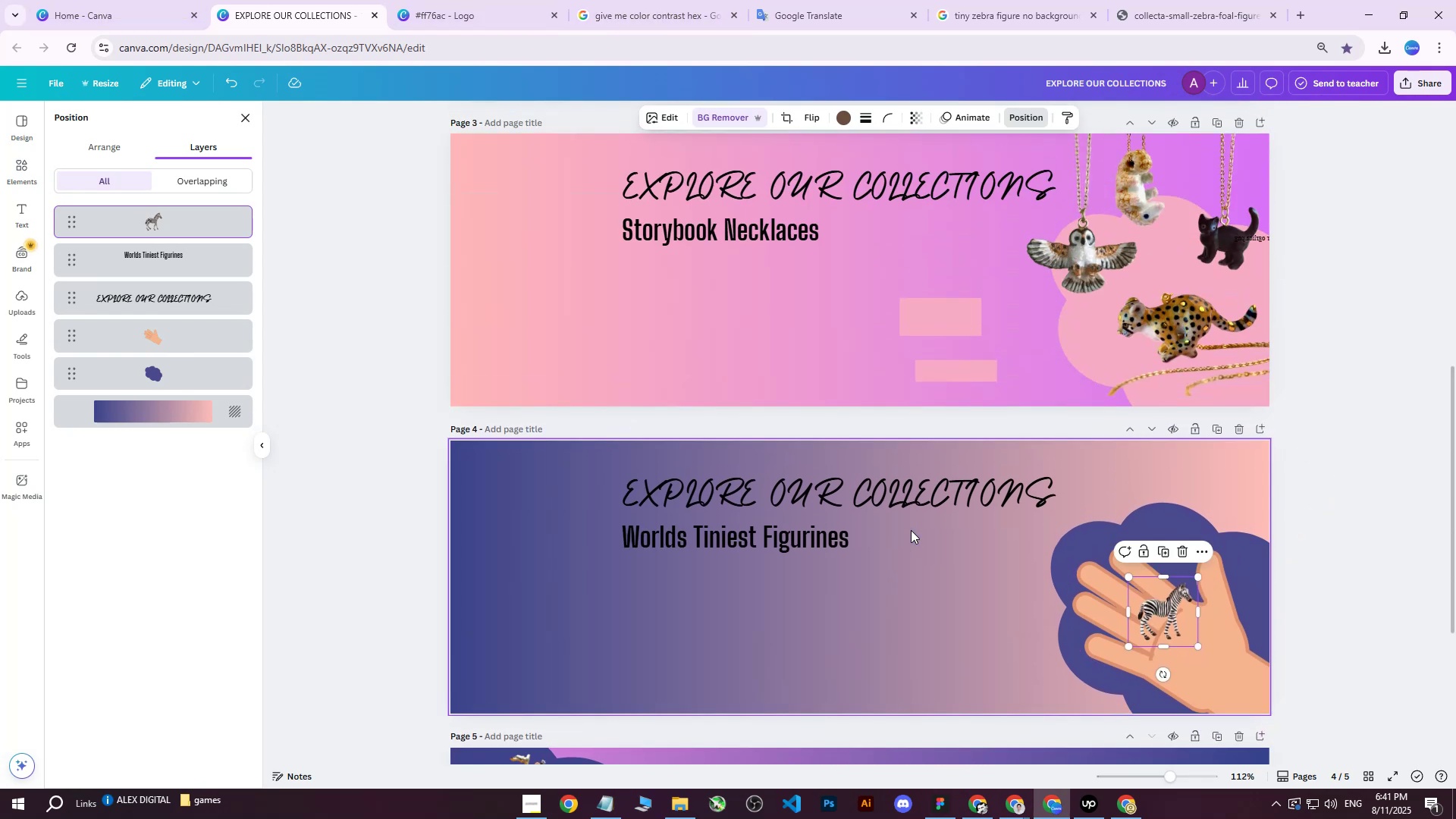 
scroll: coordinate [911, 530], scroll_direction: down, amount: 1.0
 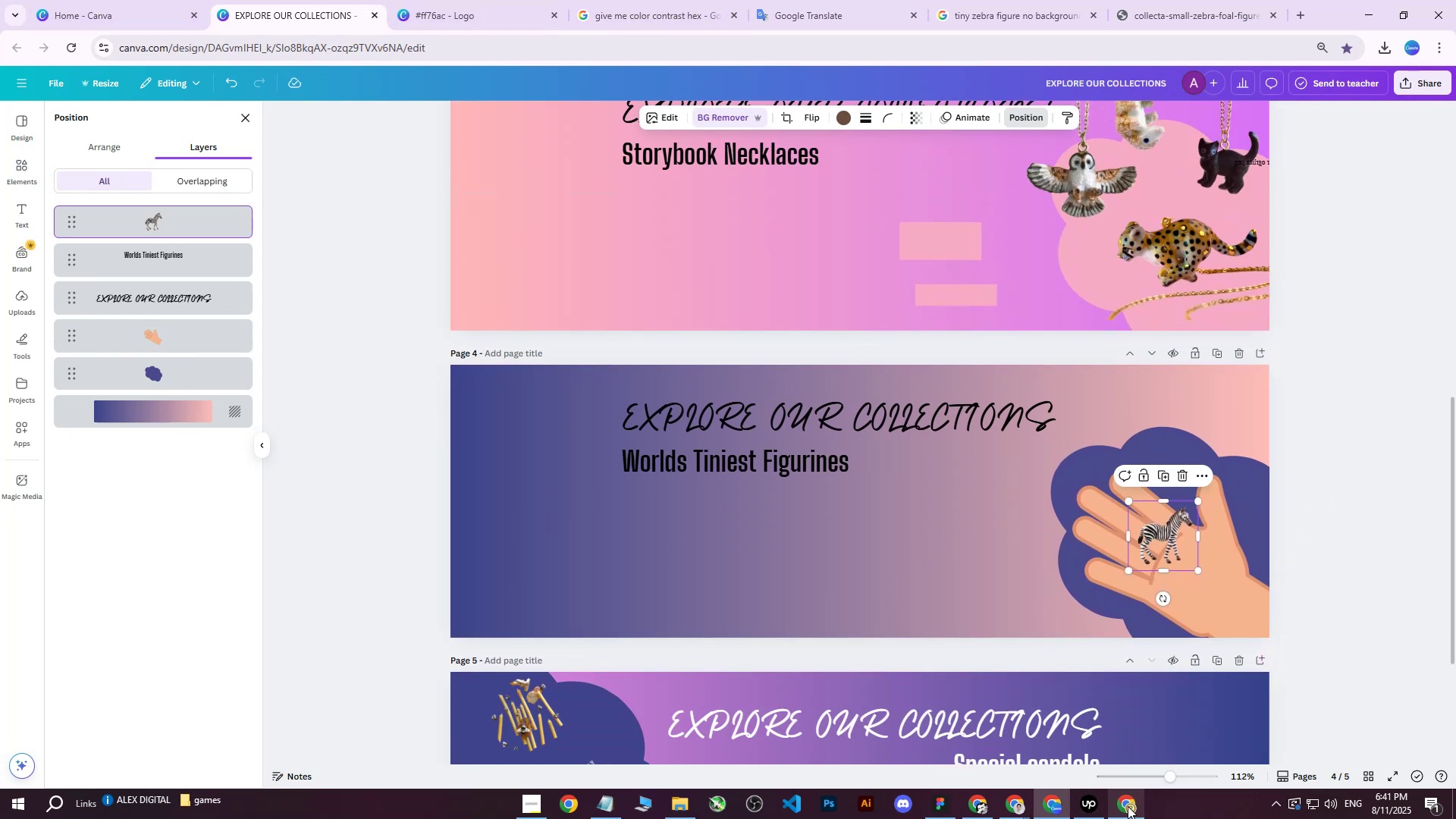 
left_click([1224, 0])
 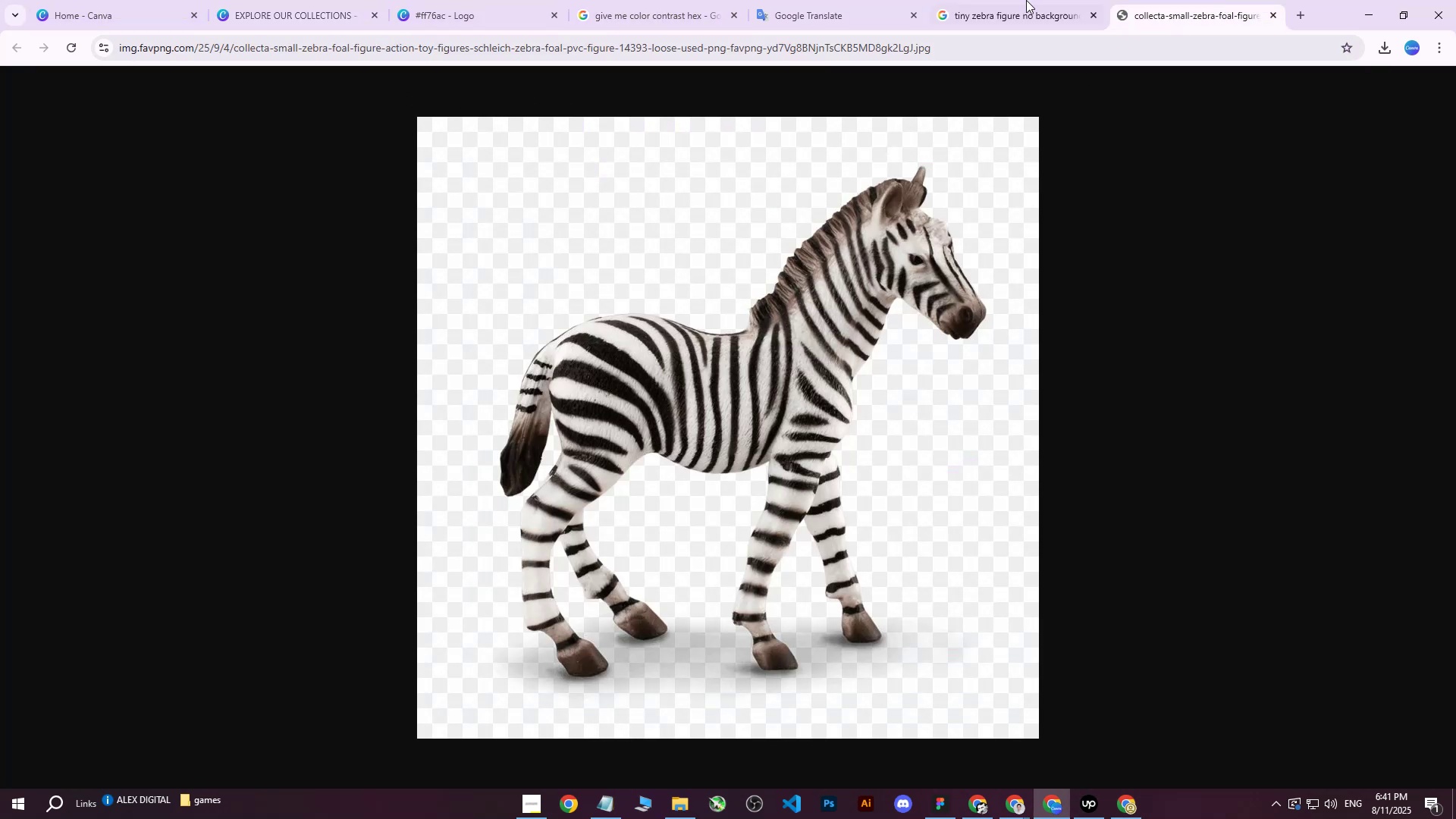 
left_click([1037, 0])
 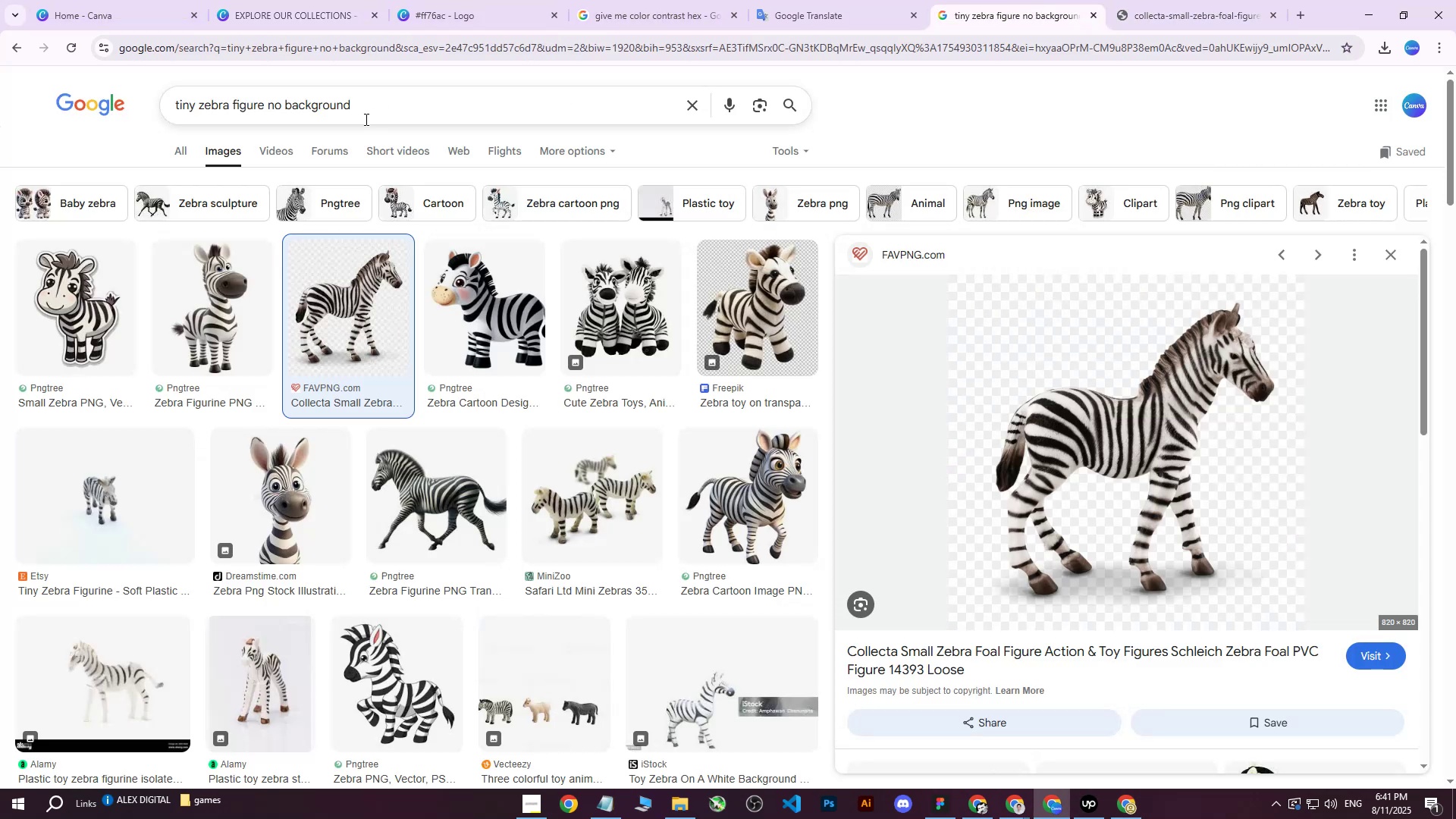 
left_click_drag(start_coordinate=[384, 113], to_coordinate=[199, 111])
 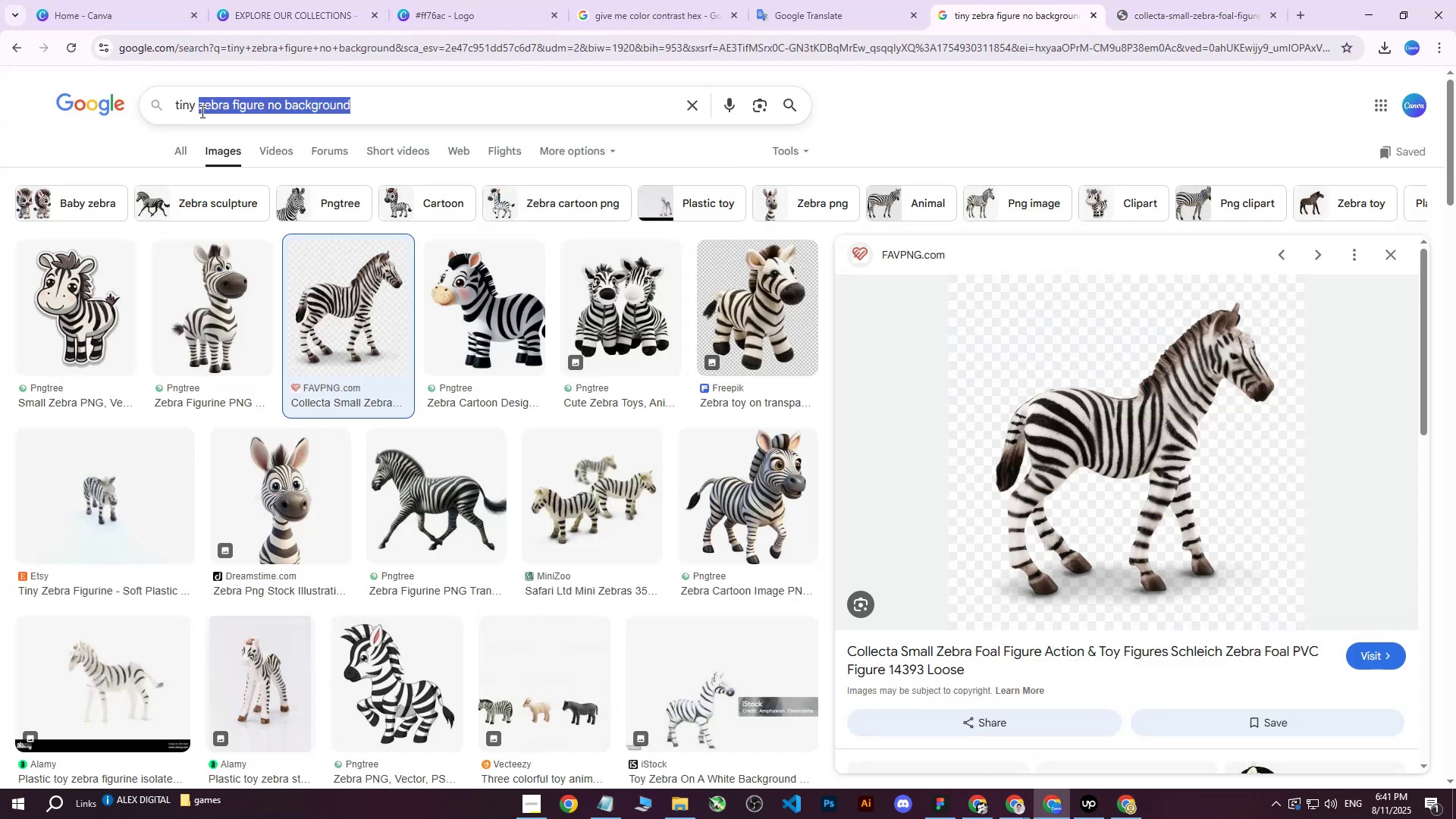 
type(jellys)
key(Backspace)
type(fish)
 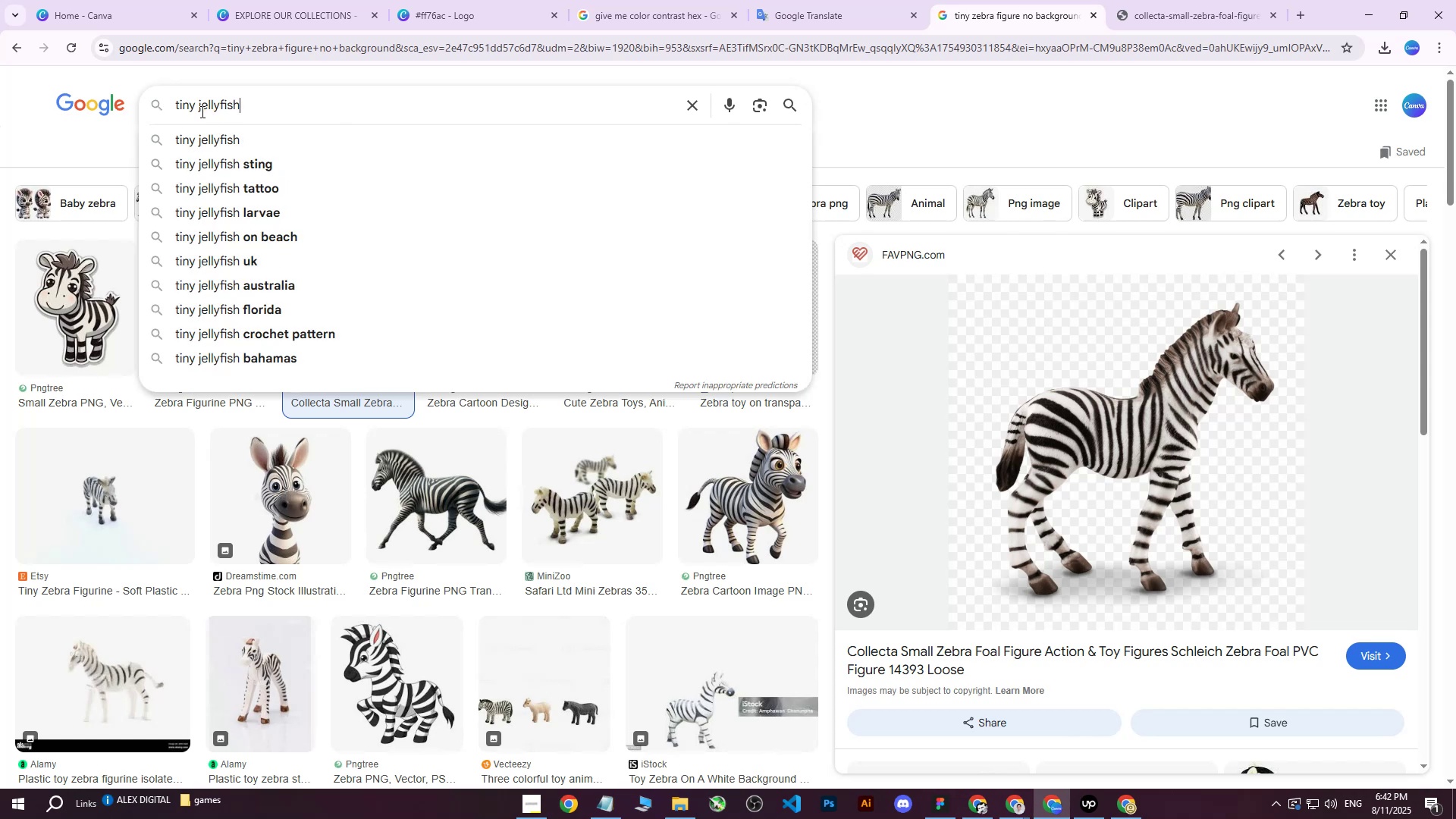 
key(Enter)
 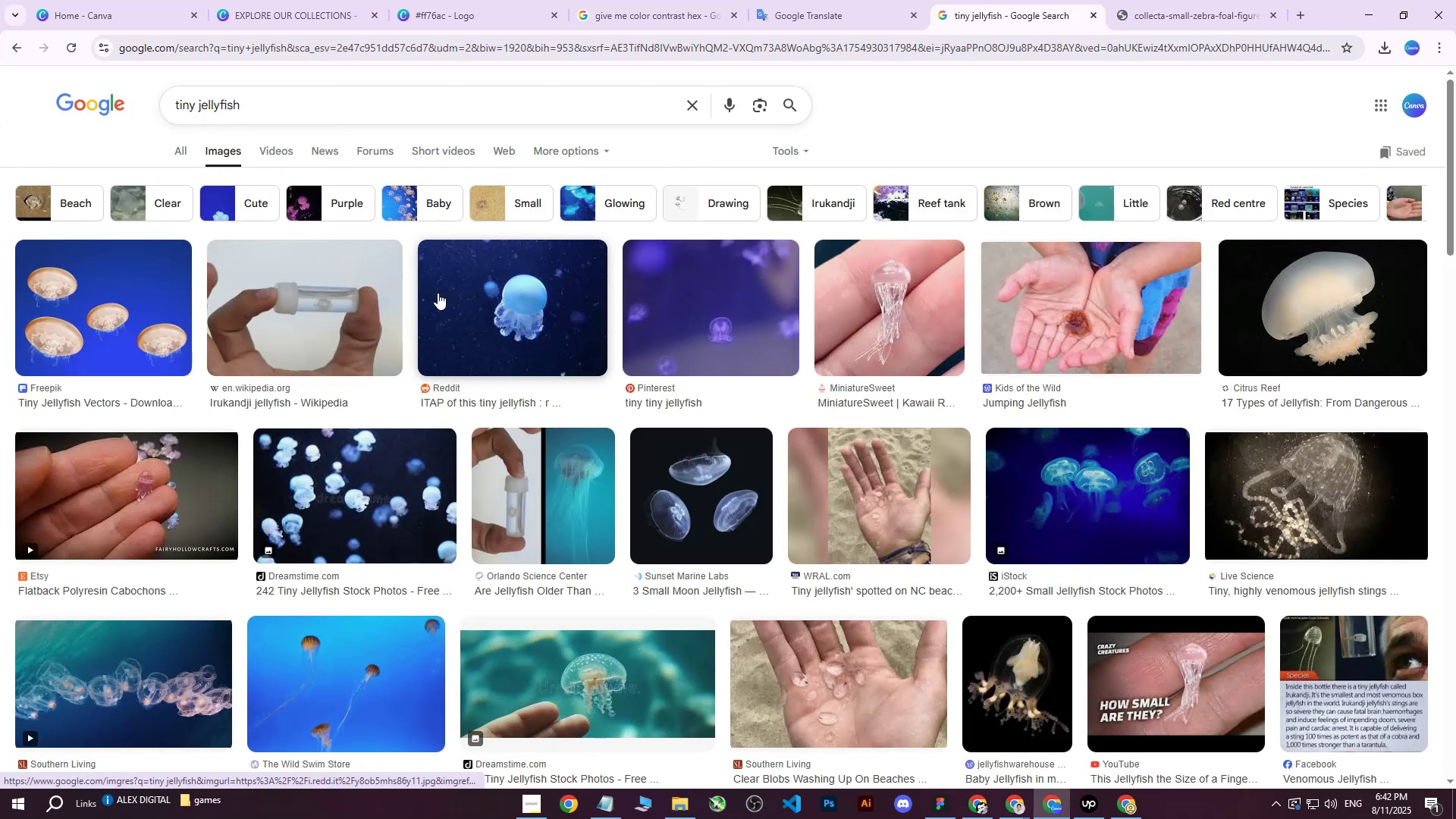 
double_click([372, 93])
 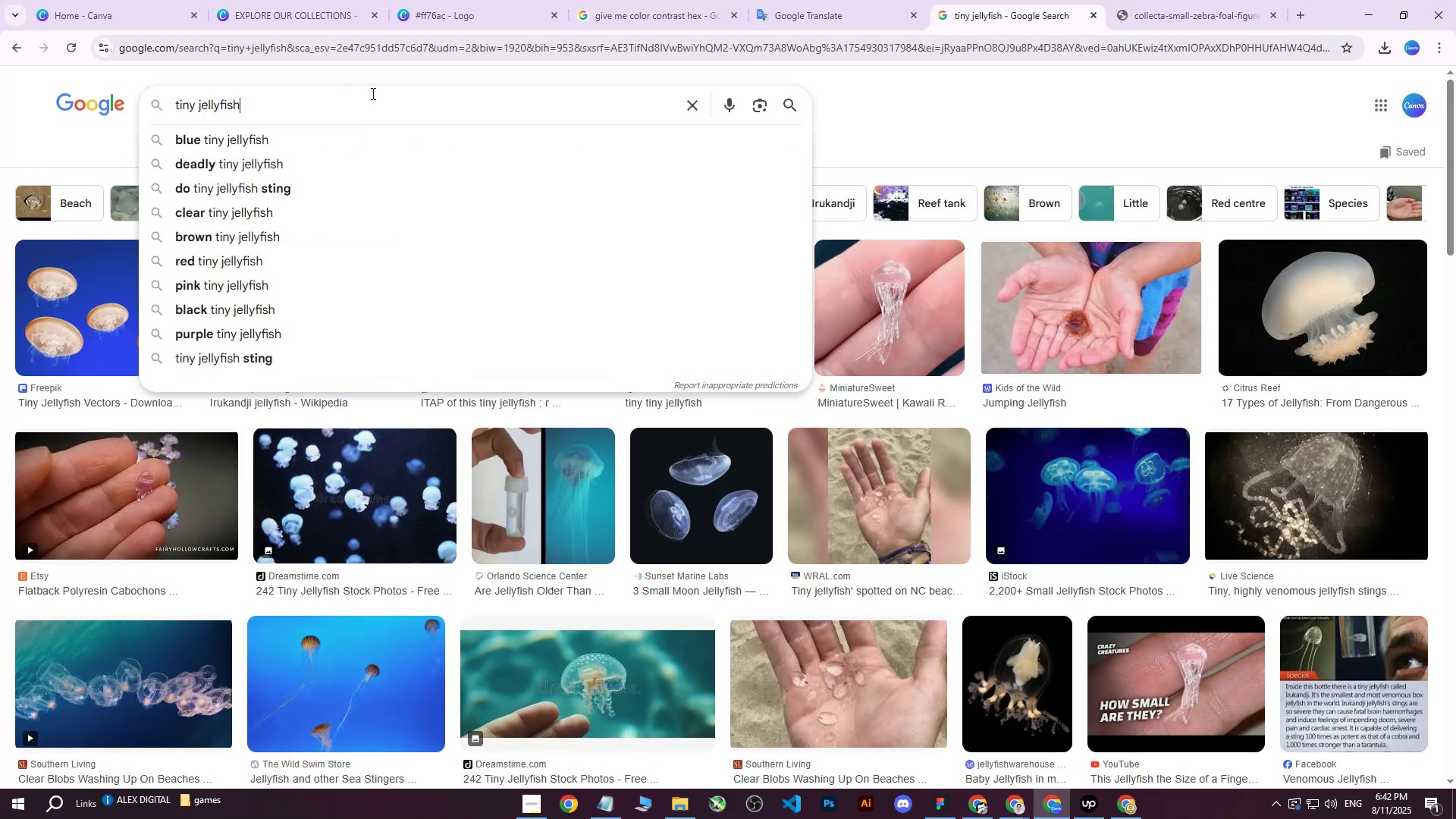 
type( no background)
 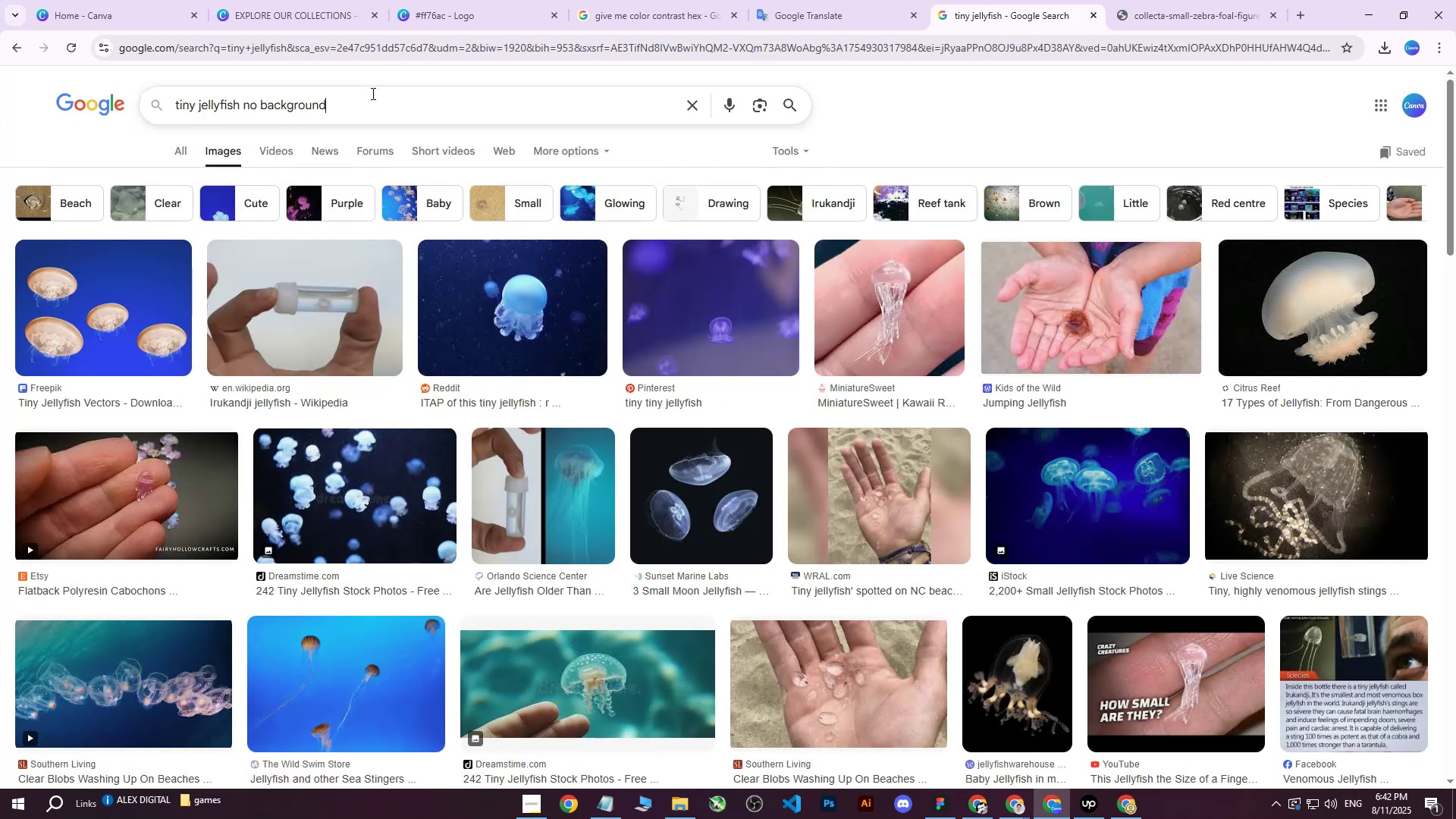 
key(Enter)
 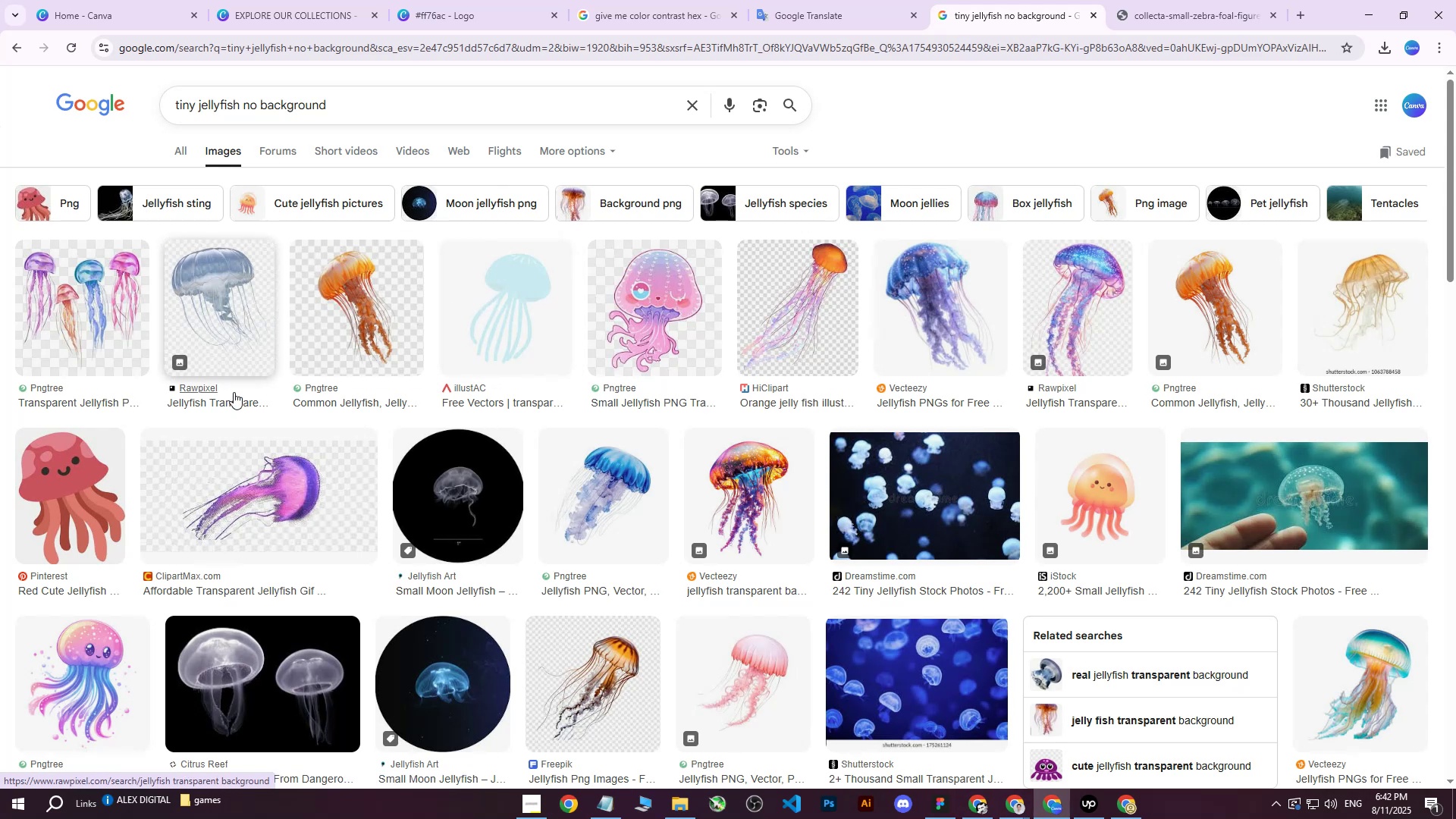 
wait(7.29)
 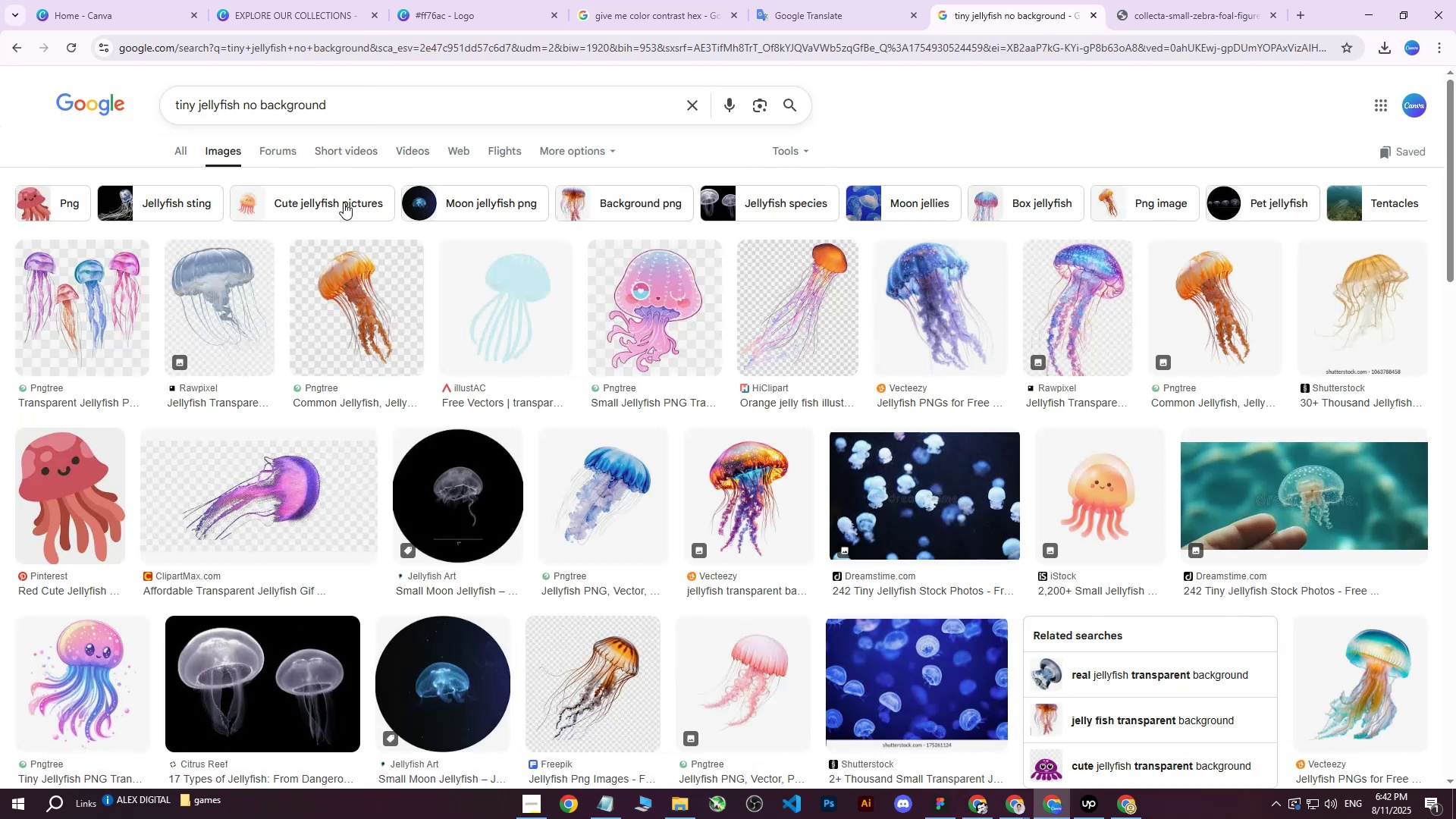 
left_click([1117, 808])
 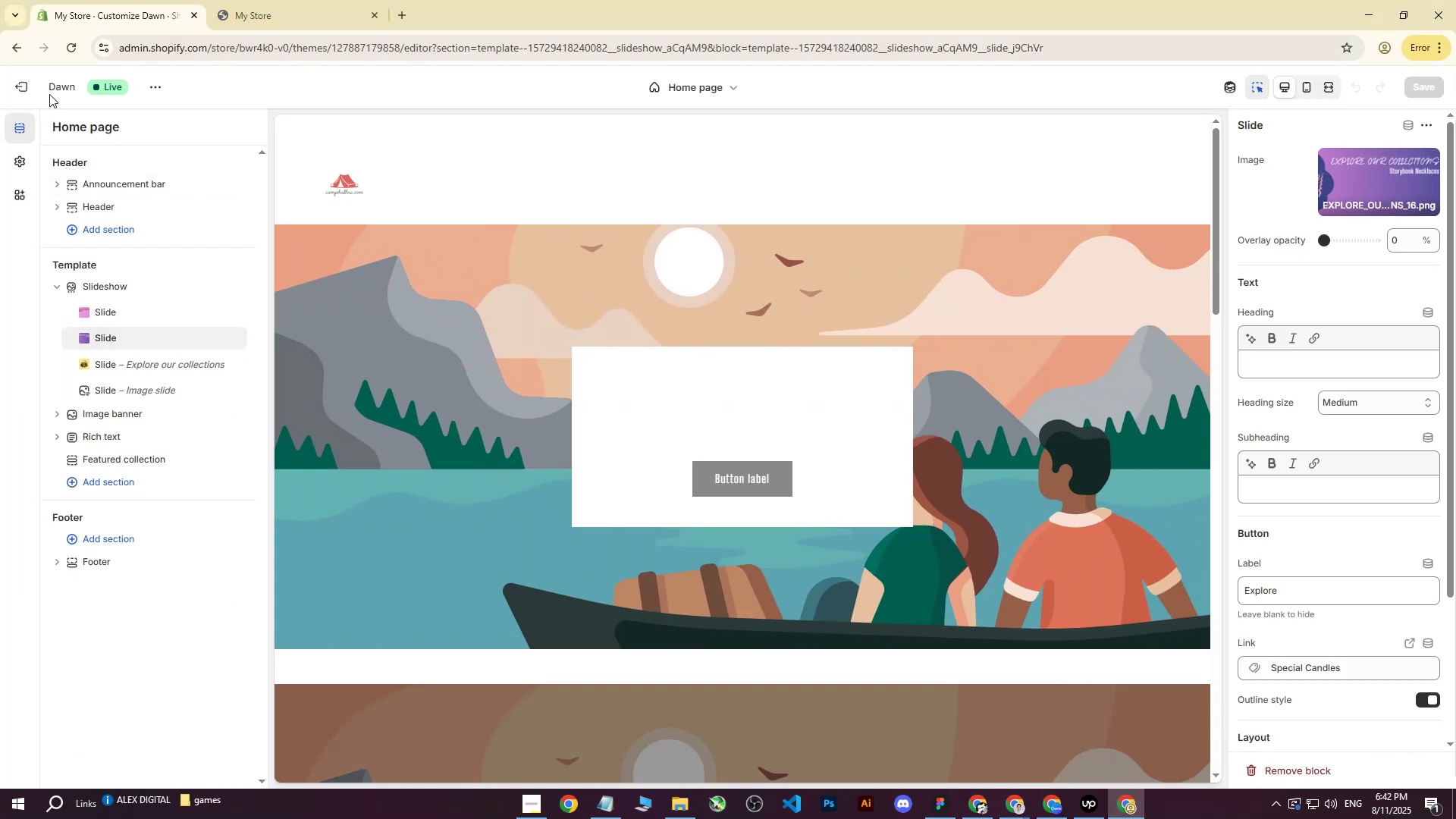 
middle_click([24, 84])
 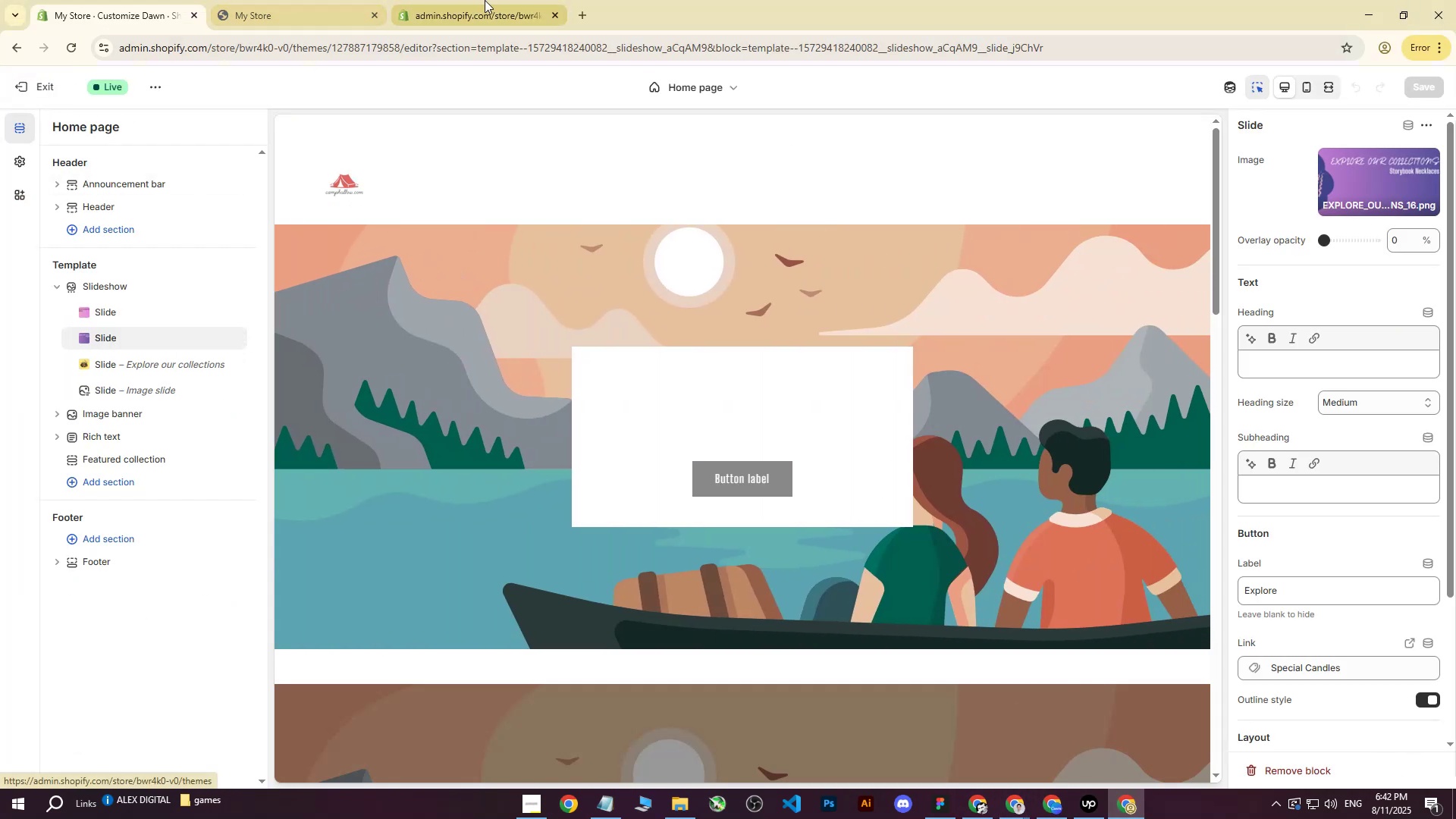 
left_click([486, 0])
 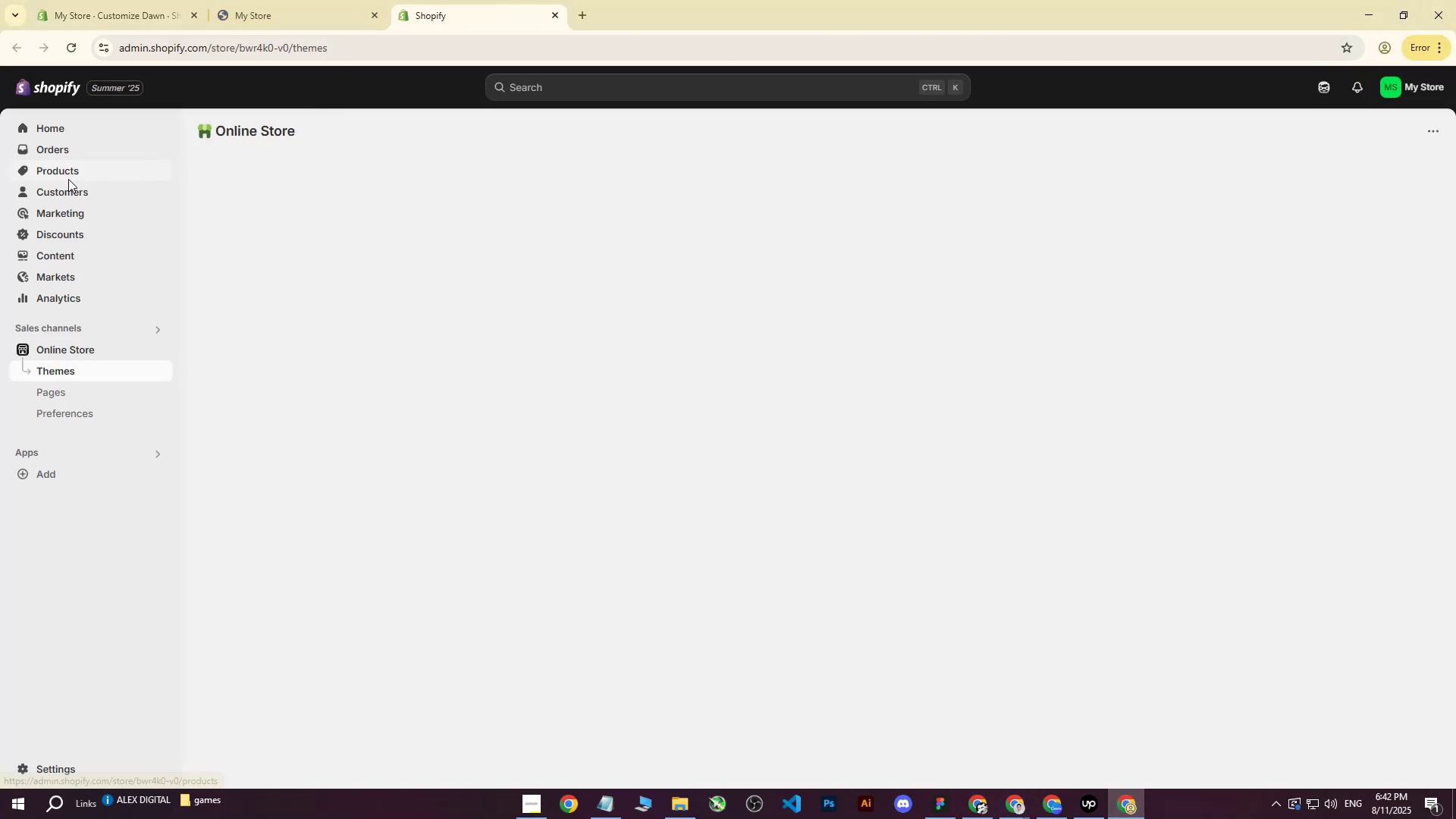 
left_click([65, 172])
 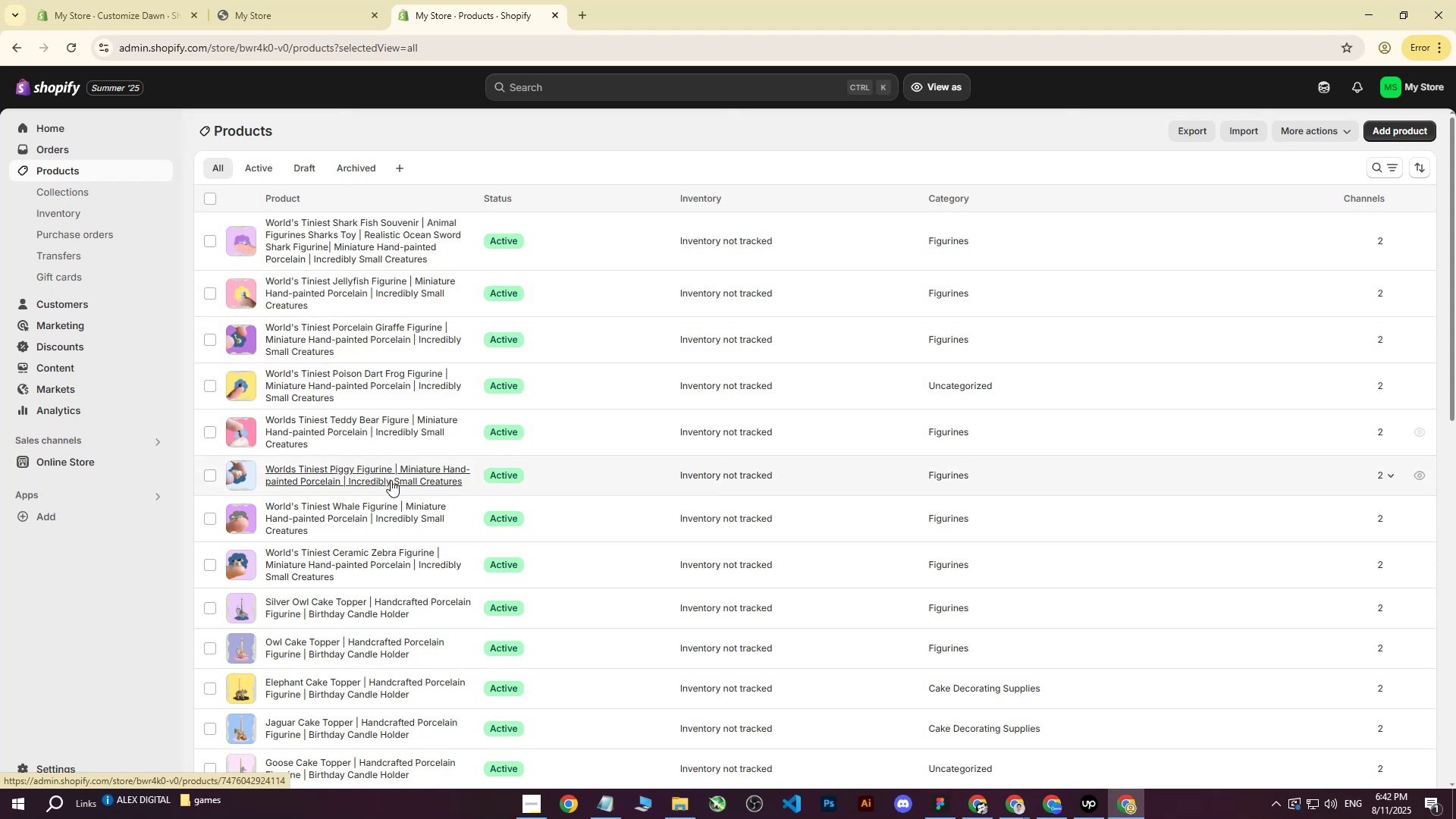 
wait(8.44)
 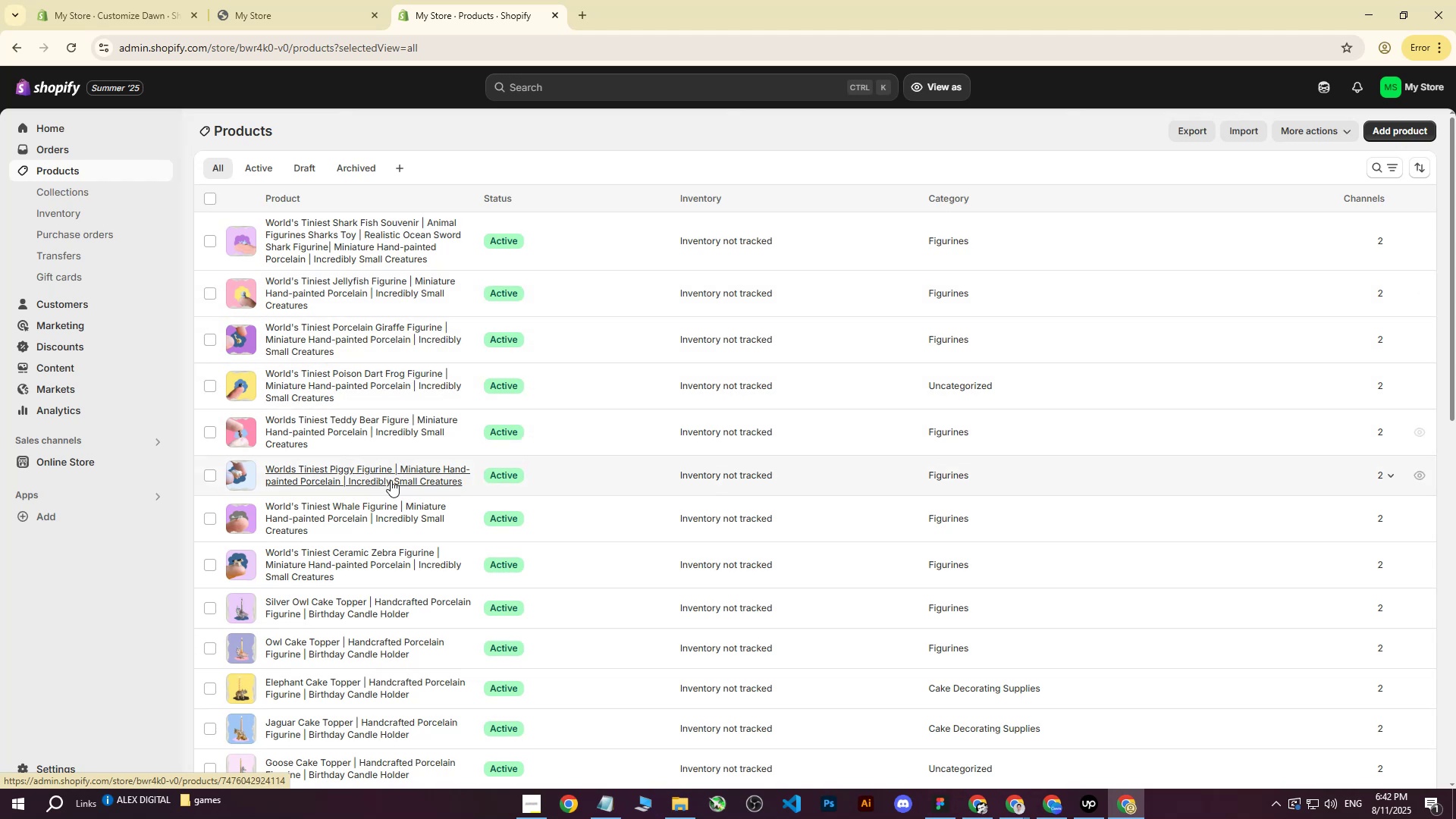 
scroll: coordinate [347, 399], scroll_direction: down, amount: 22.0
 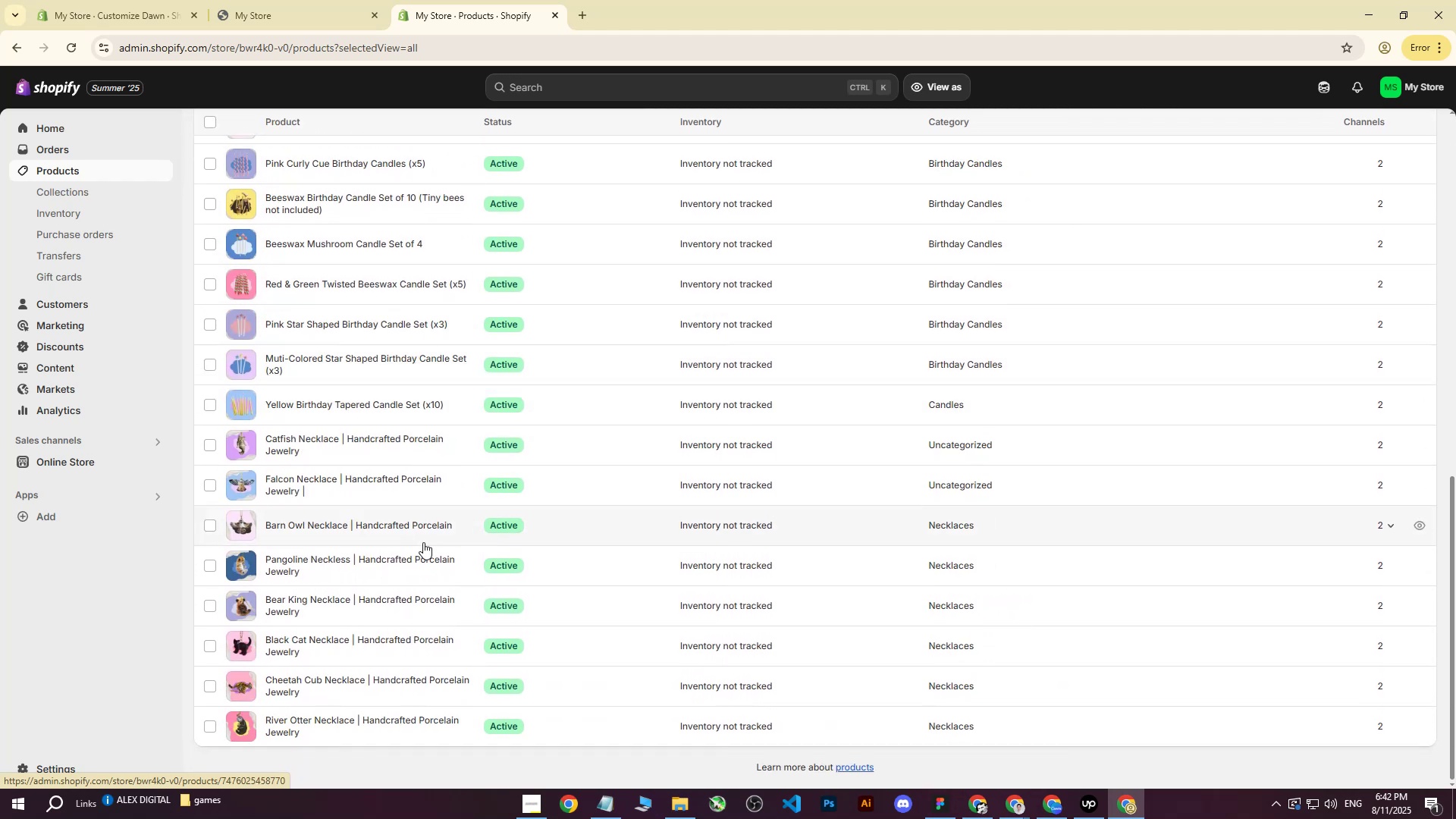 
scroll: coordinate [319, 488], scroll_direction: up, amount: 11.0
 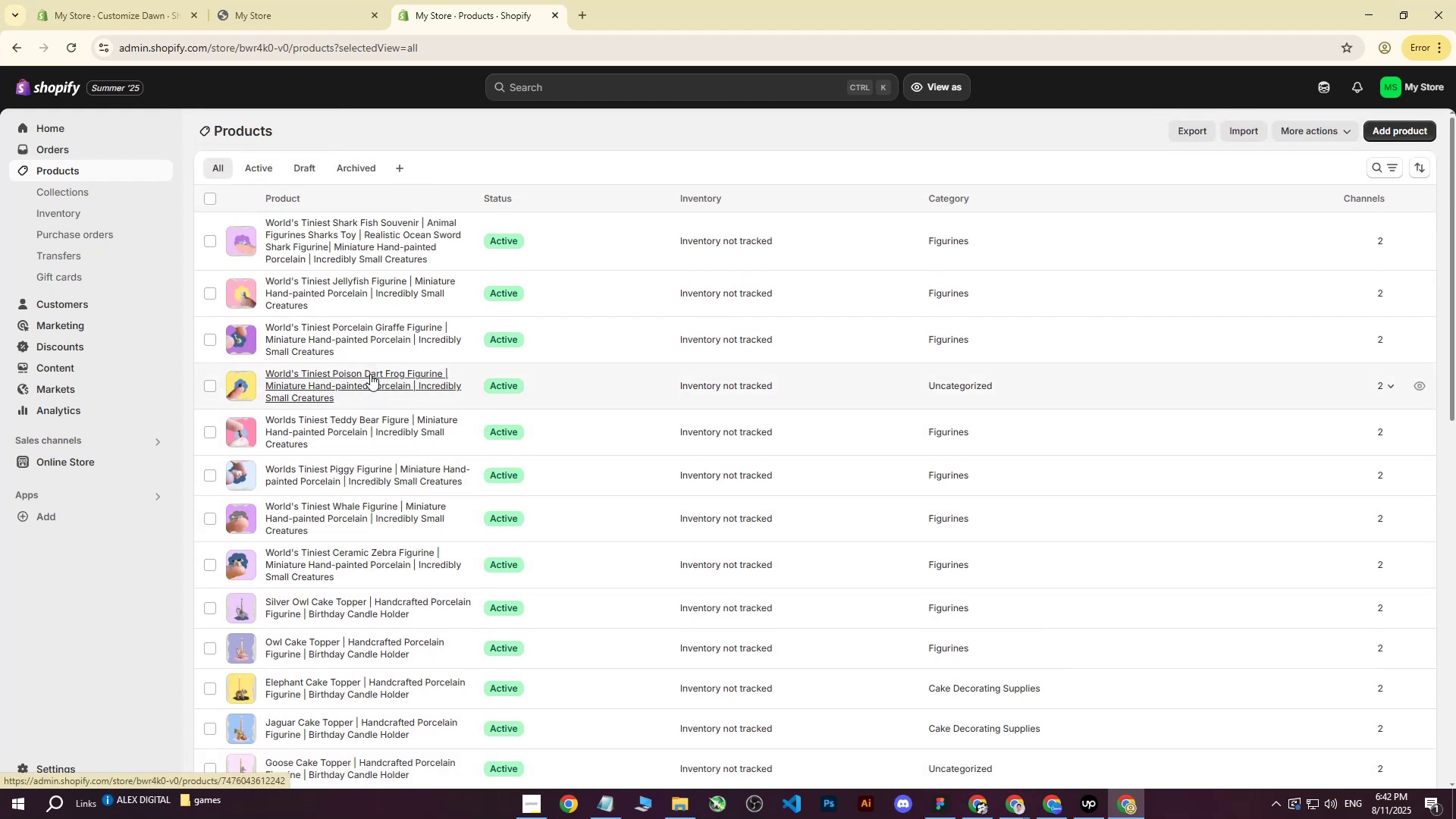 
wait(6.83)
 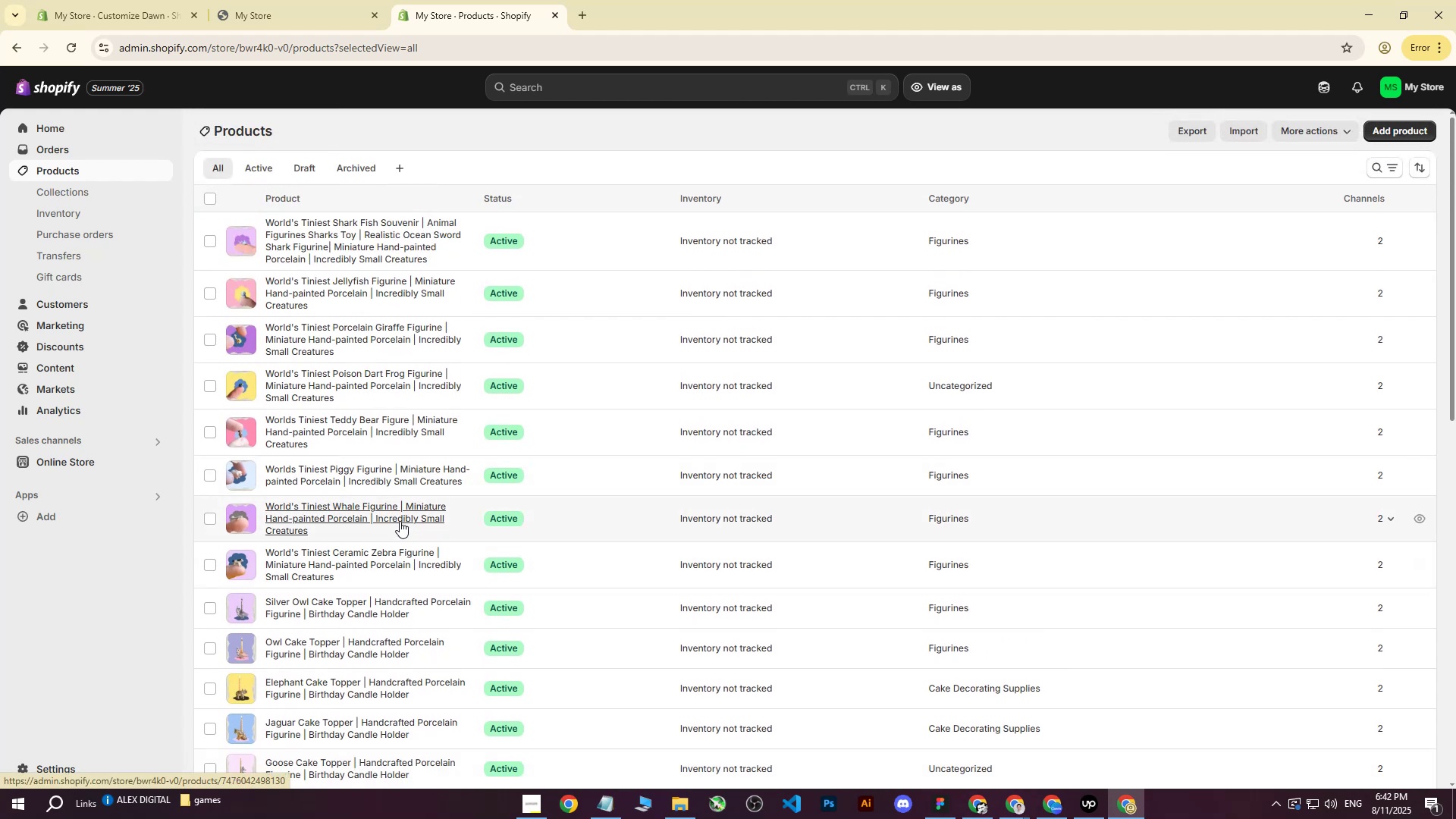 
left_click([381, 292])
 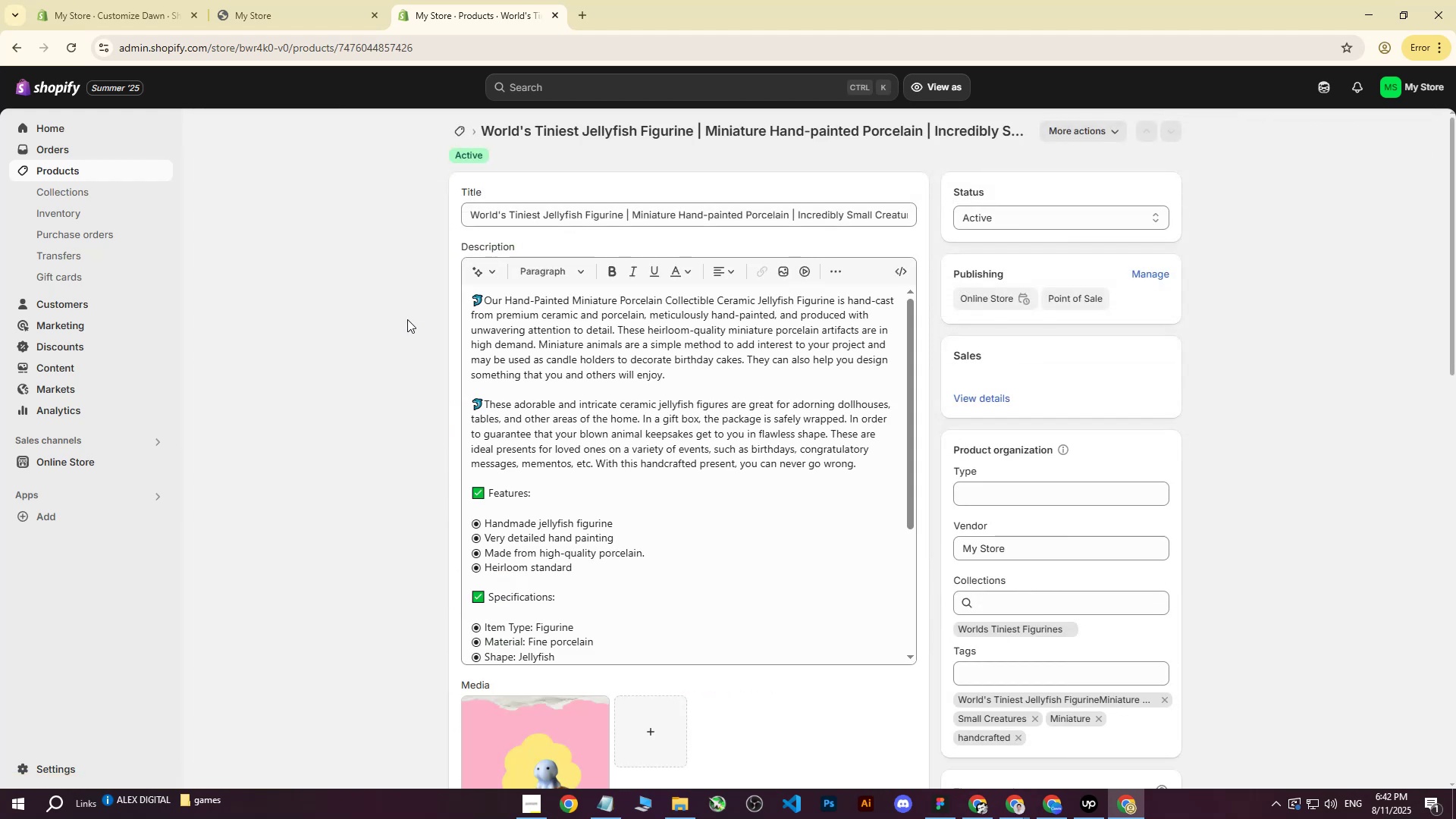 
scroll: coordinate [581, 715], scroll_direction: down, amount: 4.0
 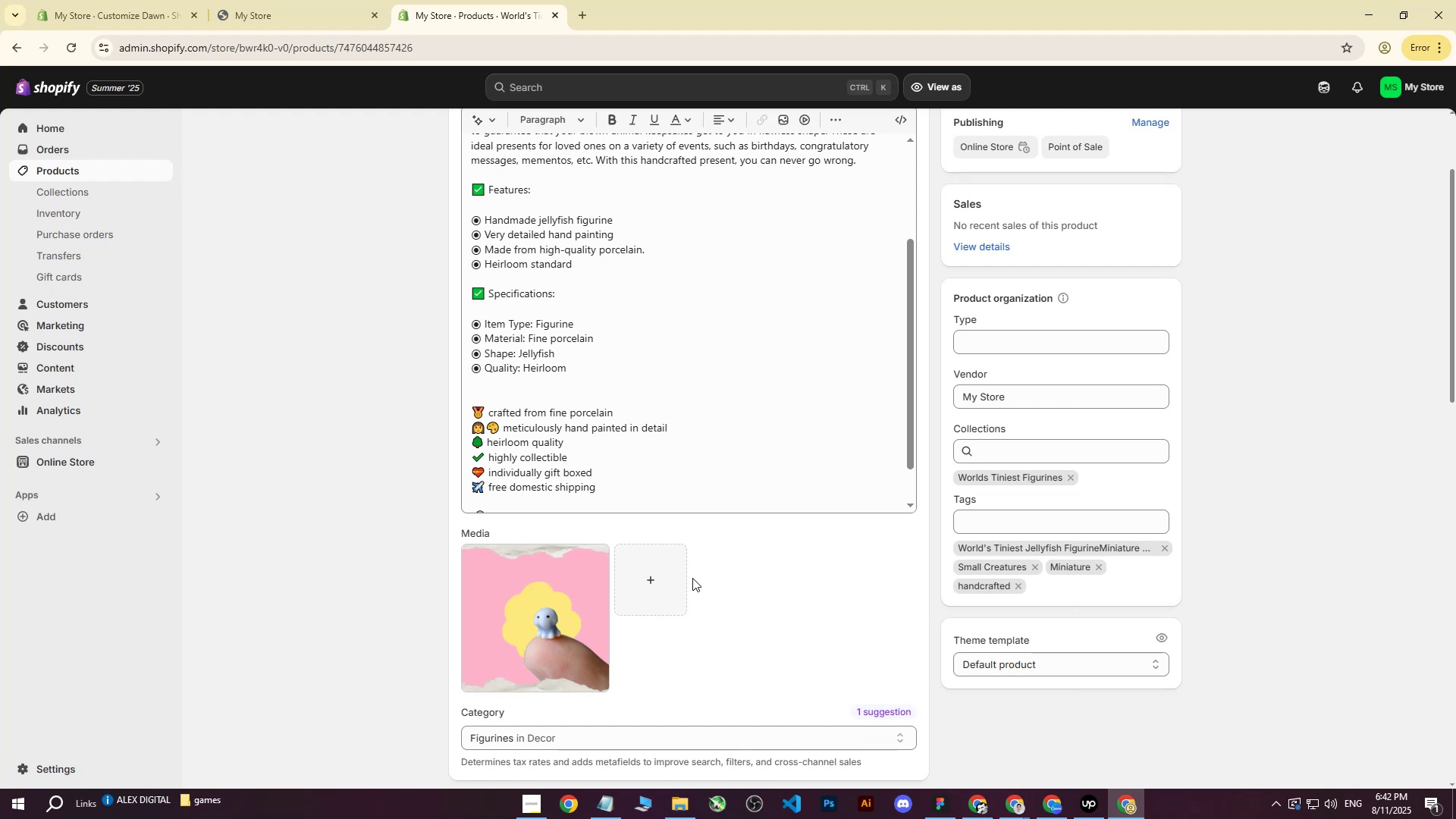 
left_click([312, 0])
 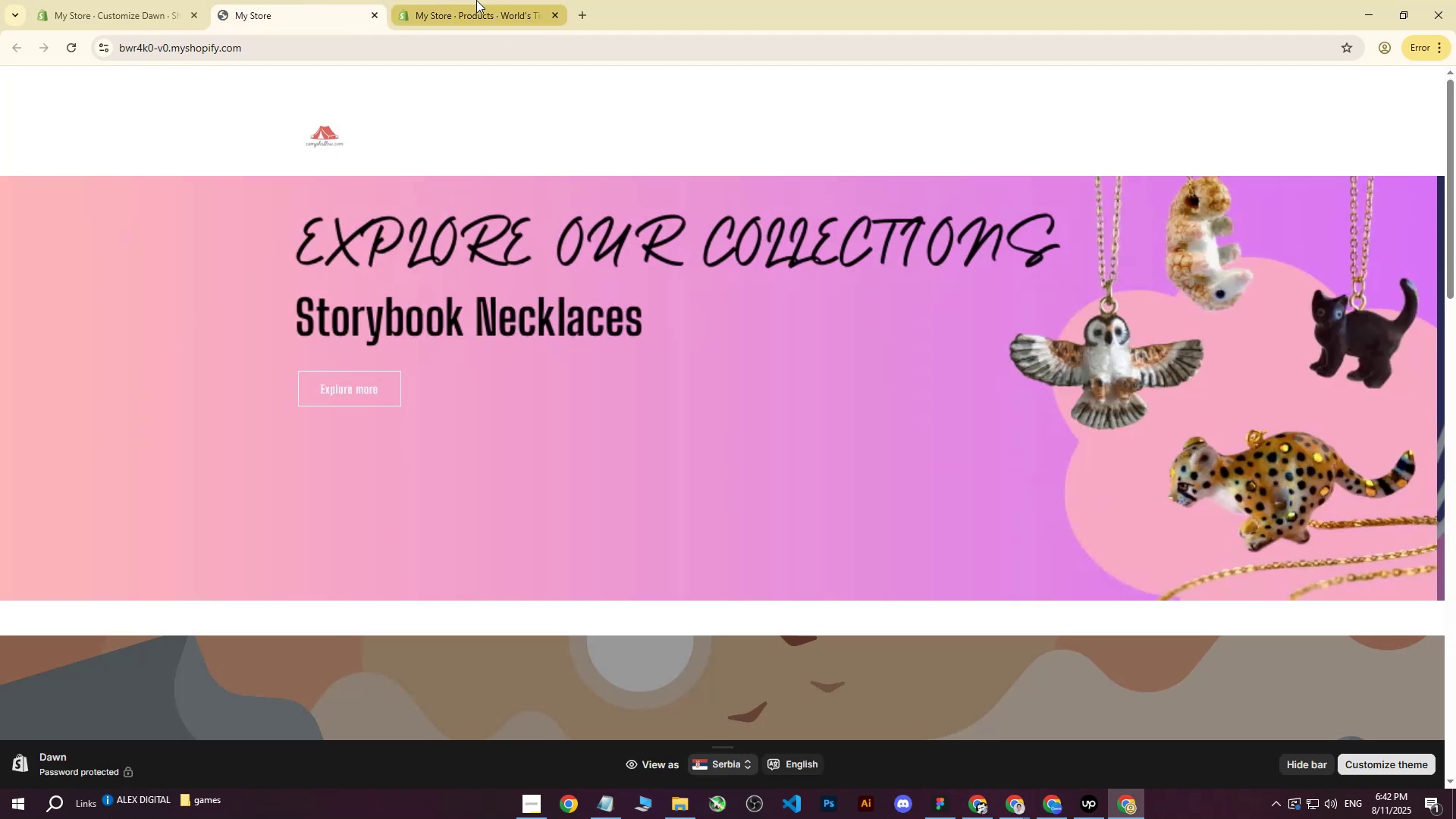 
left_click([476, 0])
 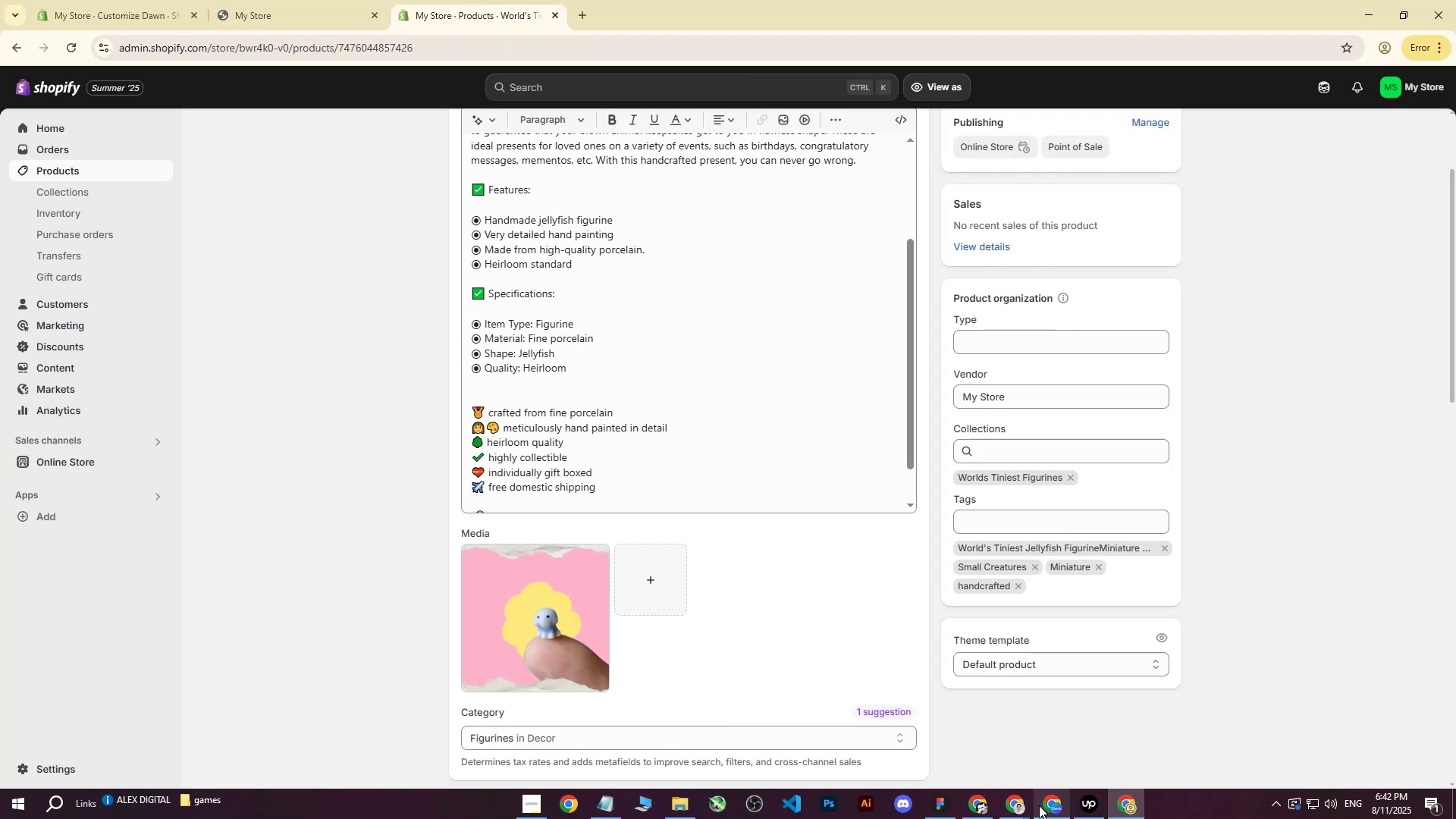 
left_click([1047, 806])
 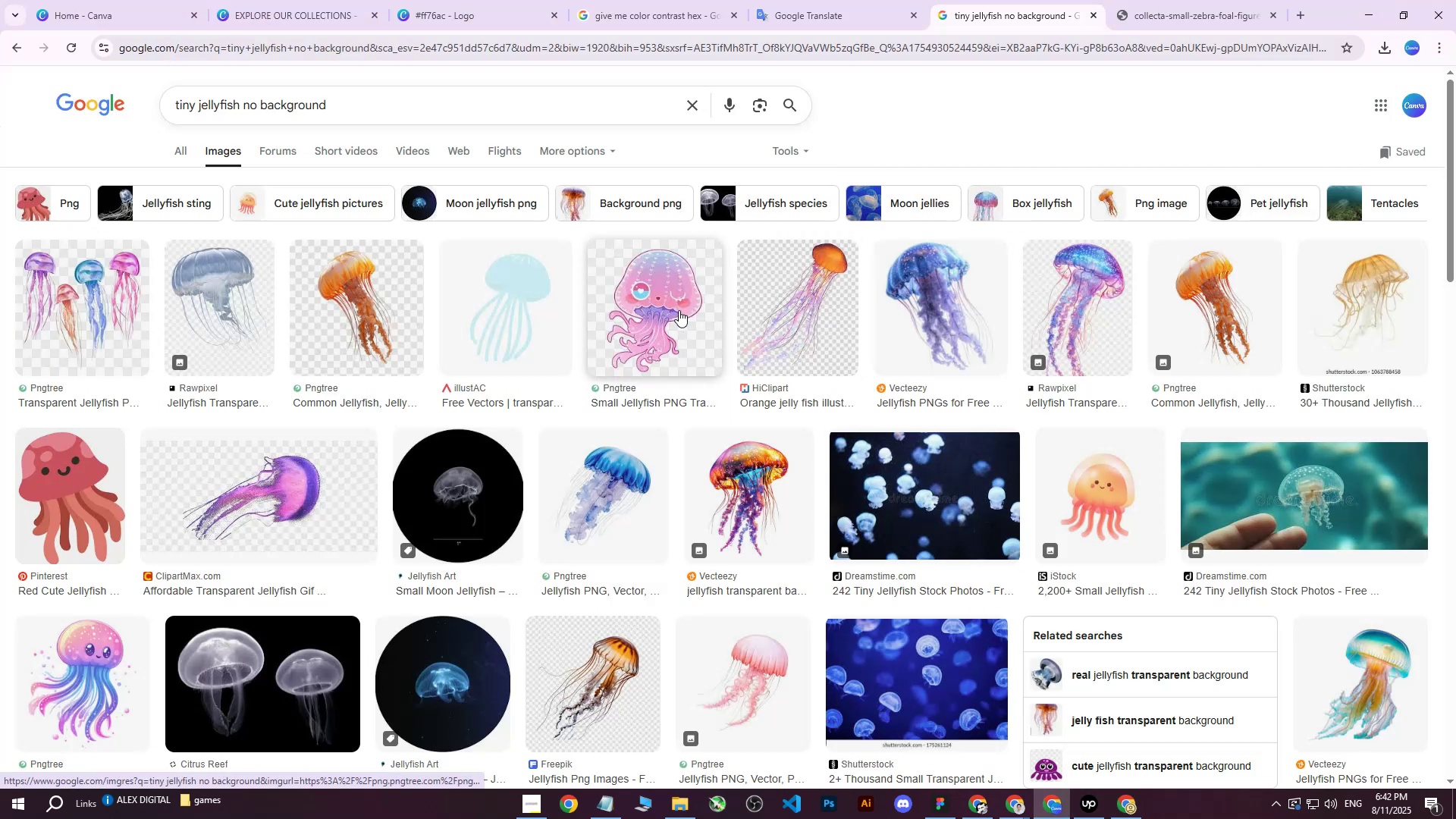 
scroll: coordinate [645, 305], scroll_direction: down, amount: 1.0
 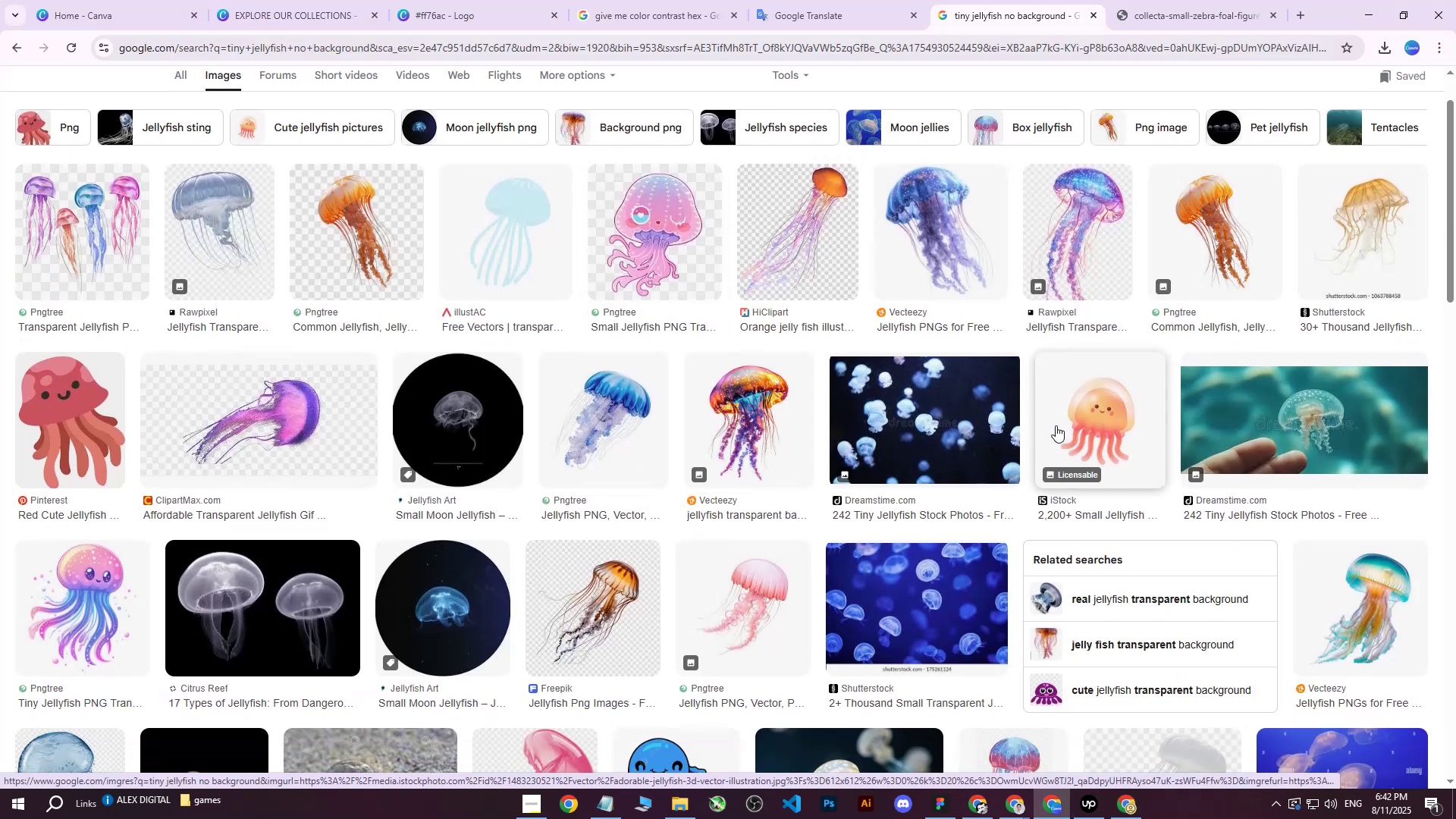 
left_click([1085, 404])
 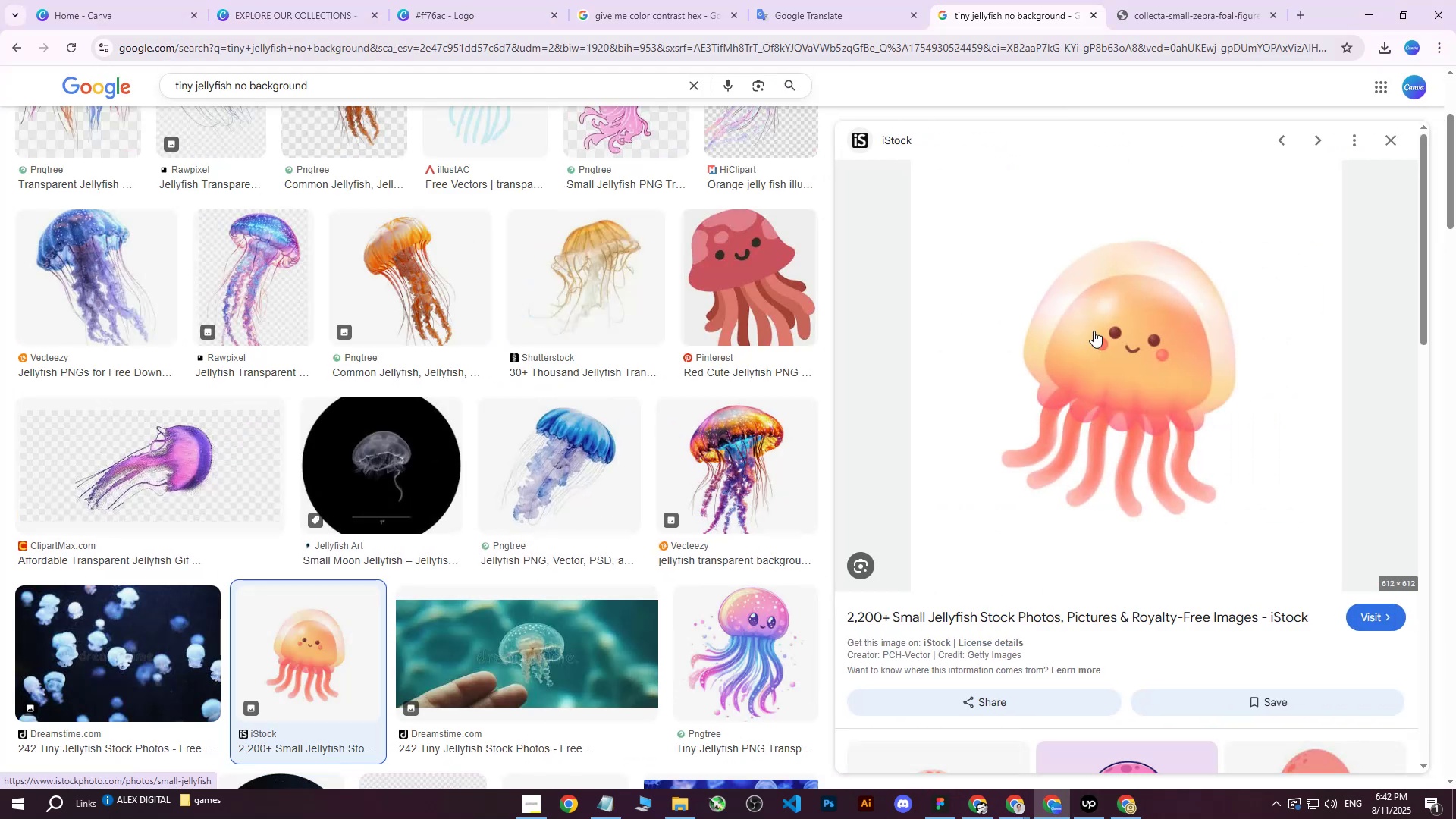 
right_click([1094, 331])
 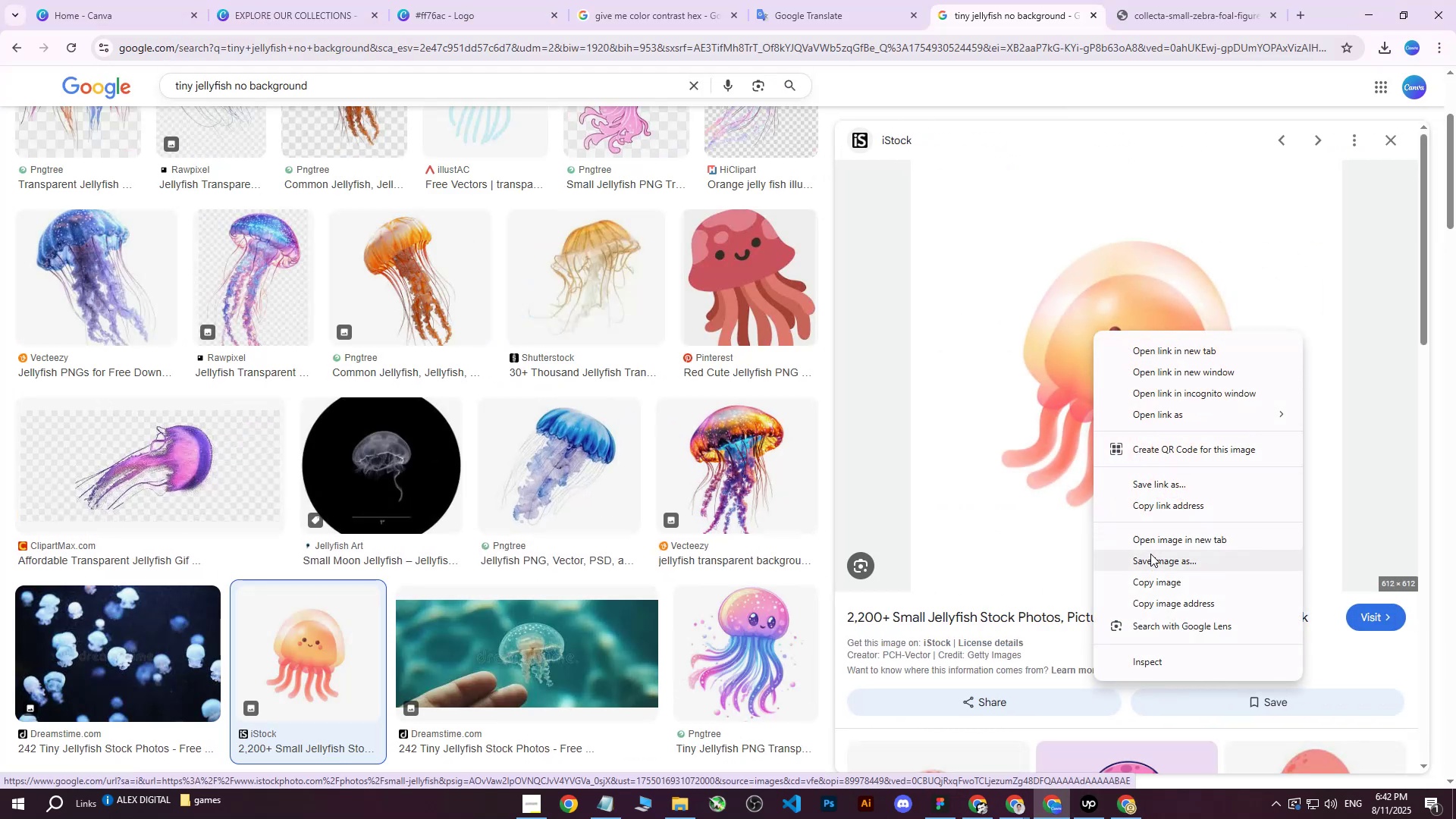 
left_click([1149, 557])
 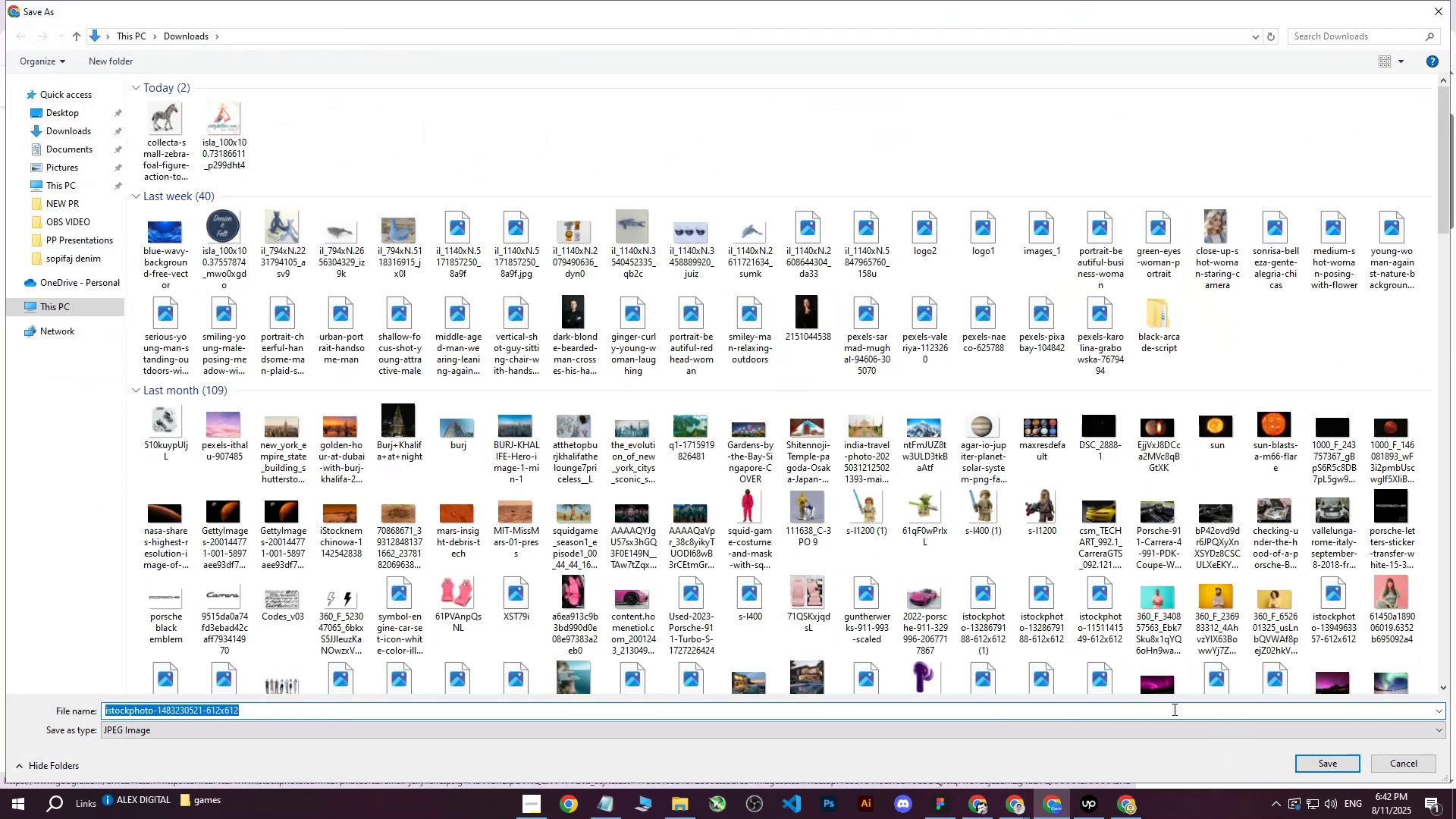 
left_click([1321, 759])
 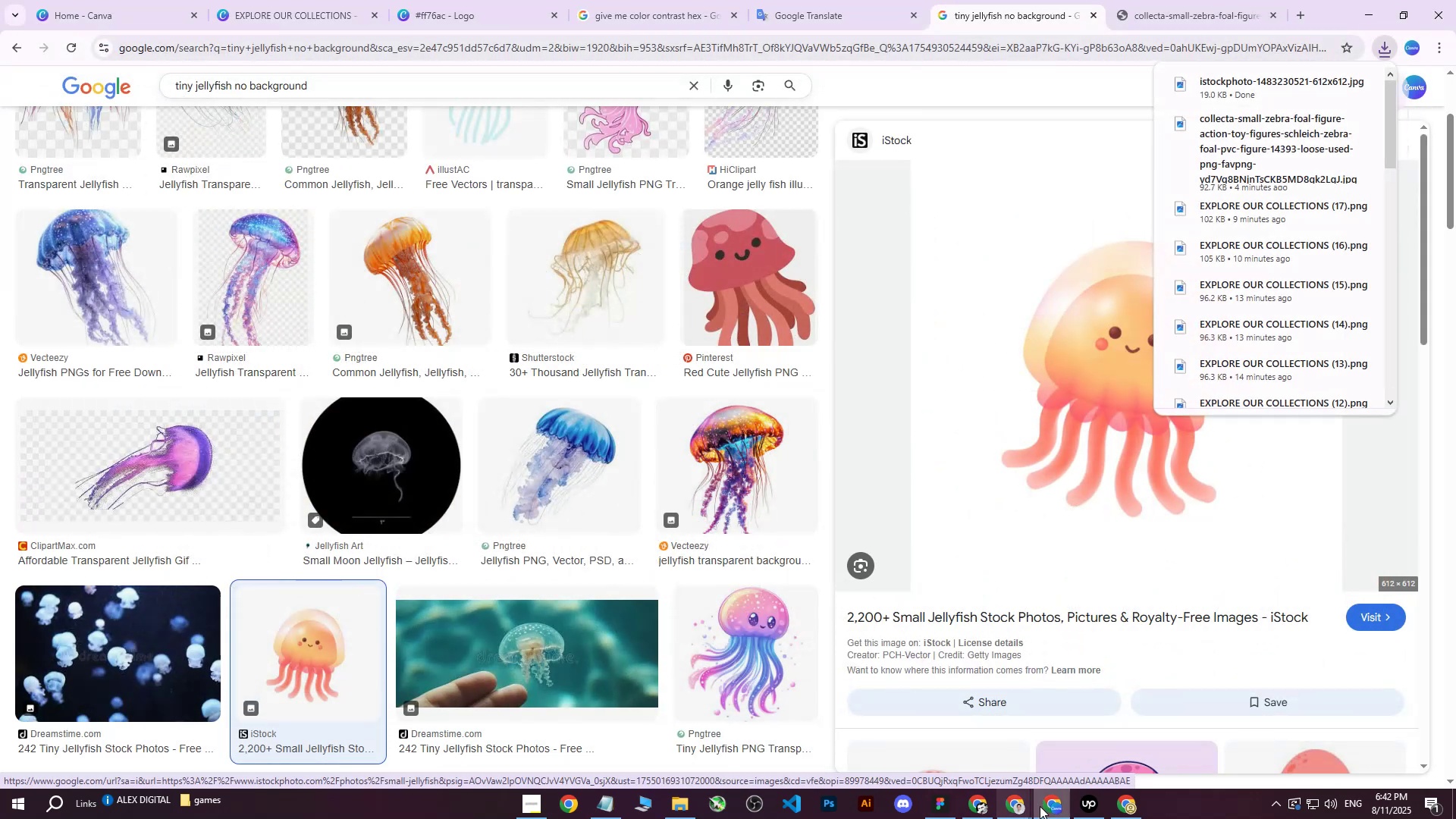 
left_click([1049, 809])
 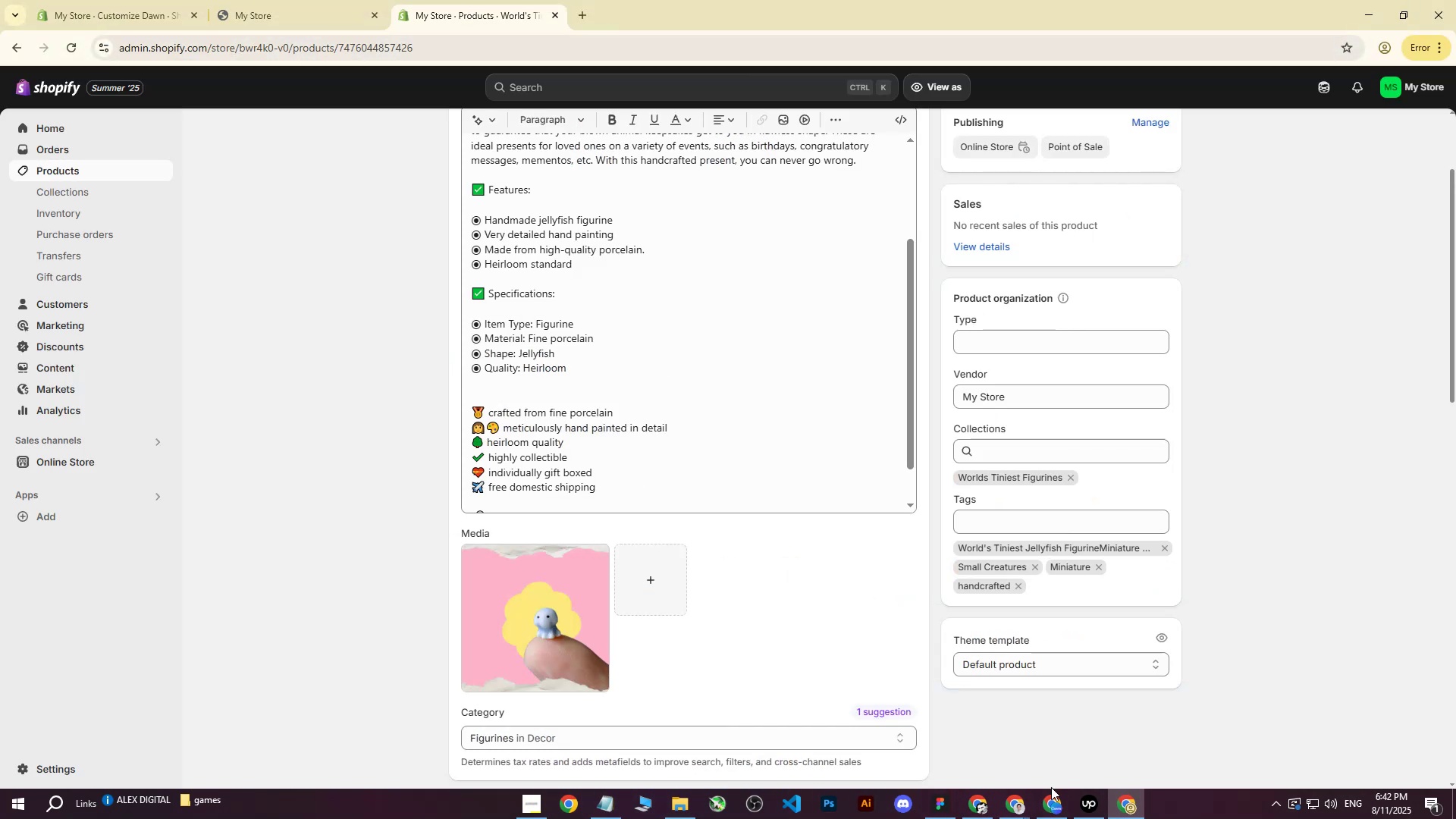 
left_click([1053, 809])
 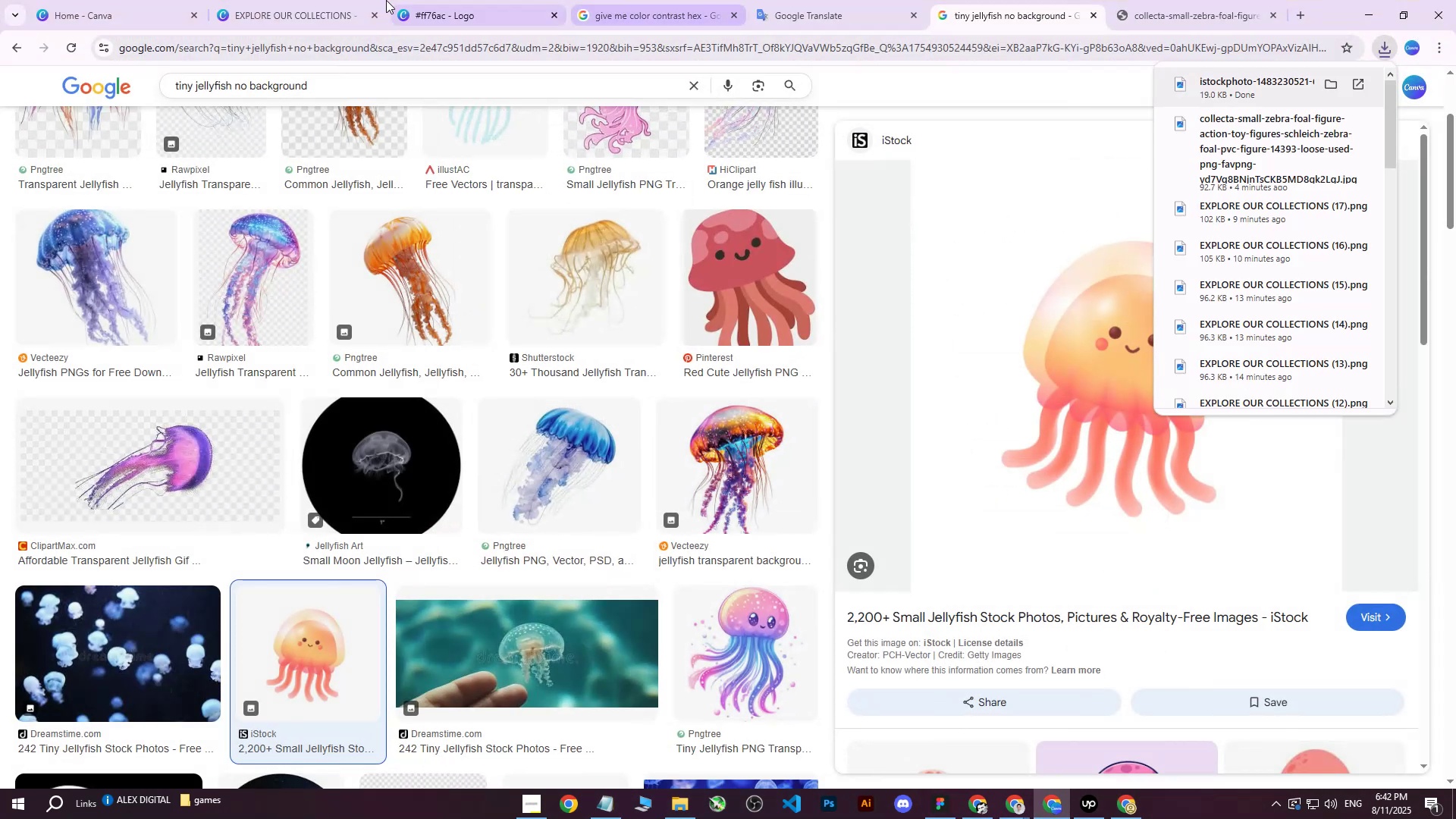 
left_click([366, 0])
 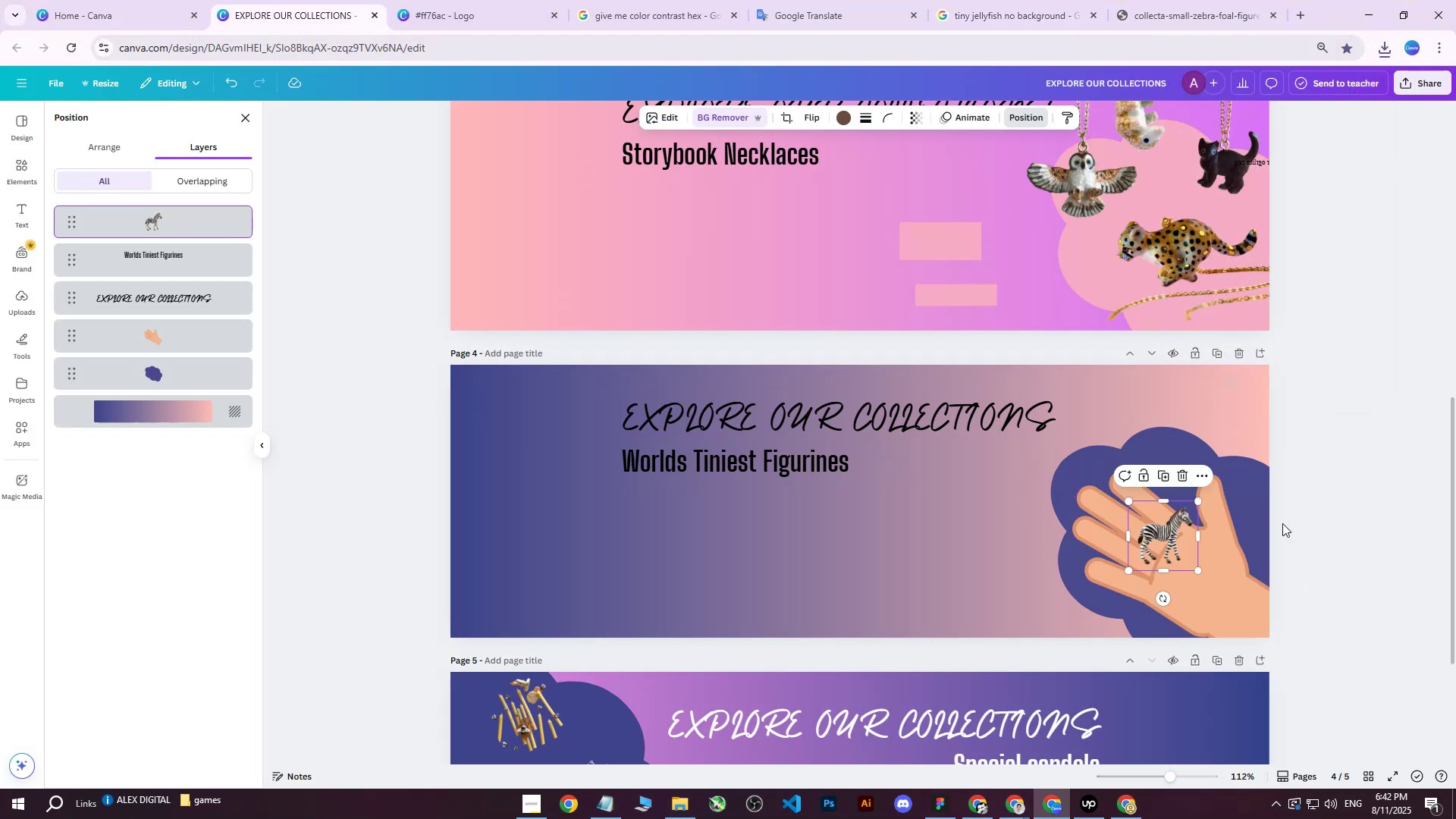 
left_click_drag(start_coordinate=[1164, 542], to_coordinate=[1200, 560])
 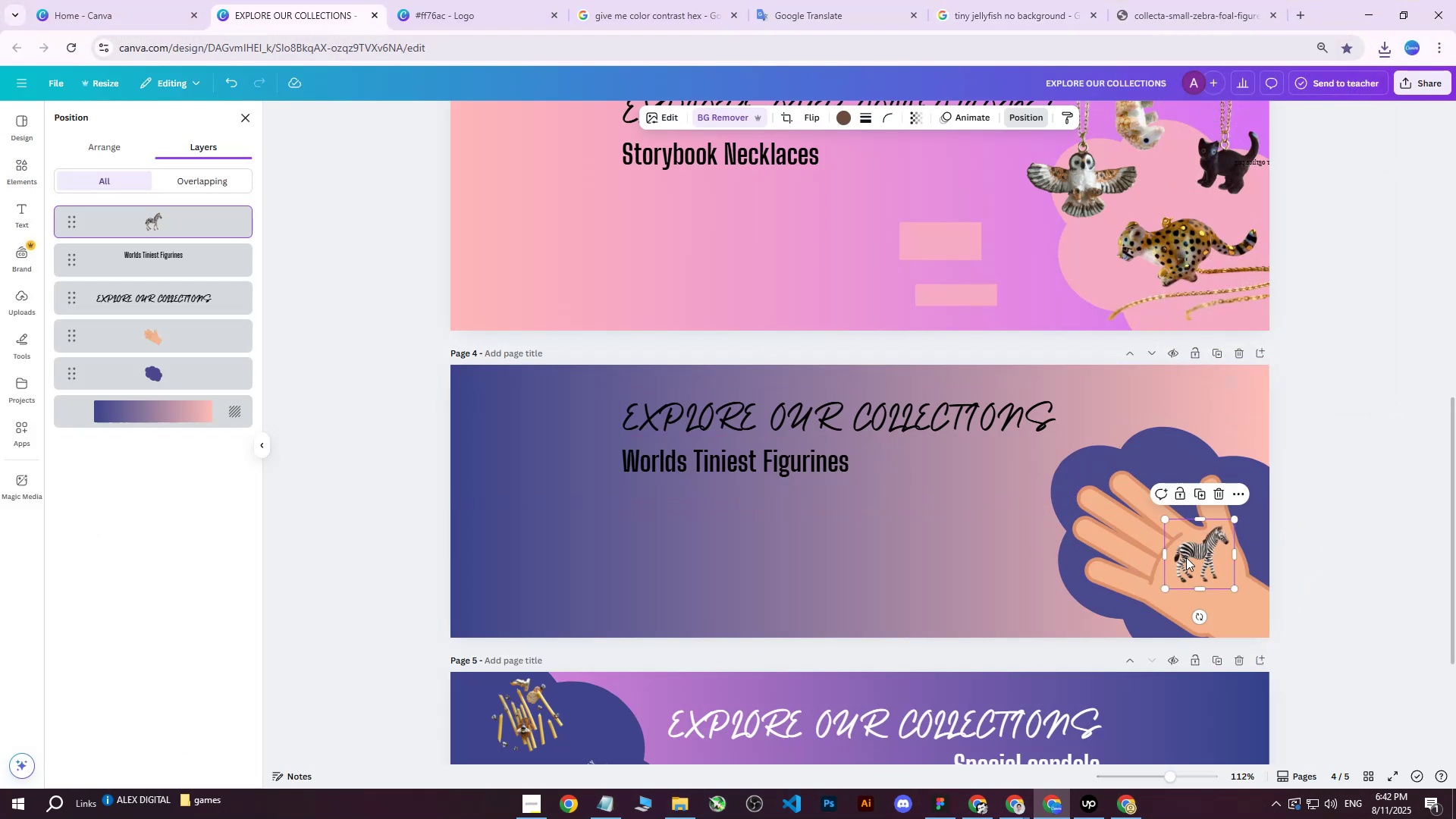 
hold_key(key=ControlLeft, duration=0.52)
scroll: coordinate [1178, 557], scroll_direction: up, amount: 2.0
 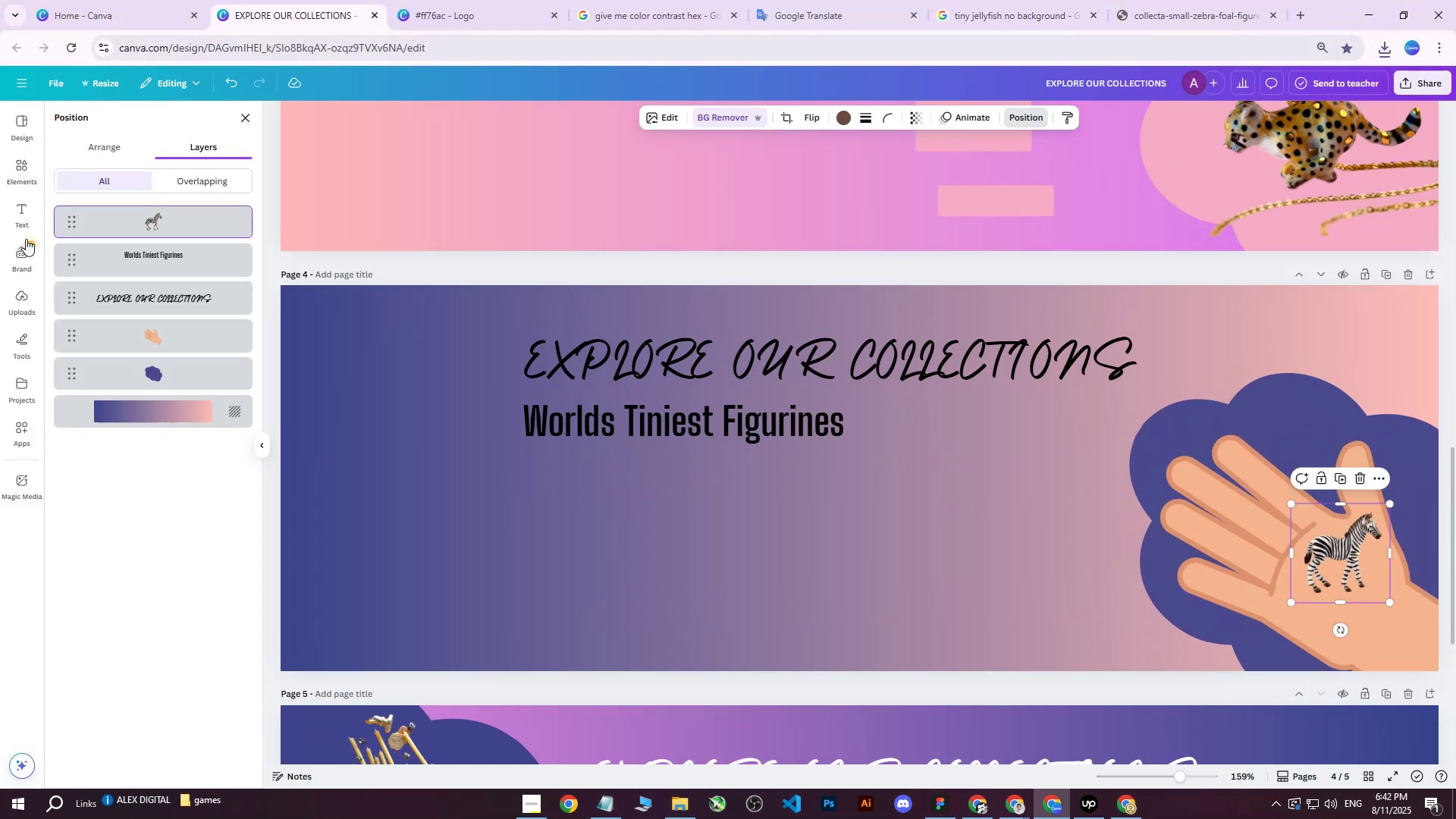 
left_click([18, 297])
 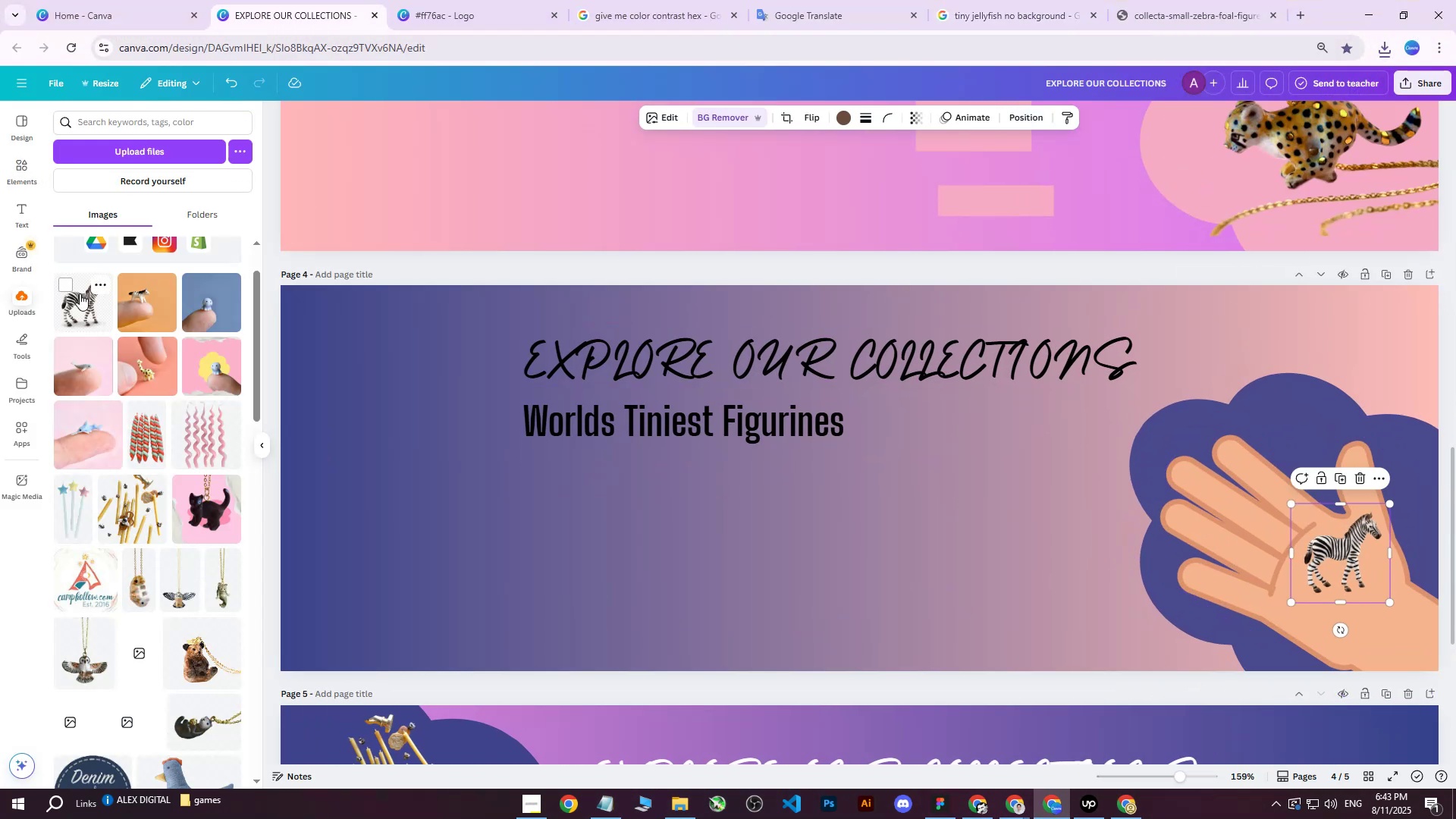 
left_click([115, 162])
 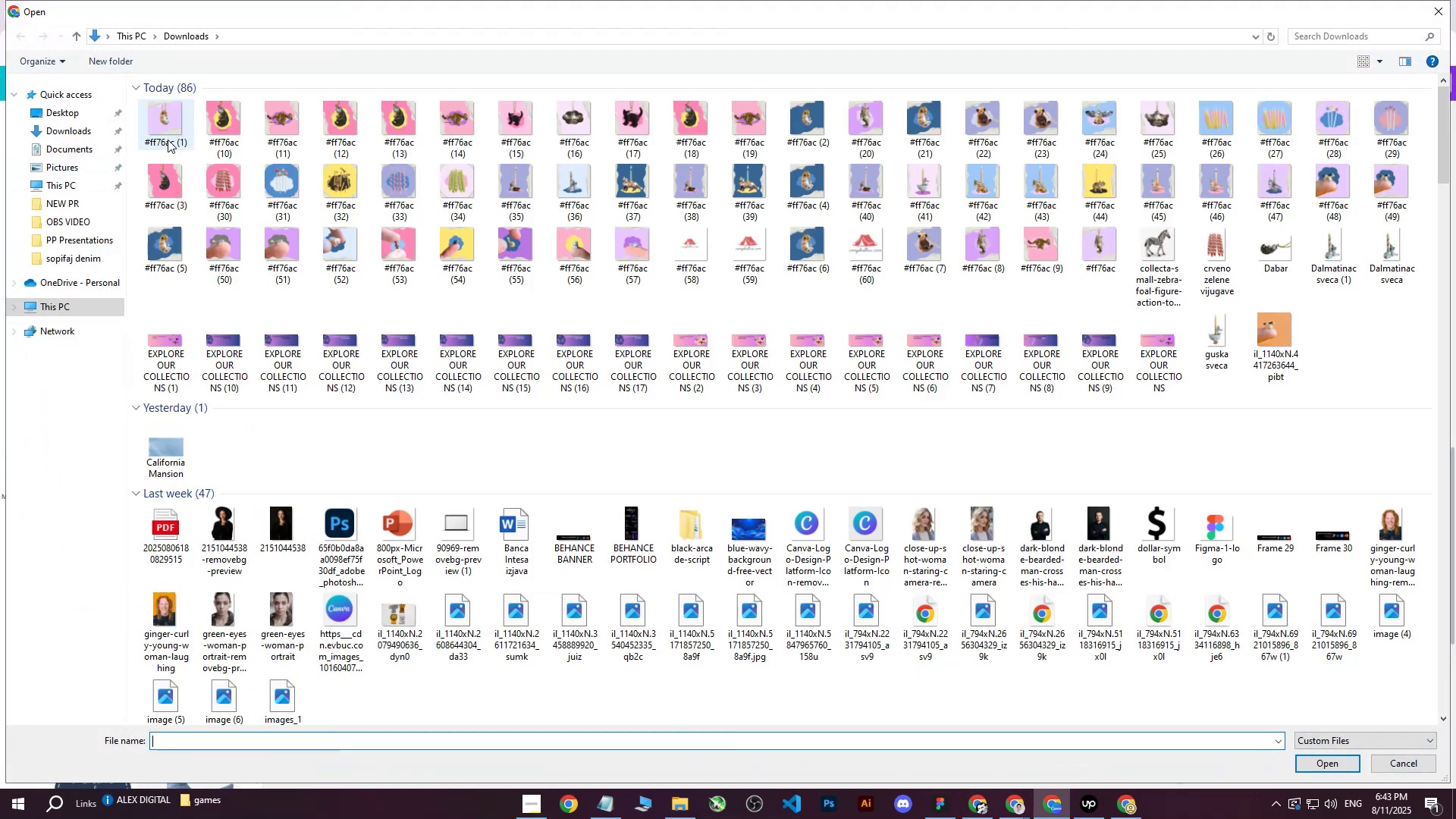 
left_click([174, 130])
 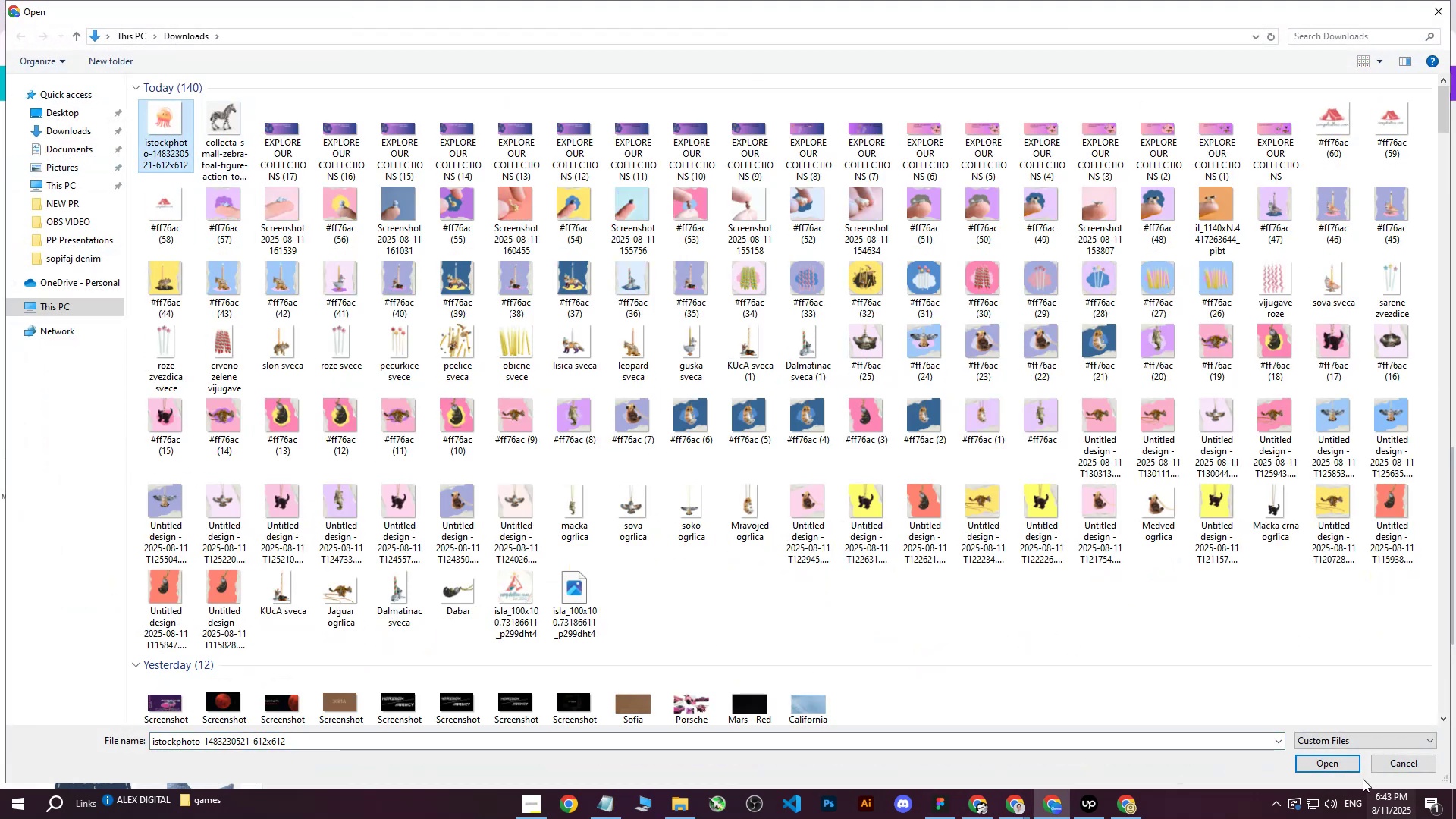 
left_click([1326, 769])
 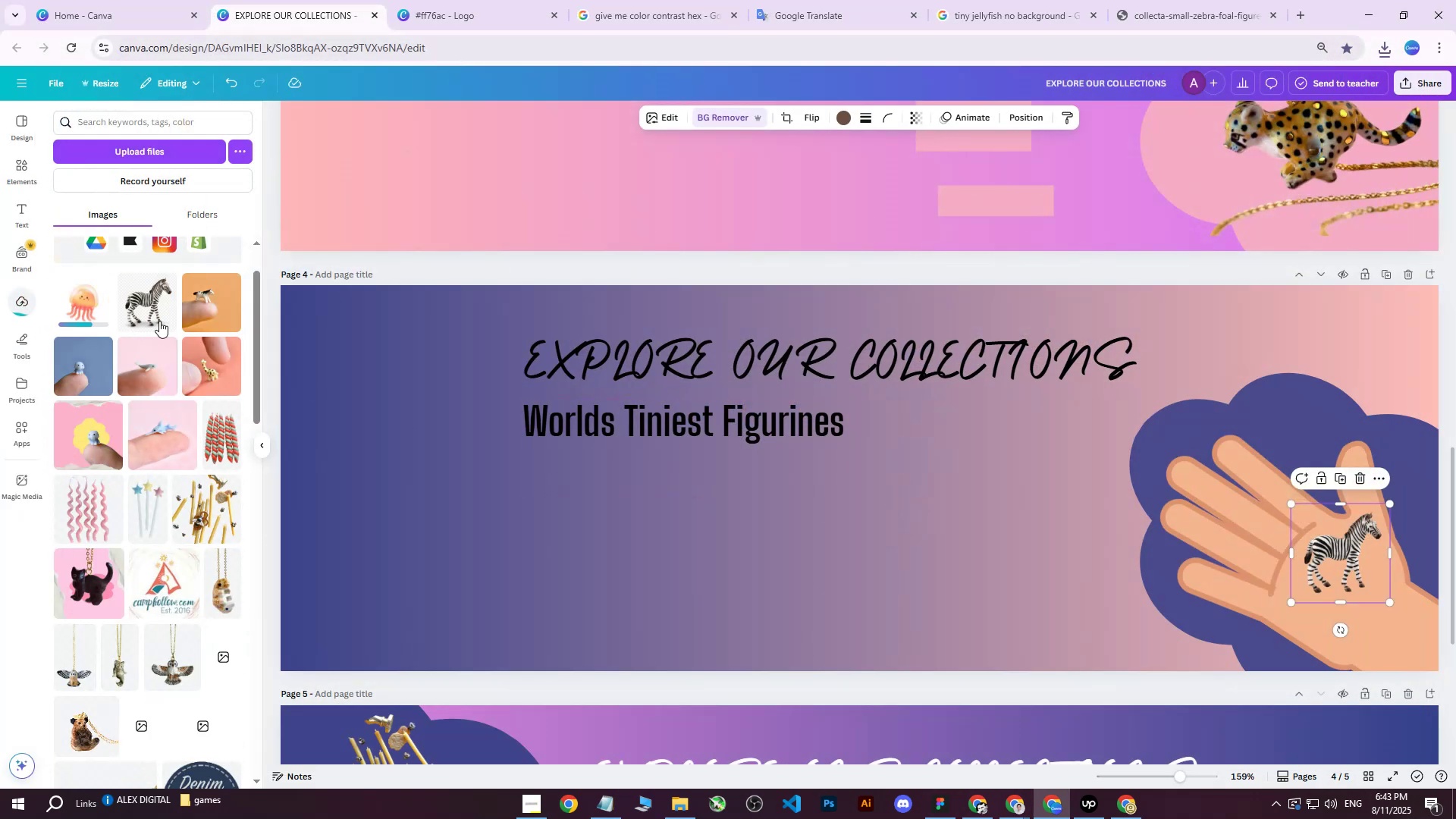 
left_click([83, 306])
 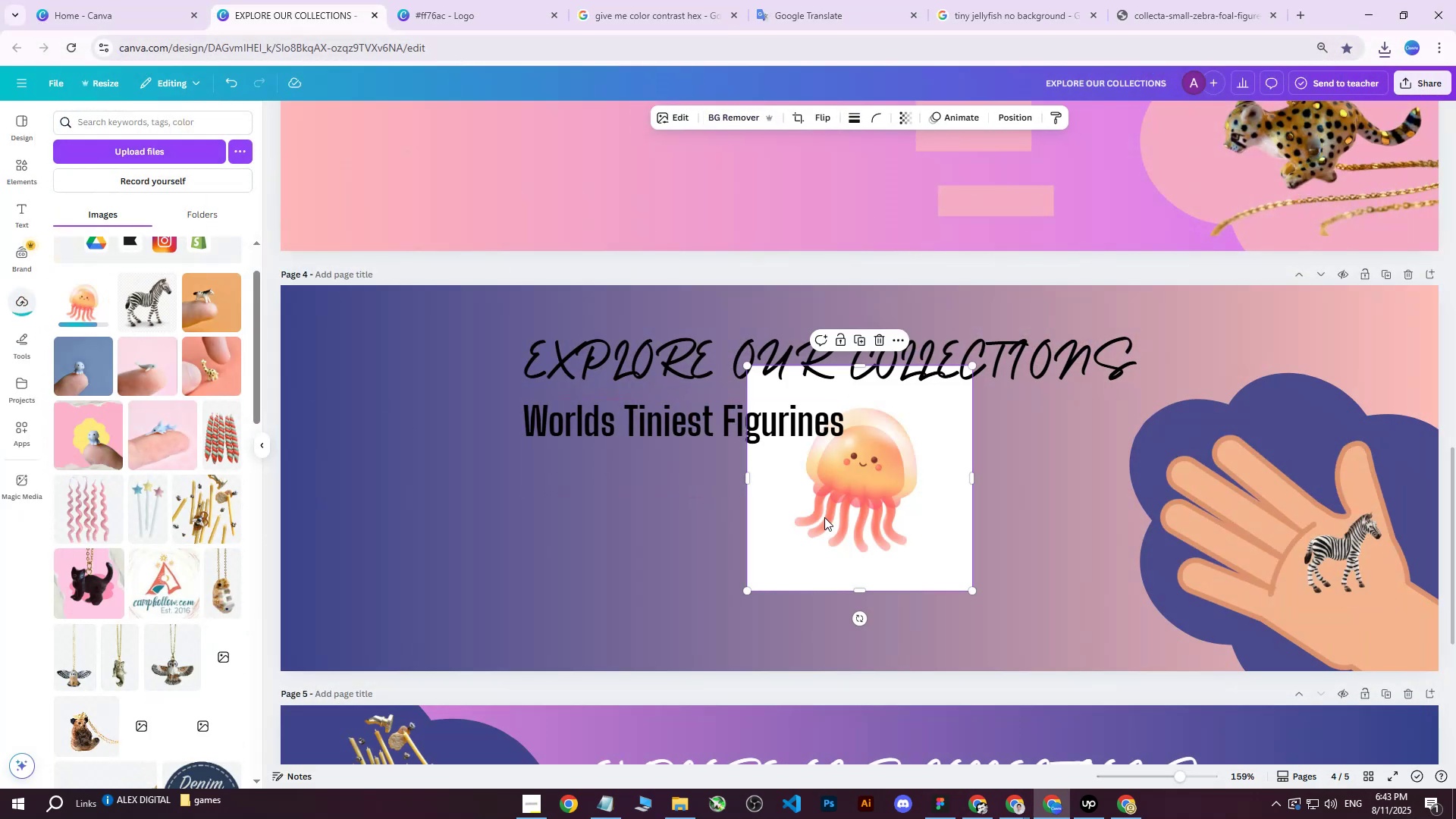 
left_click_drag(start_coordinate=[855, 510], to_coordinate=[935, 542])
 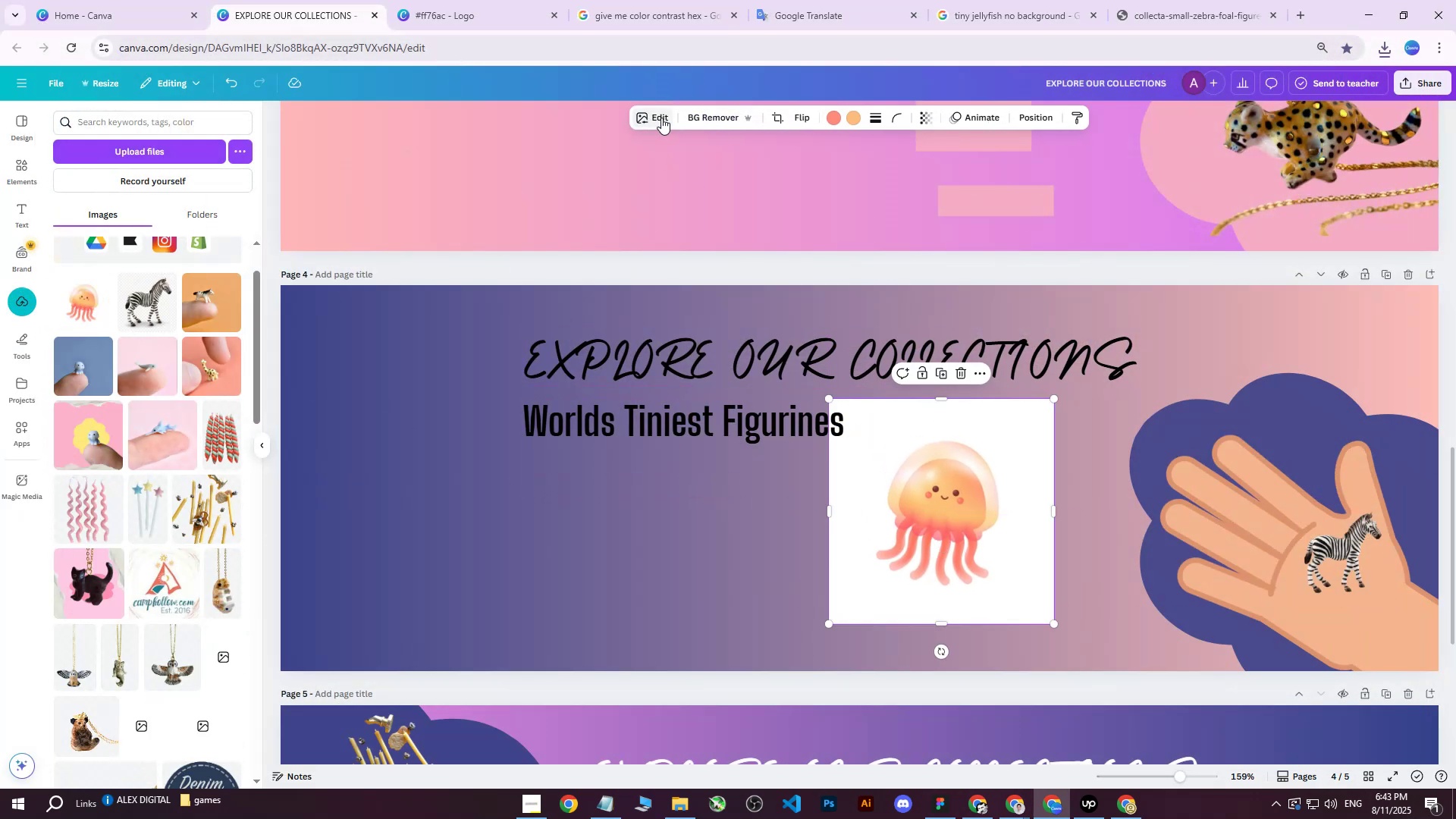 
left_click([702, 118])
 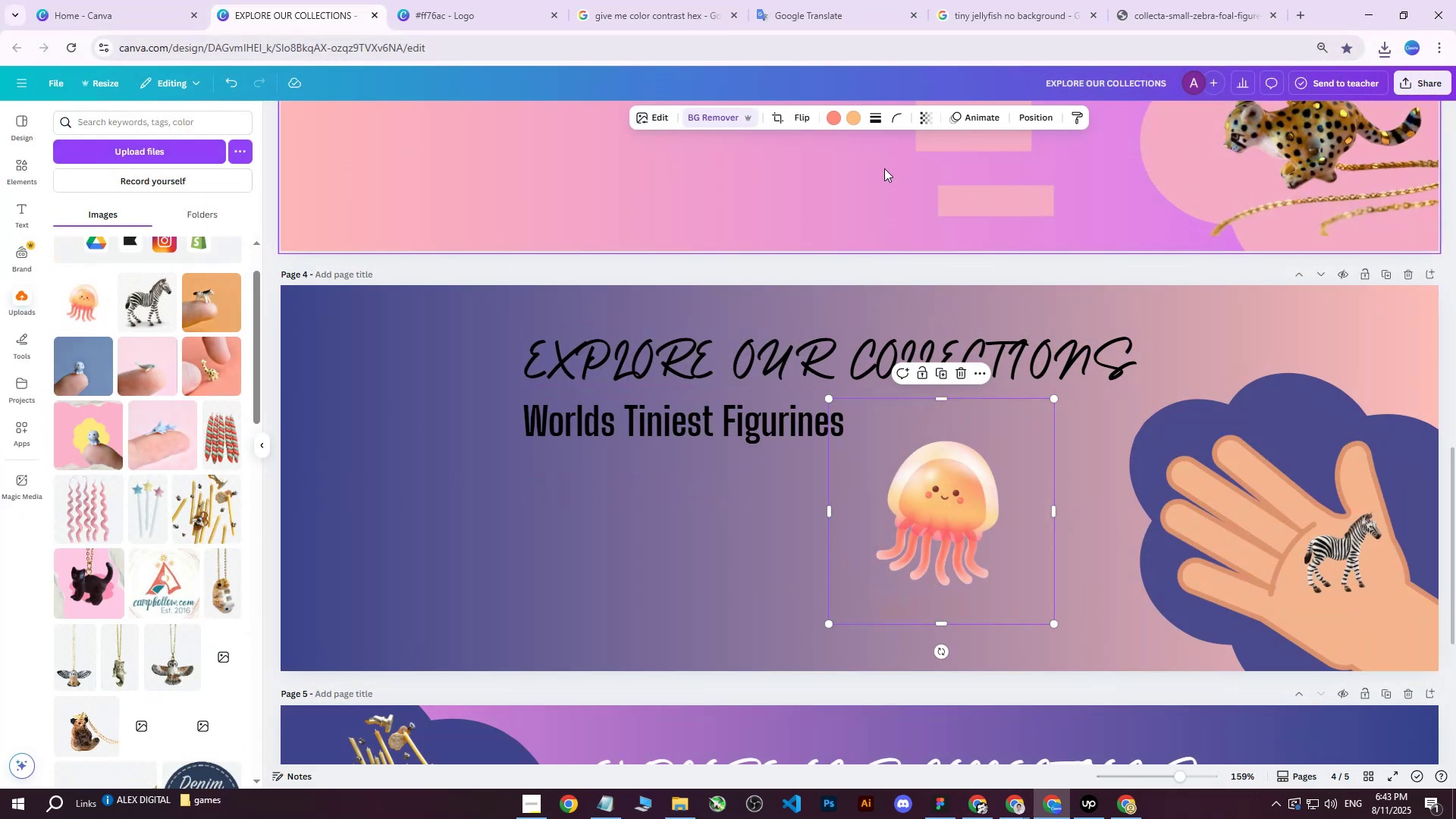 
left_click([834, 116])
 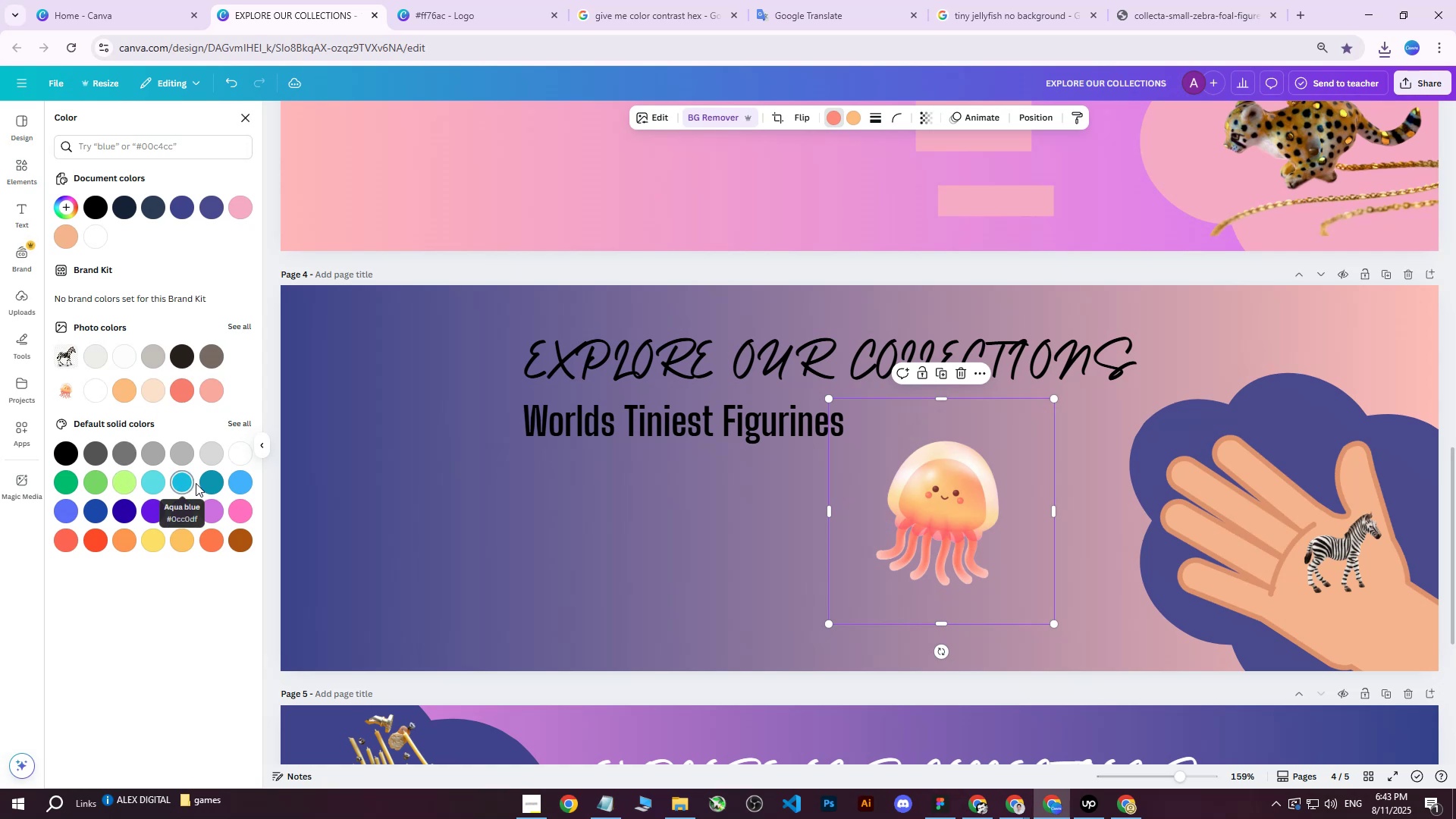 
left_click([240, 480])
 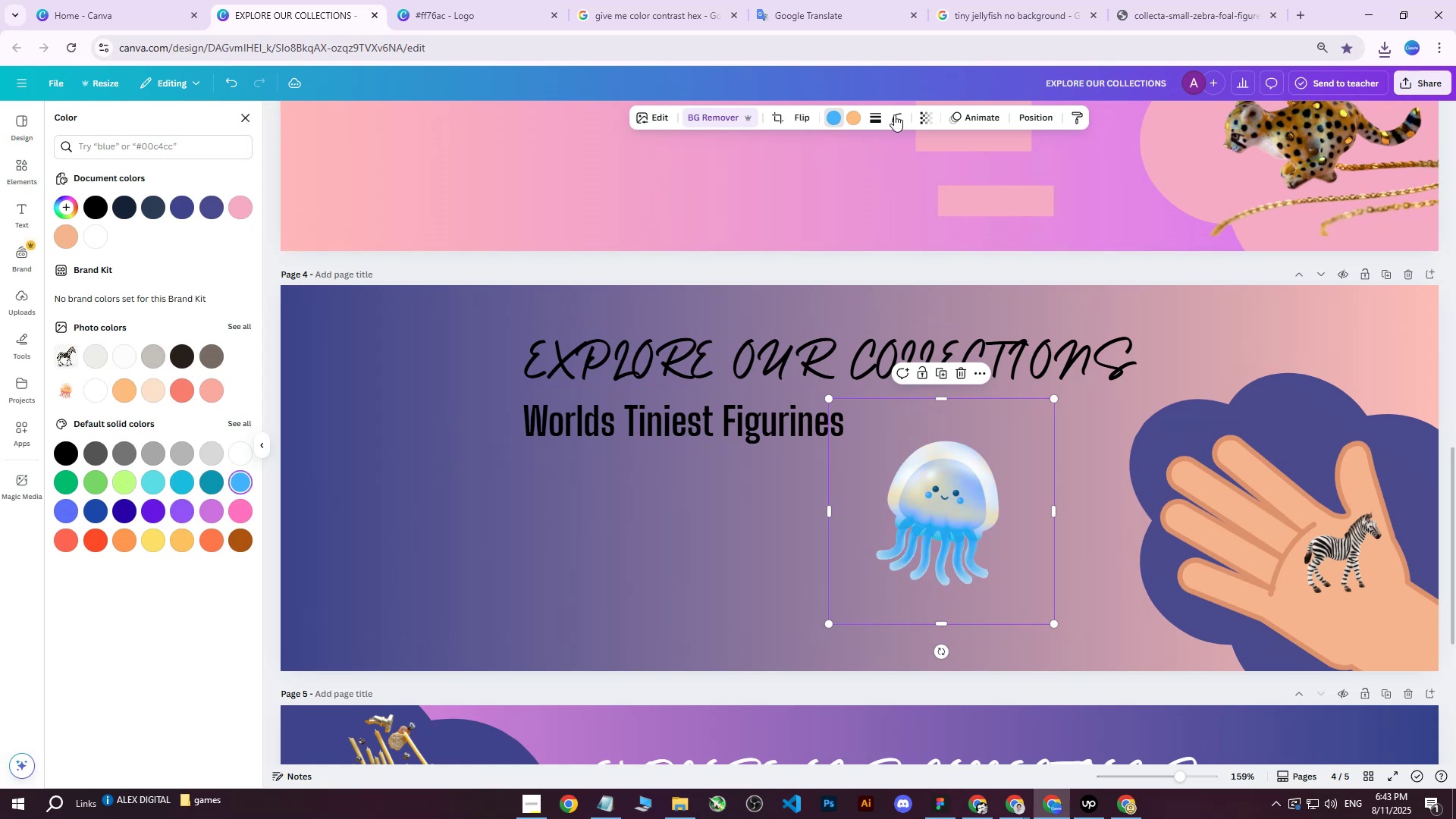 
left_click([852, 117])
 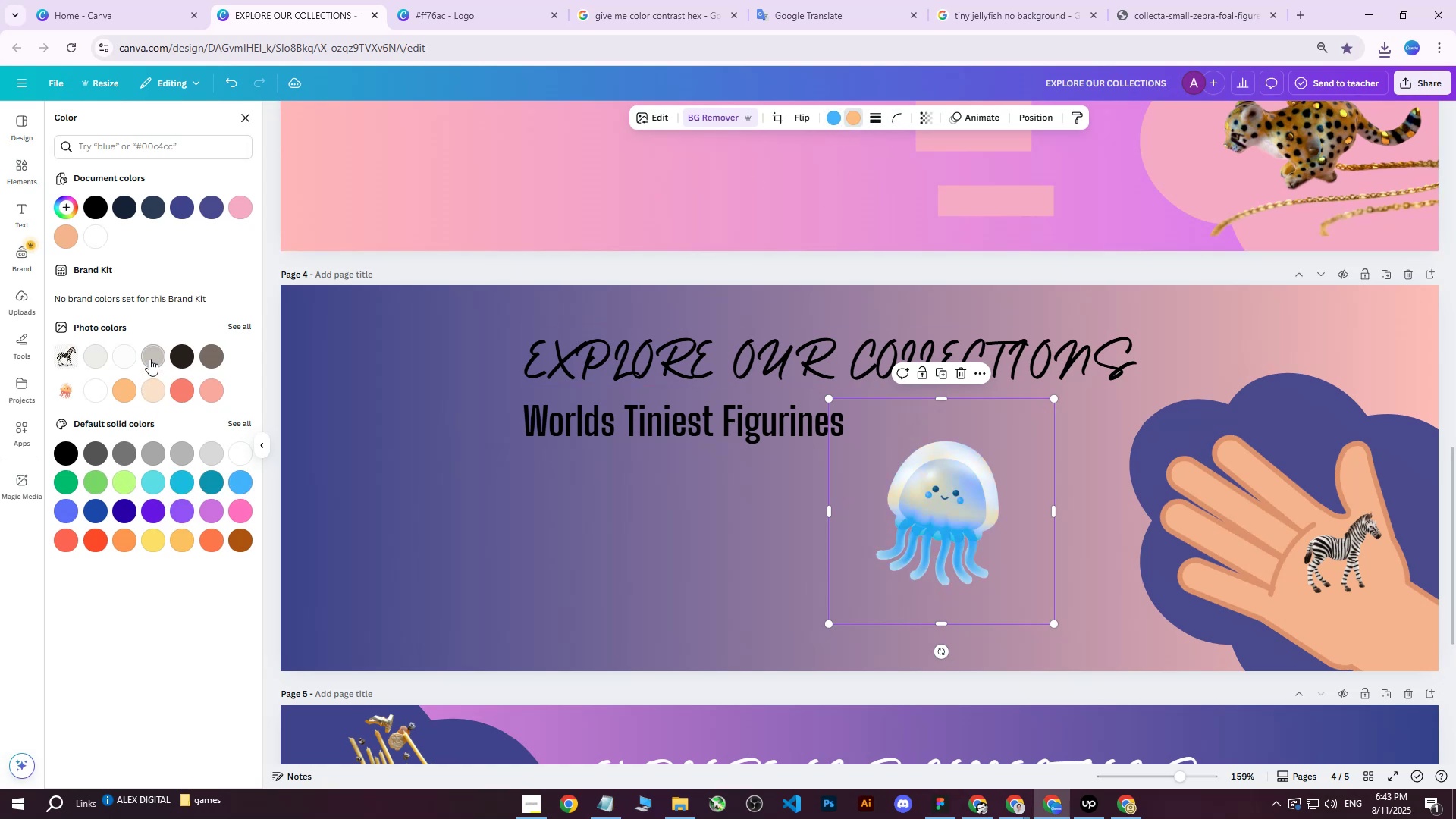 
left_click([124, 357])
 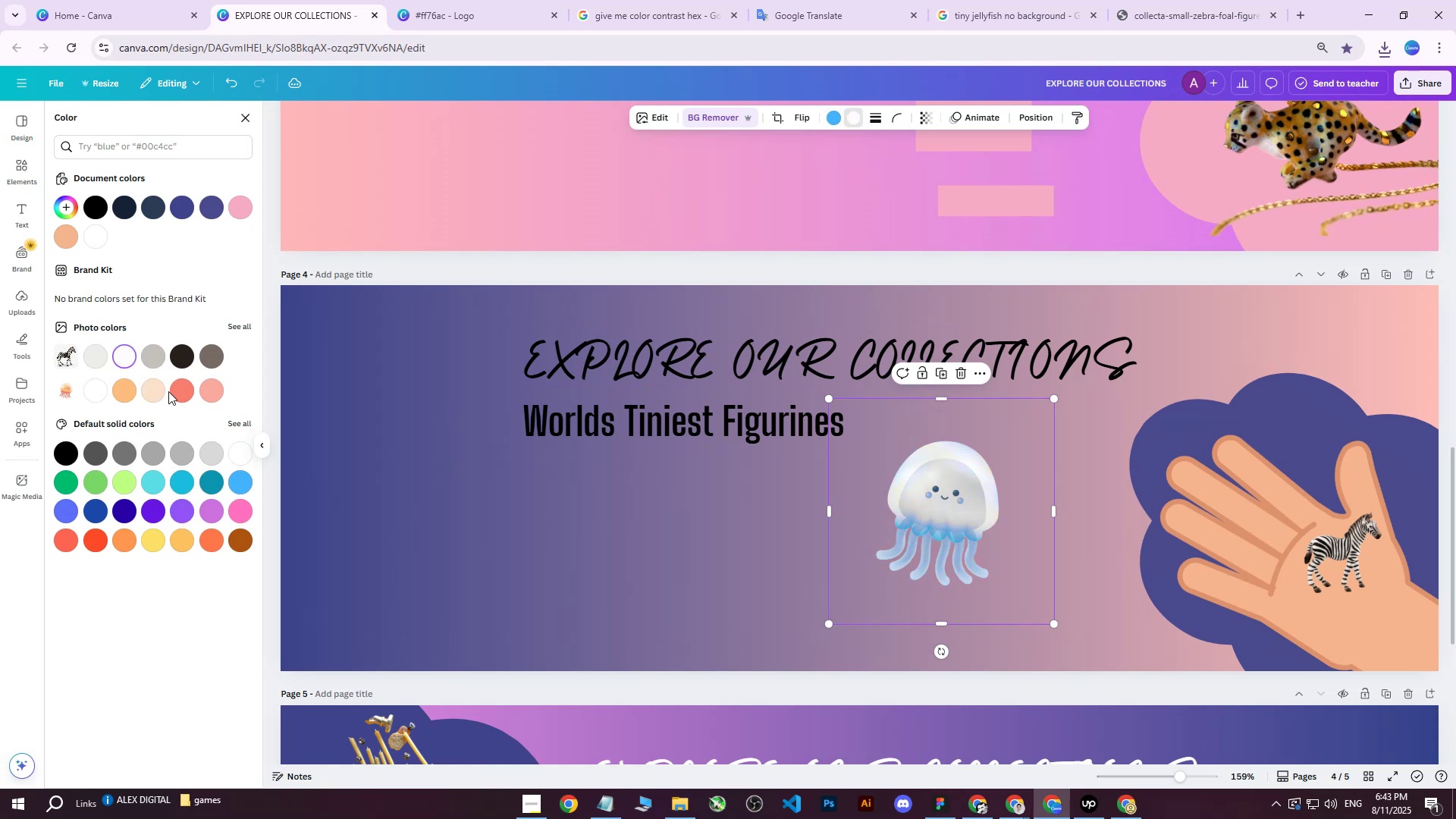 
left_click([181, 479])
 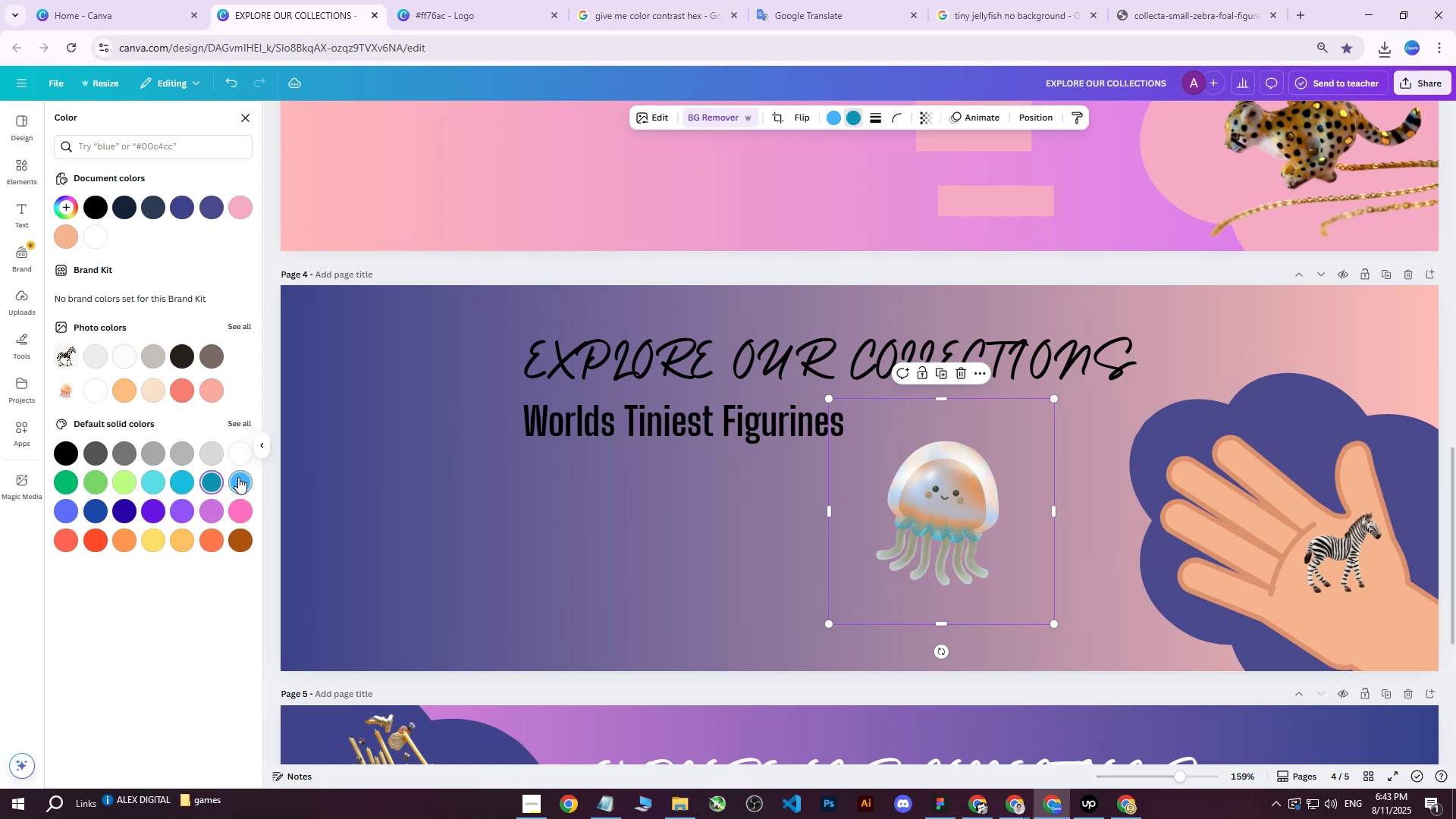 
left_click([238, 477])
 